 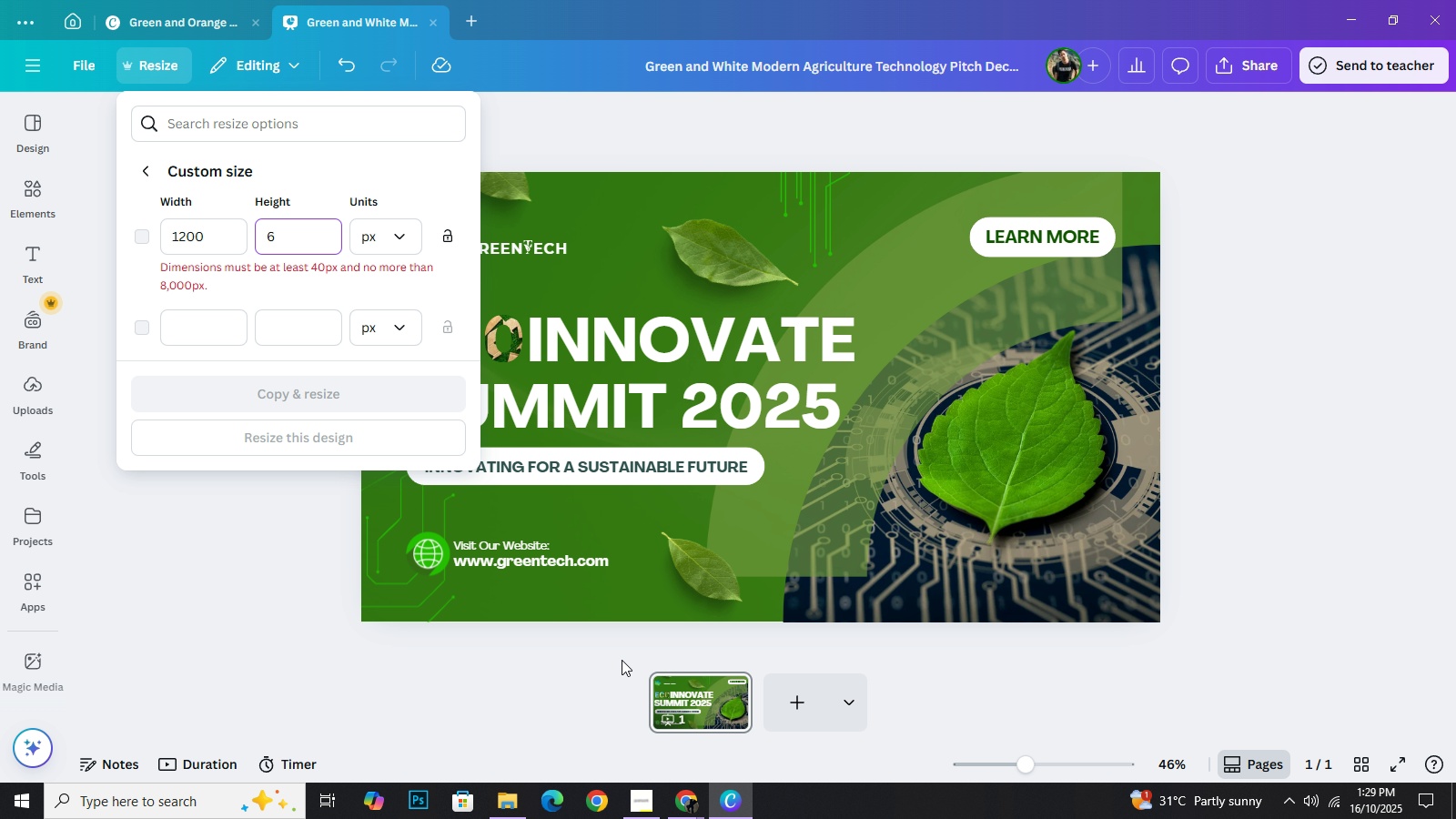 
type(28)
 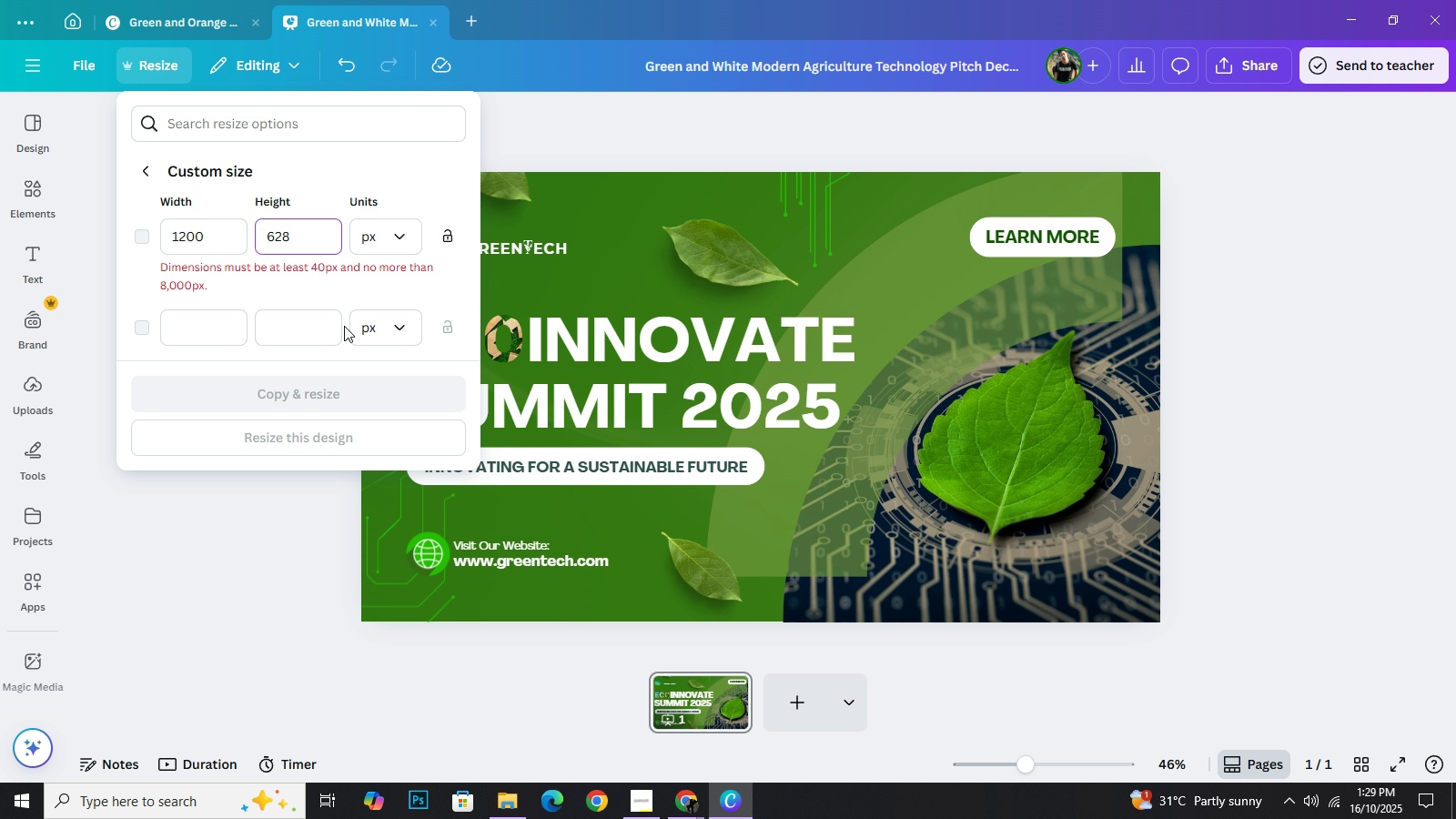 
left_click([358, 294])
 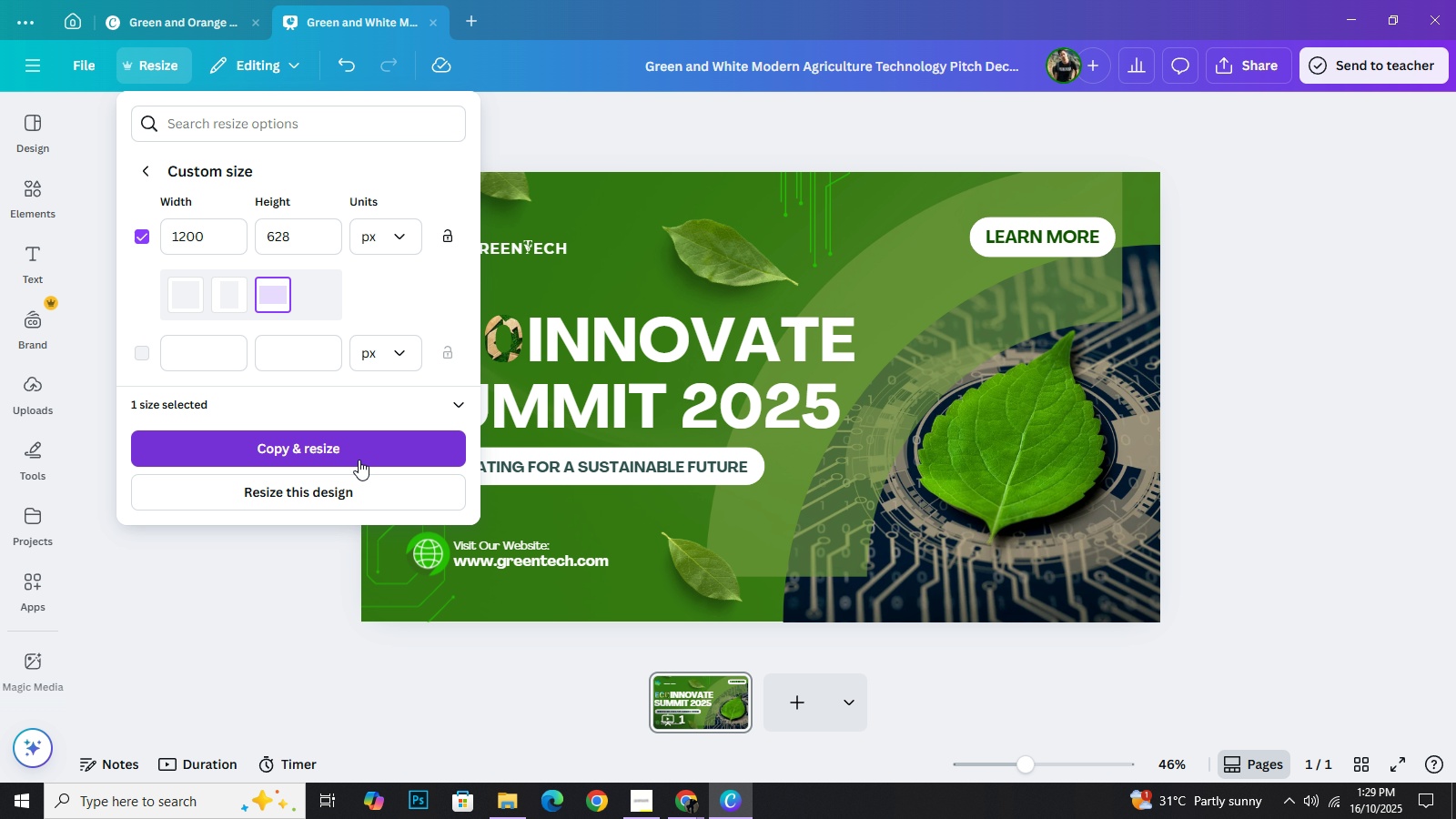 
wait(15.81)
 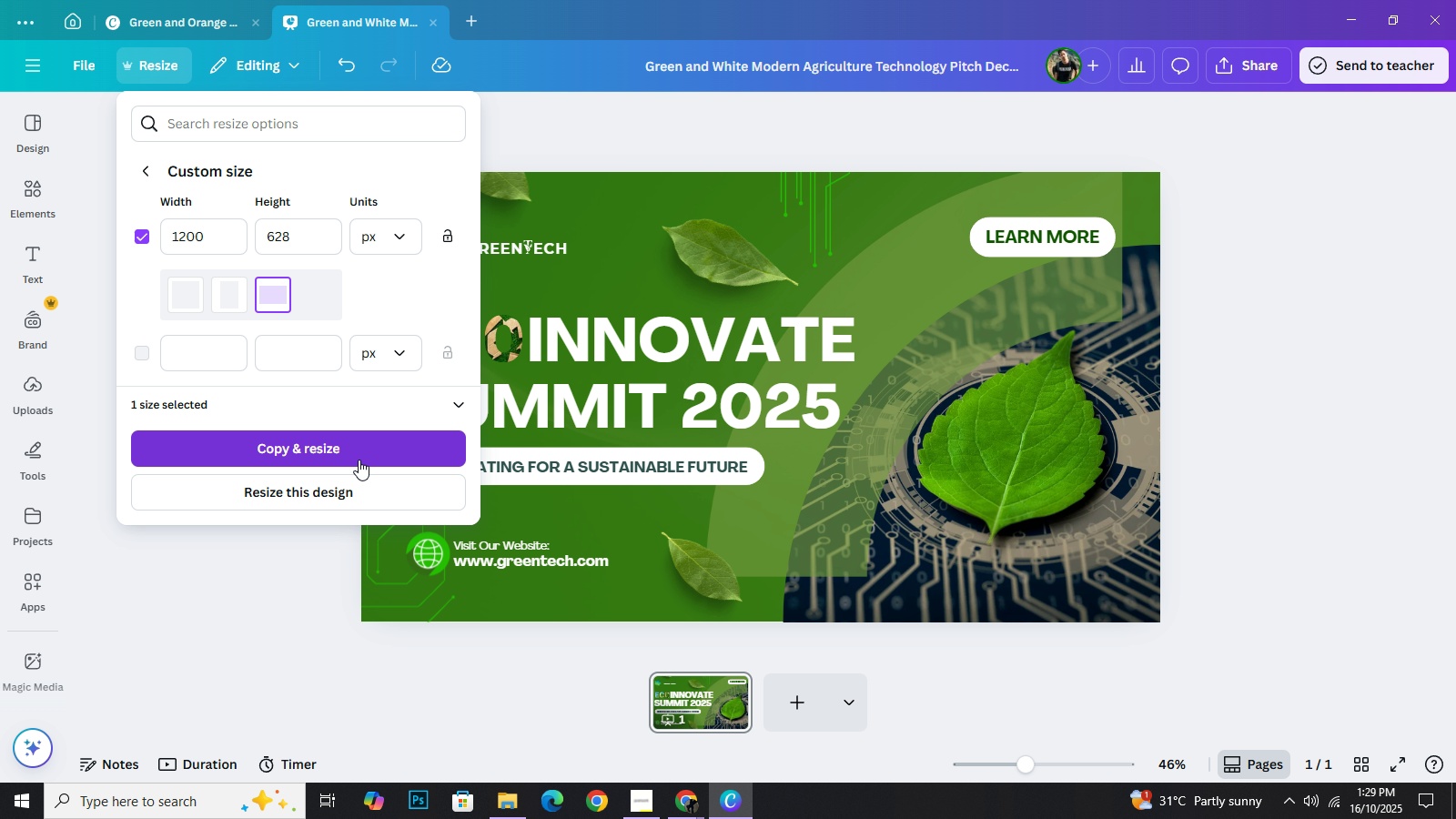 
left_click([339, 457])
 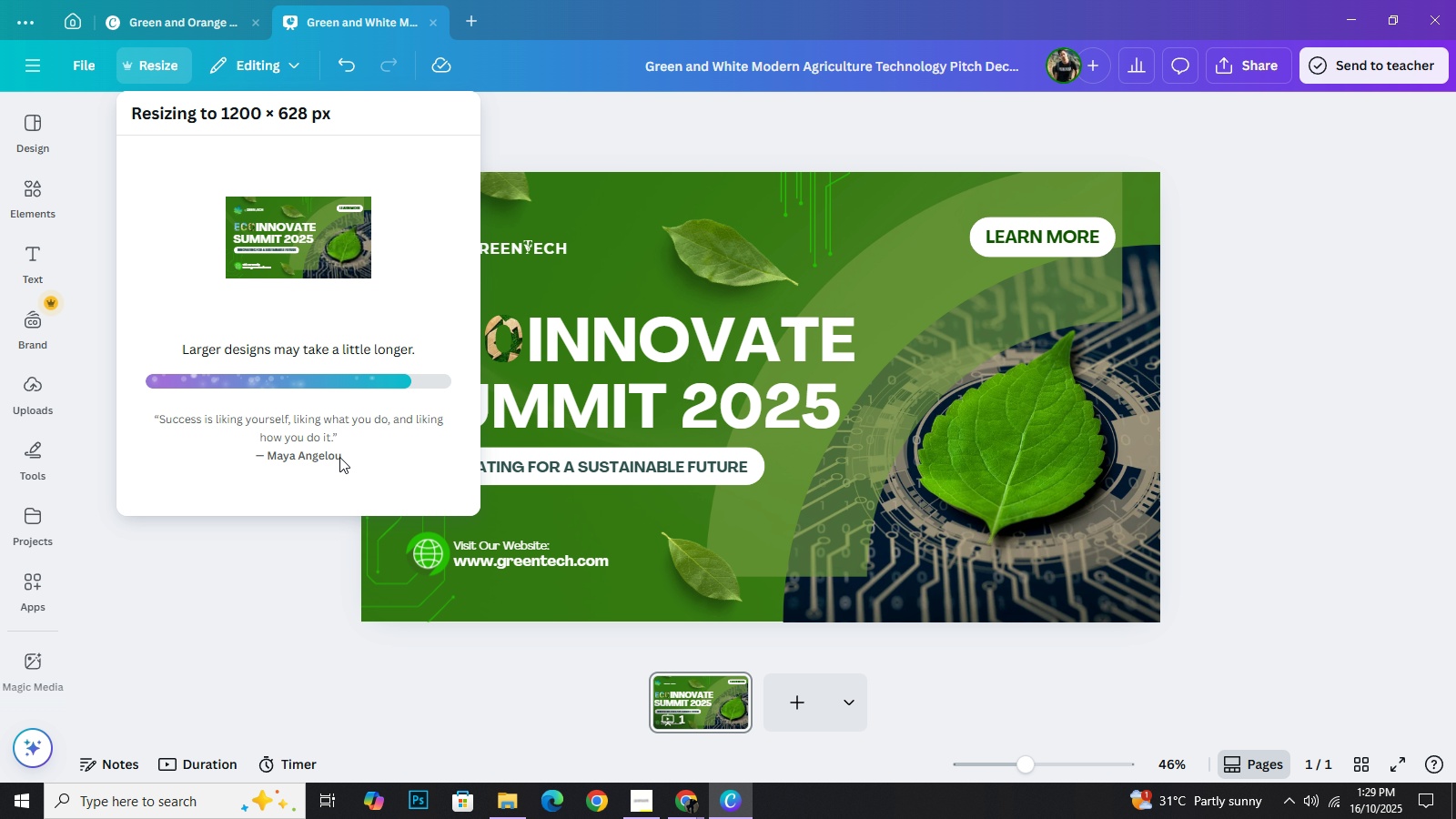 
wait(13.34)
 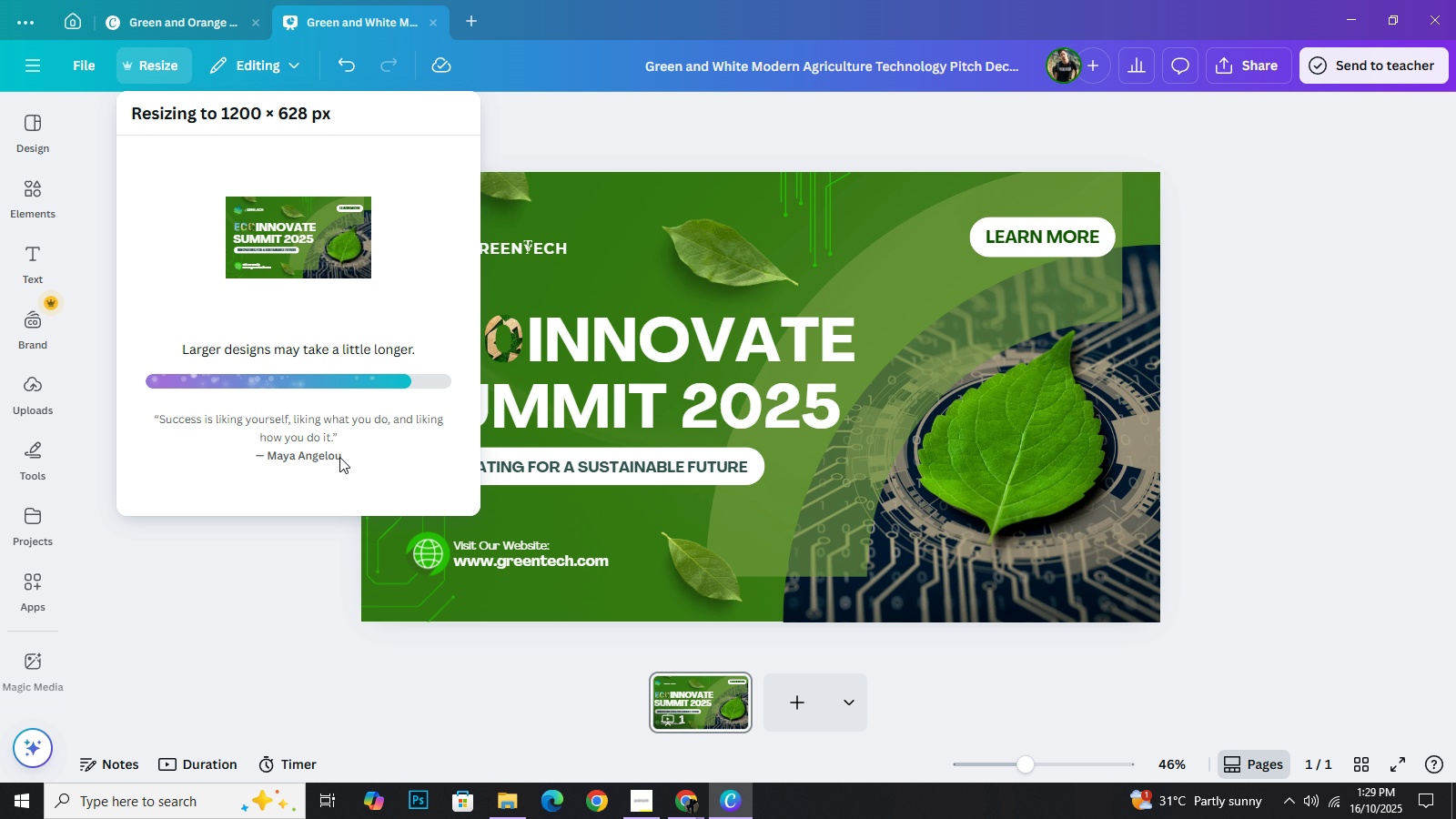 
left_click([240, 268])
 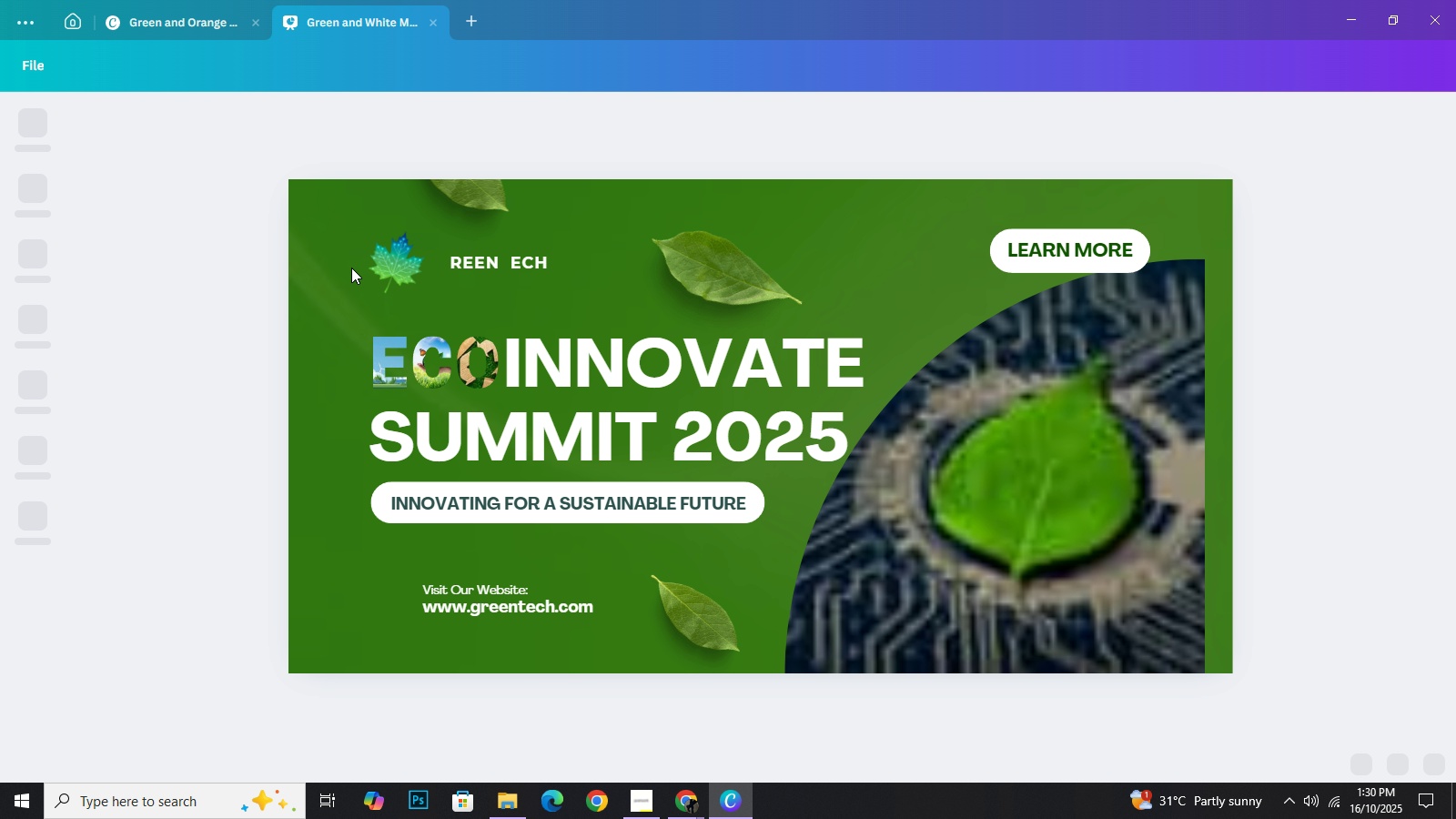 
wait(13.93)
 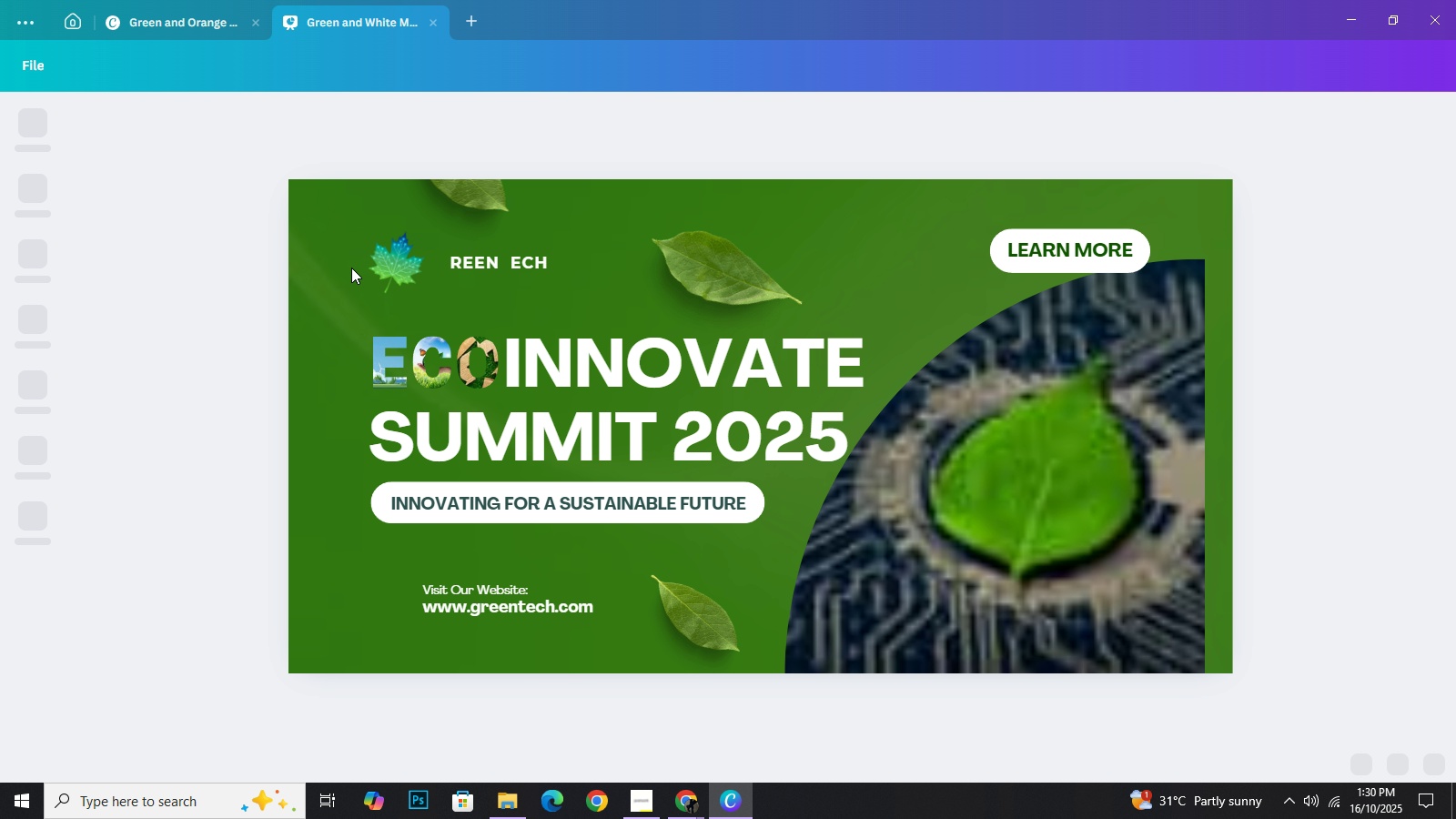 
left_click([1051, 538])
 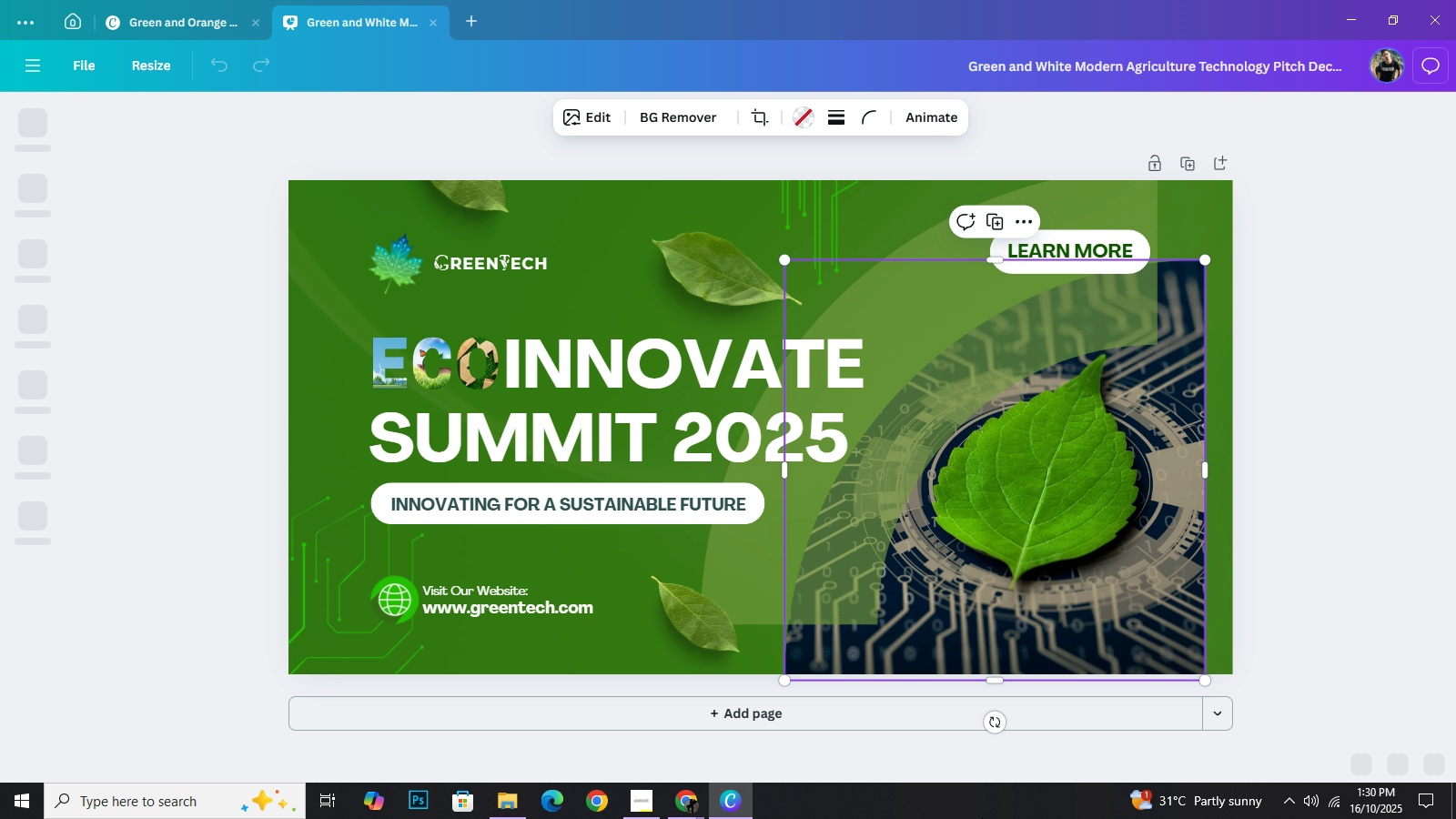 
key(ArrowRight)
 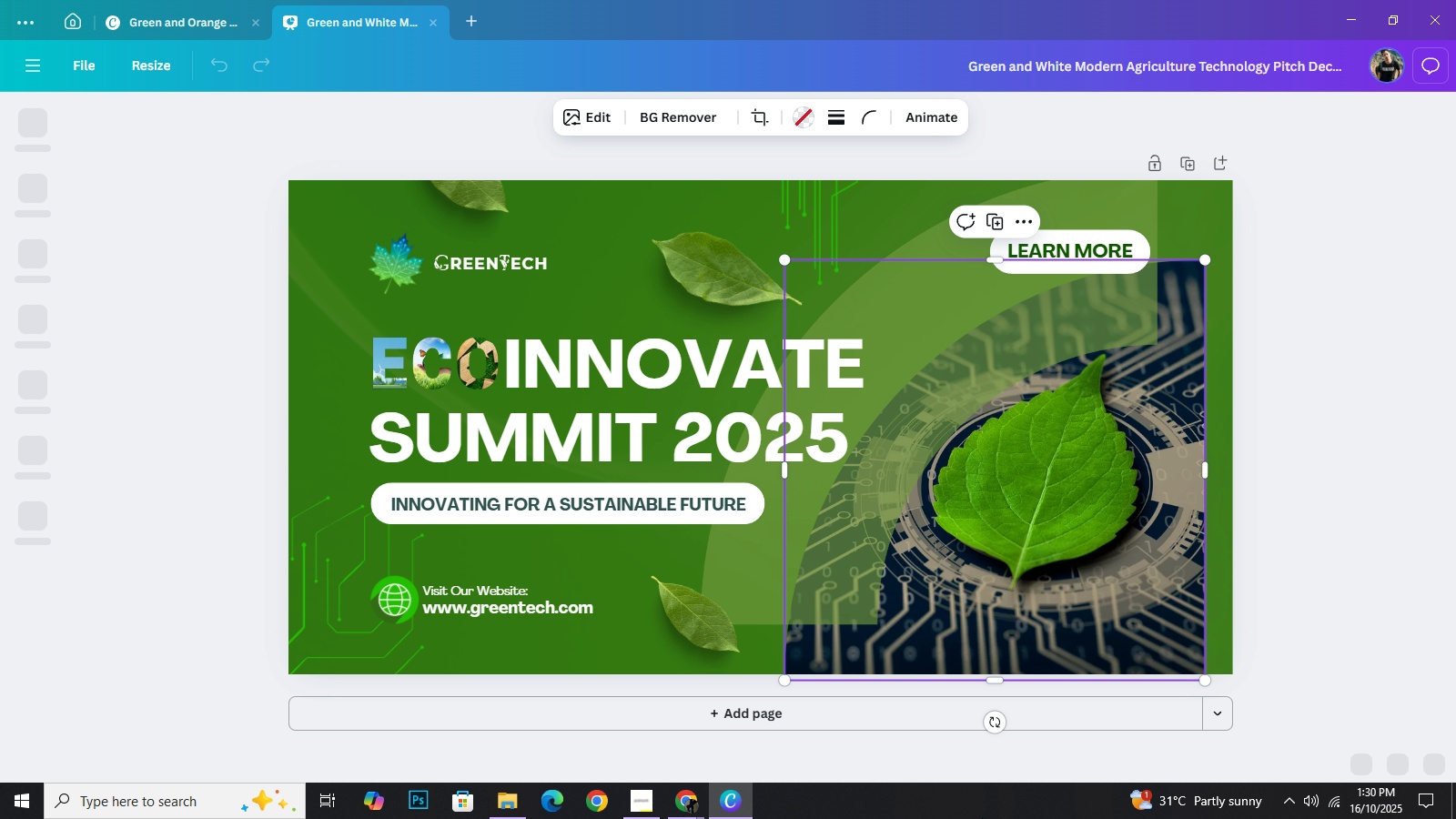 
key(ArrowRight)
 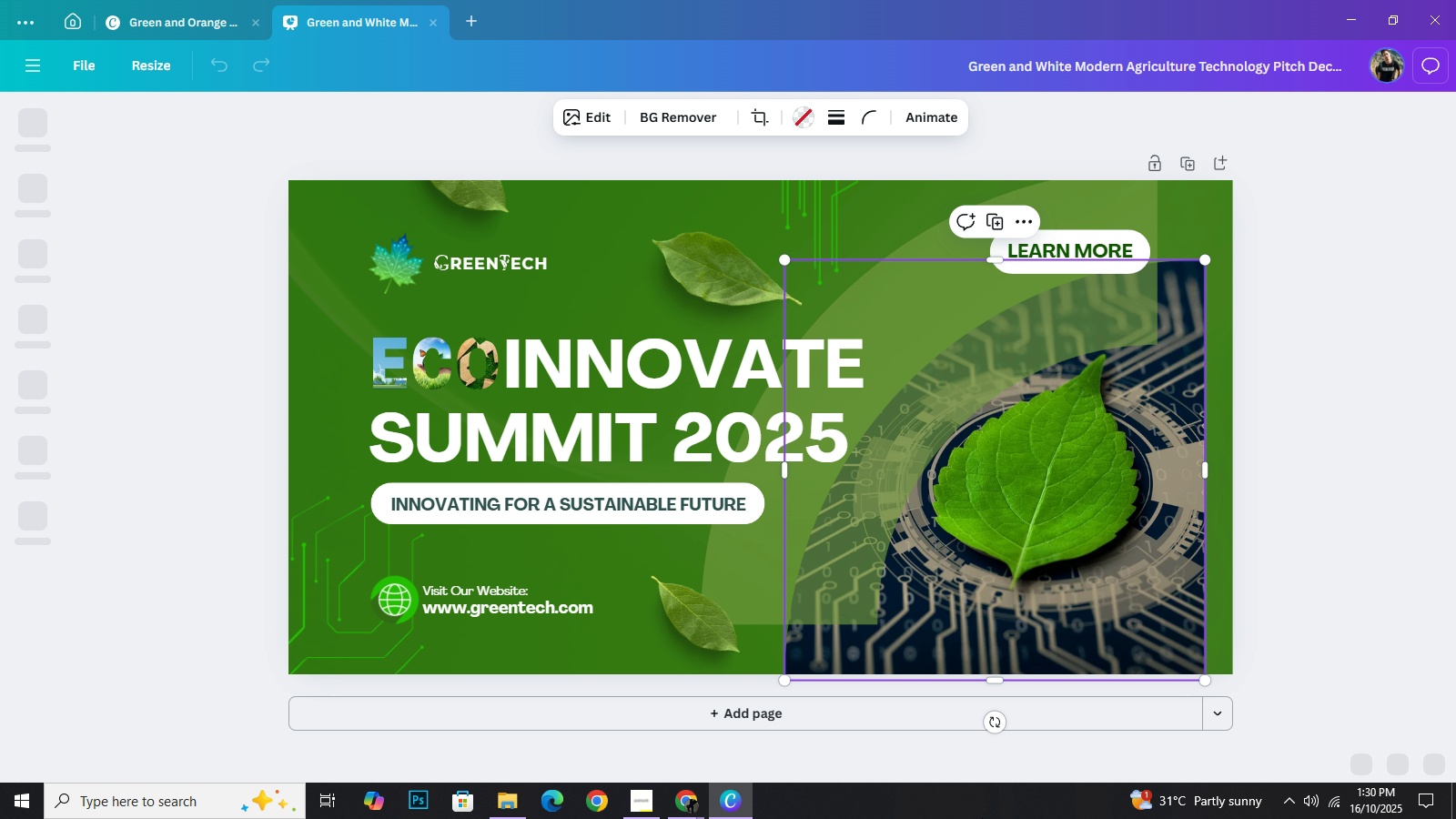 
key(ArrowRight)
 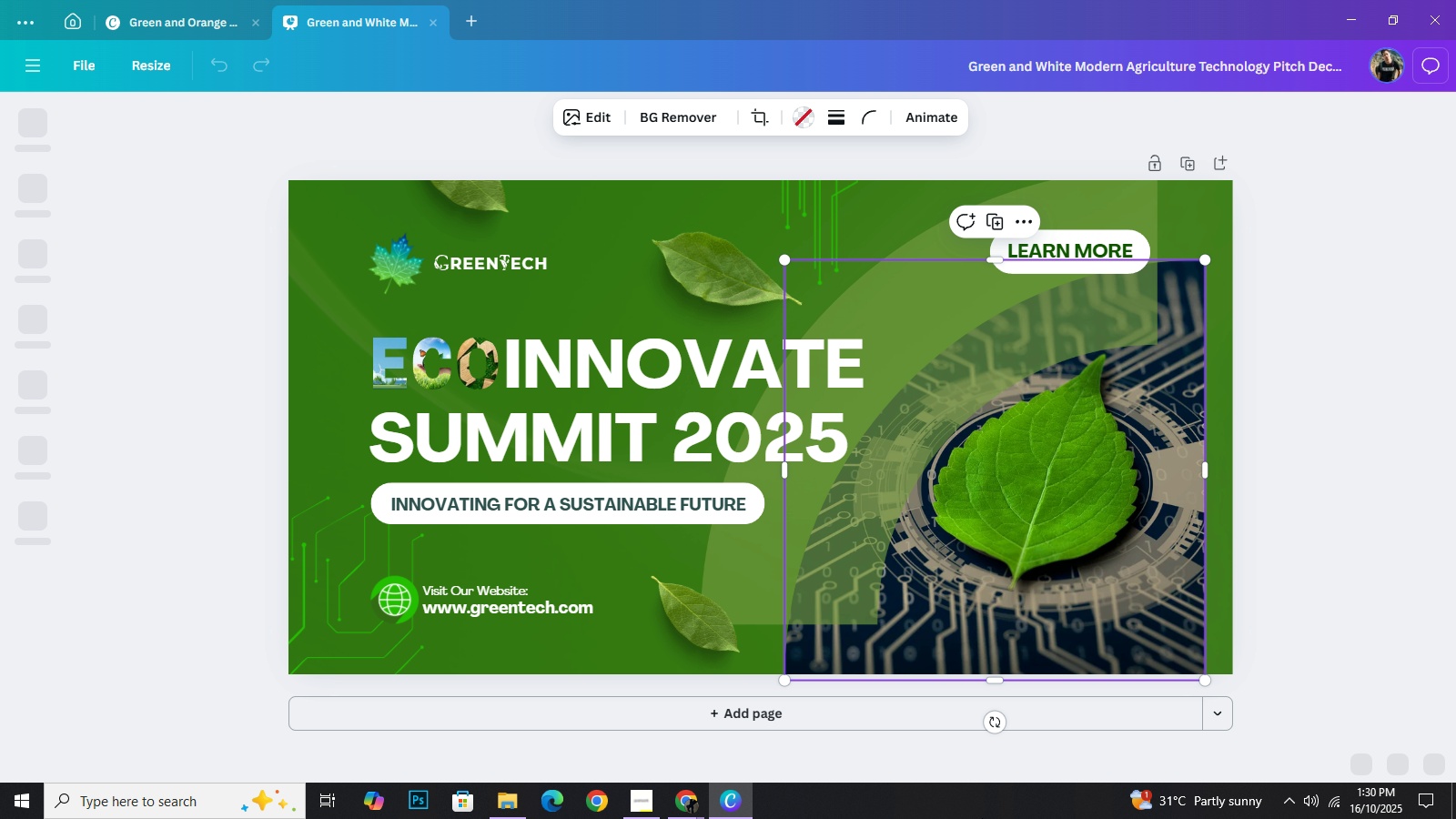 
key(ArrowRight)
 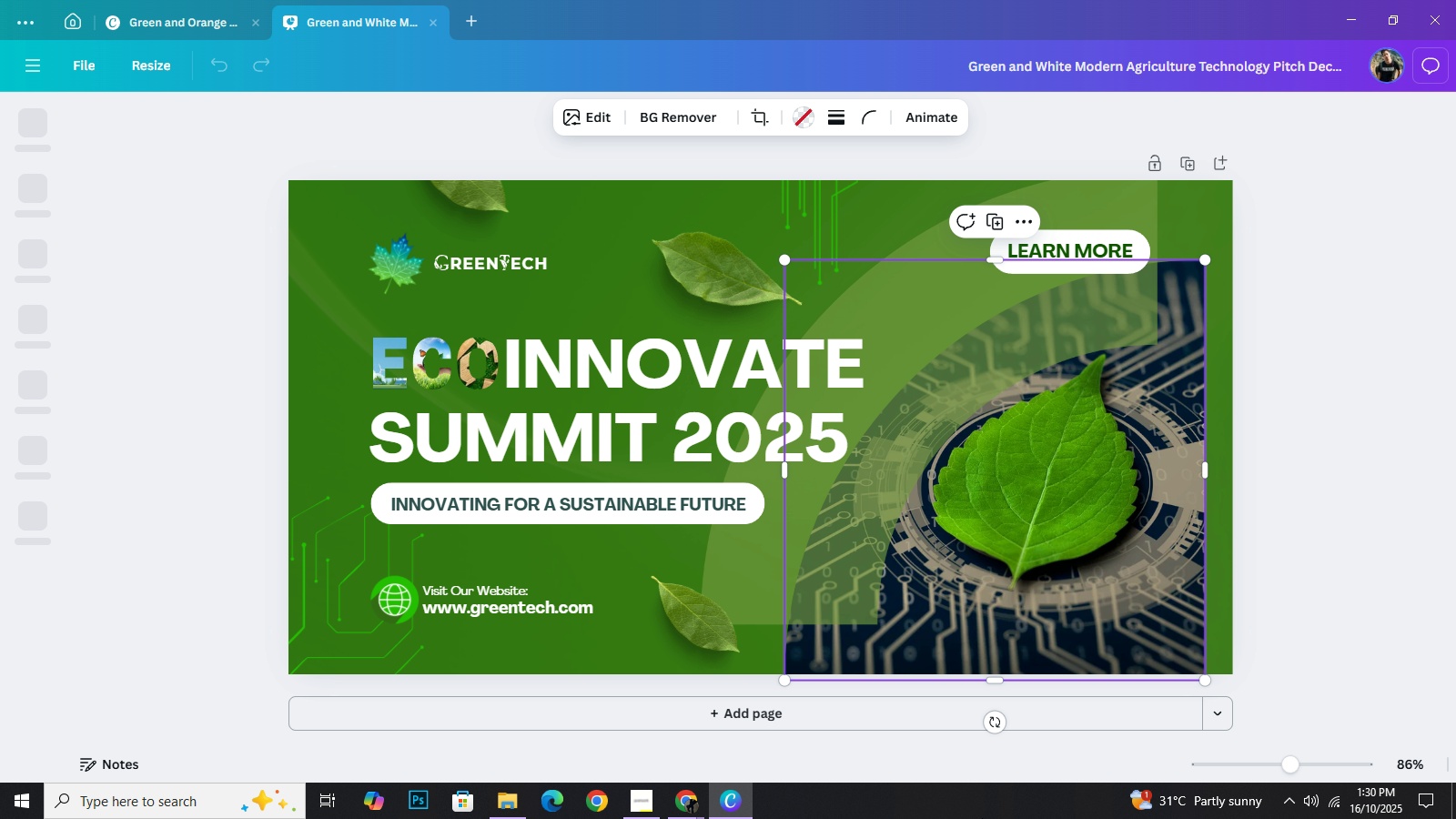 
key(ArrowRight)
 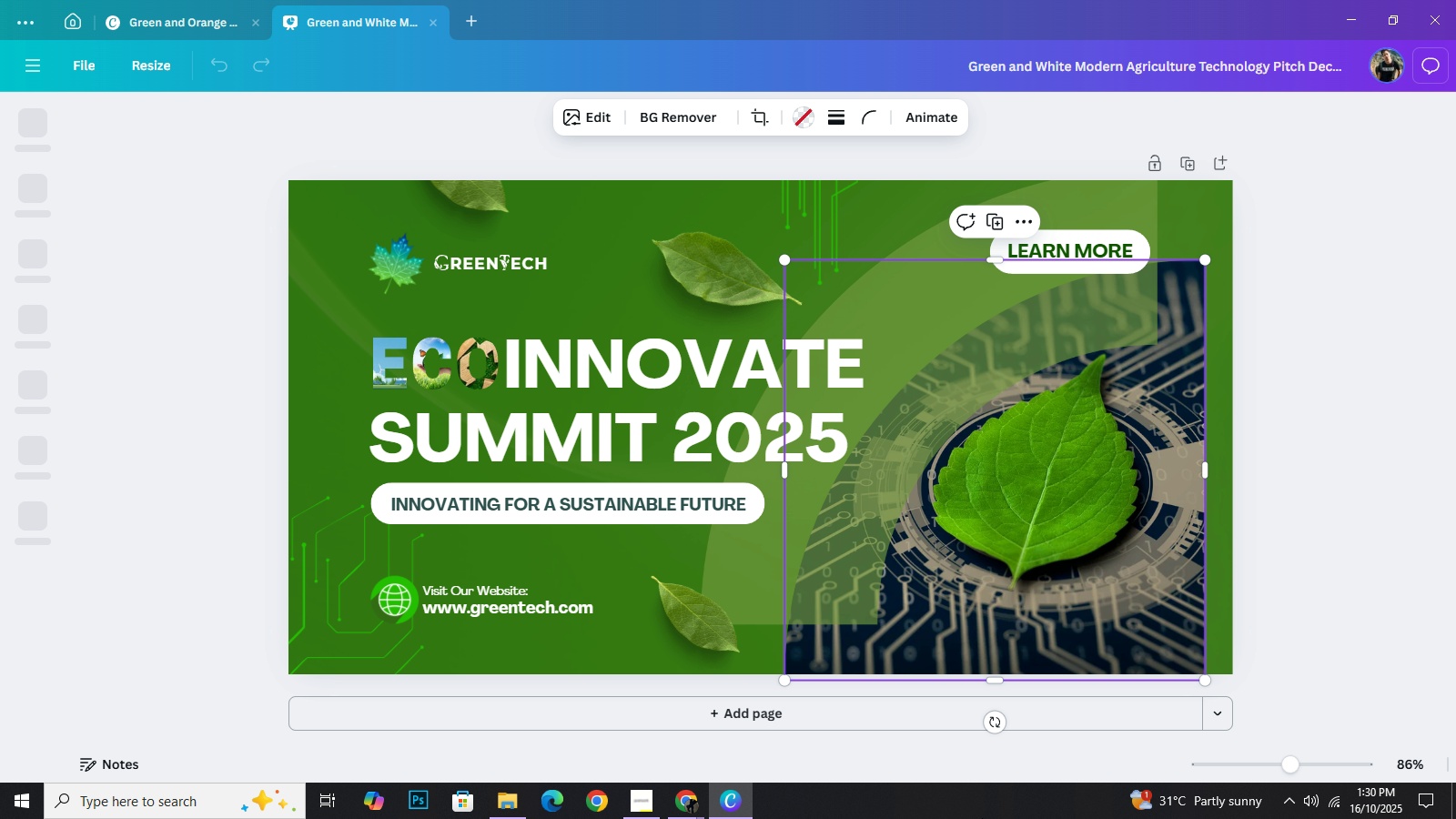 
key(ArrowRight)
 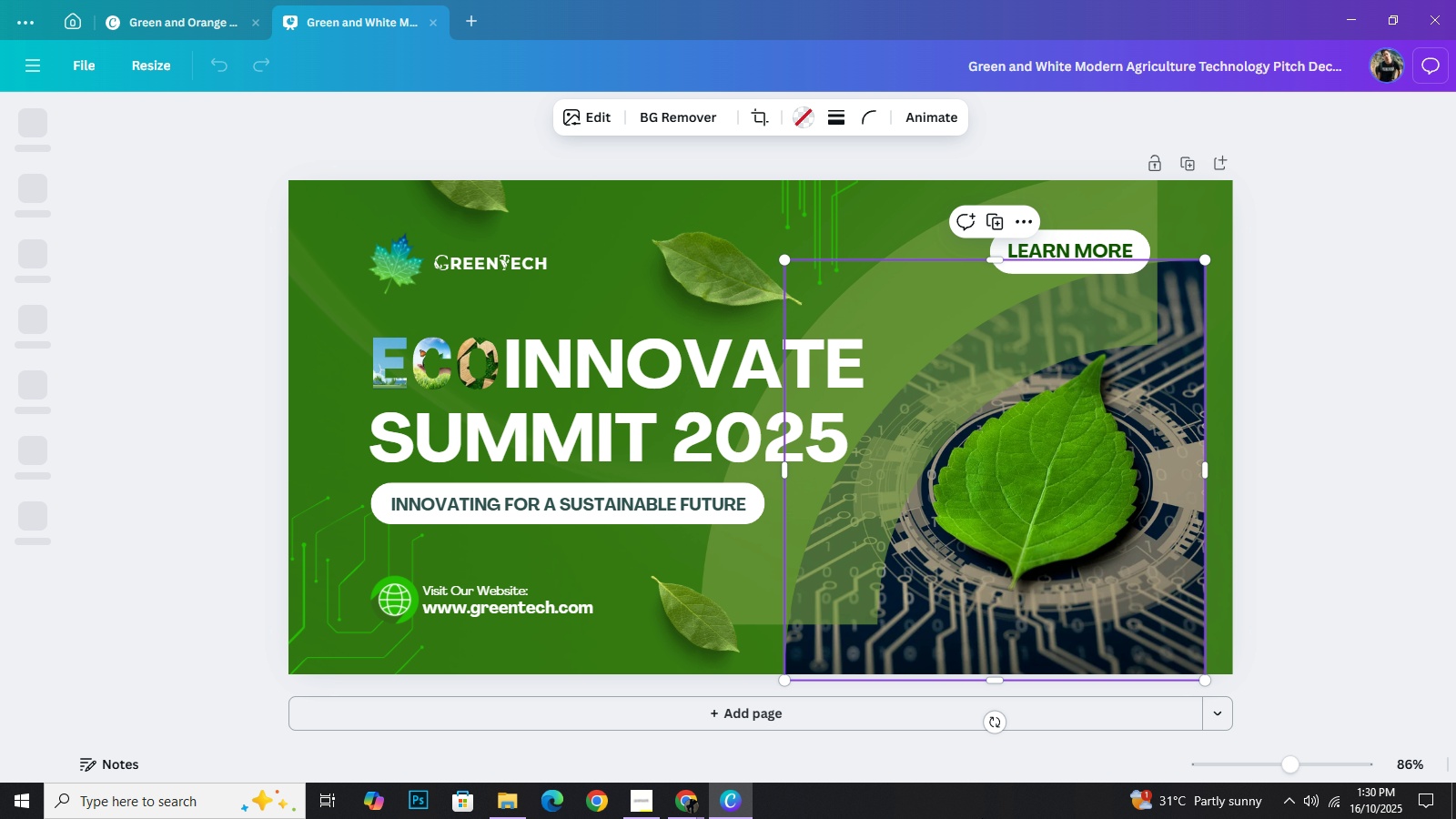 
key(ArrowRight)
 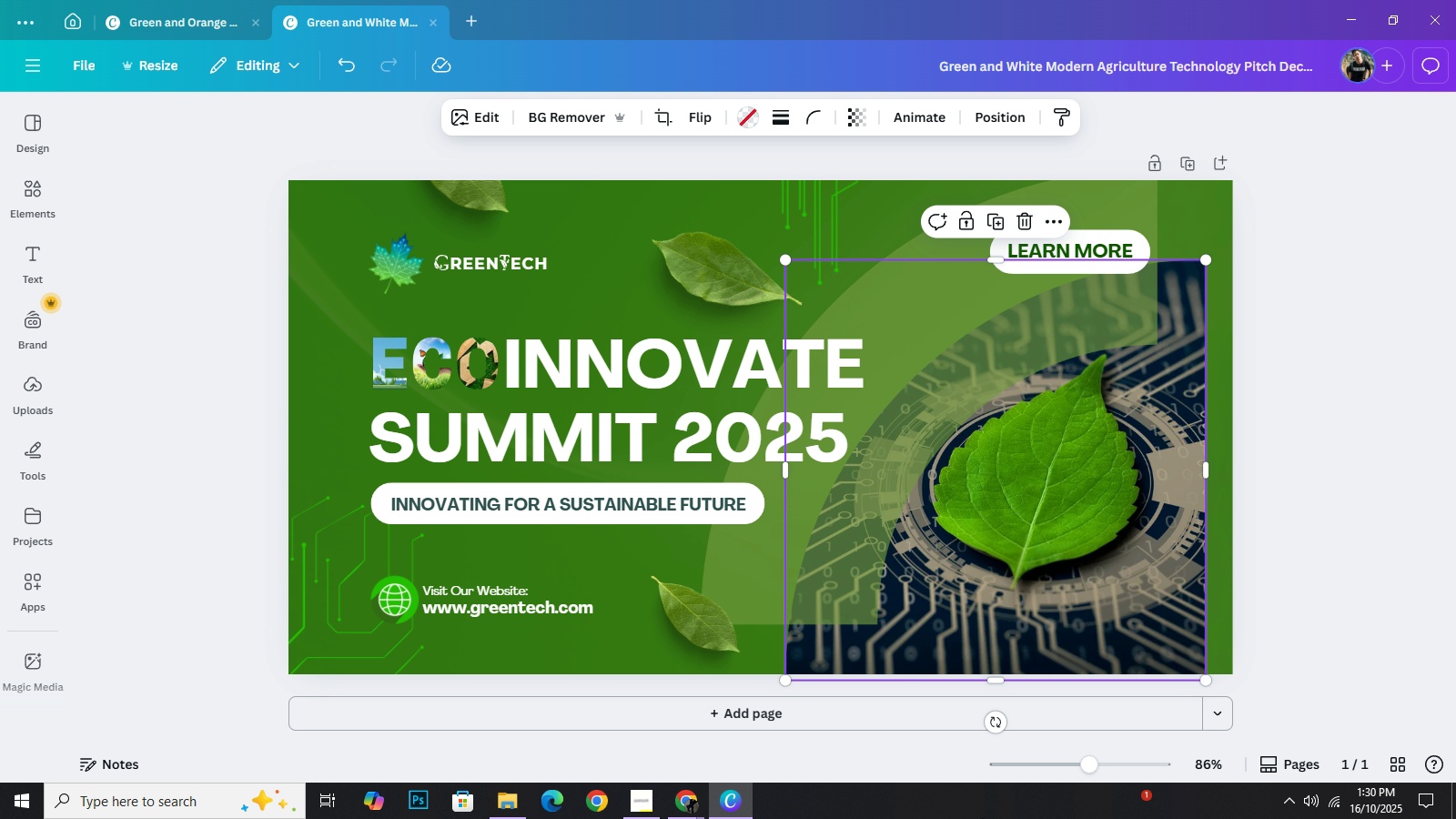 
wait(5.17)
 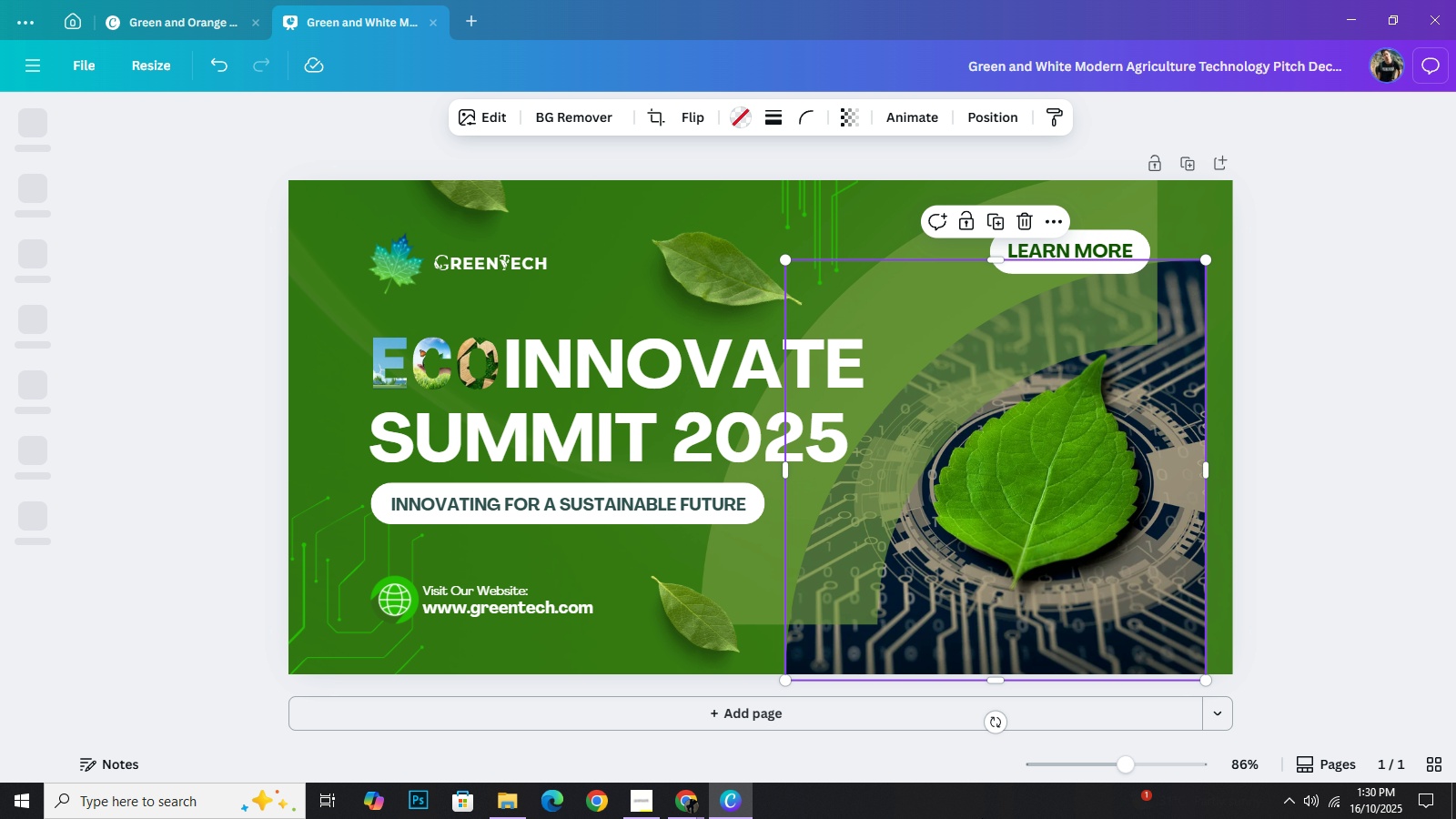 
key(ArrowRight)
 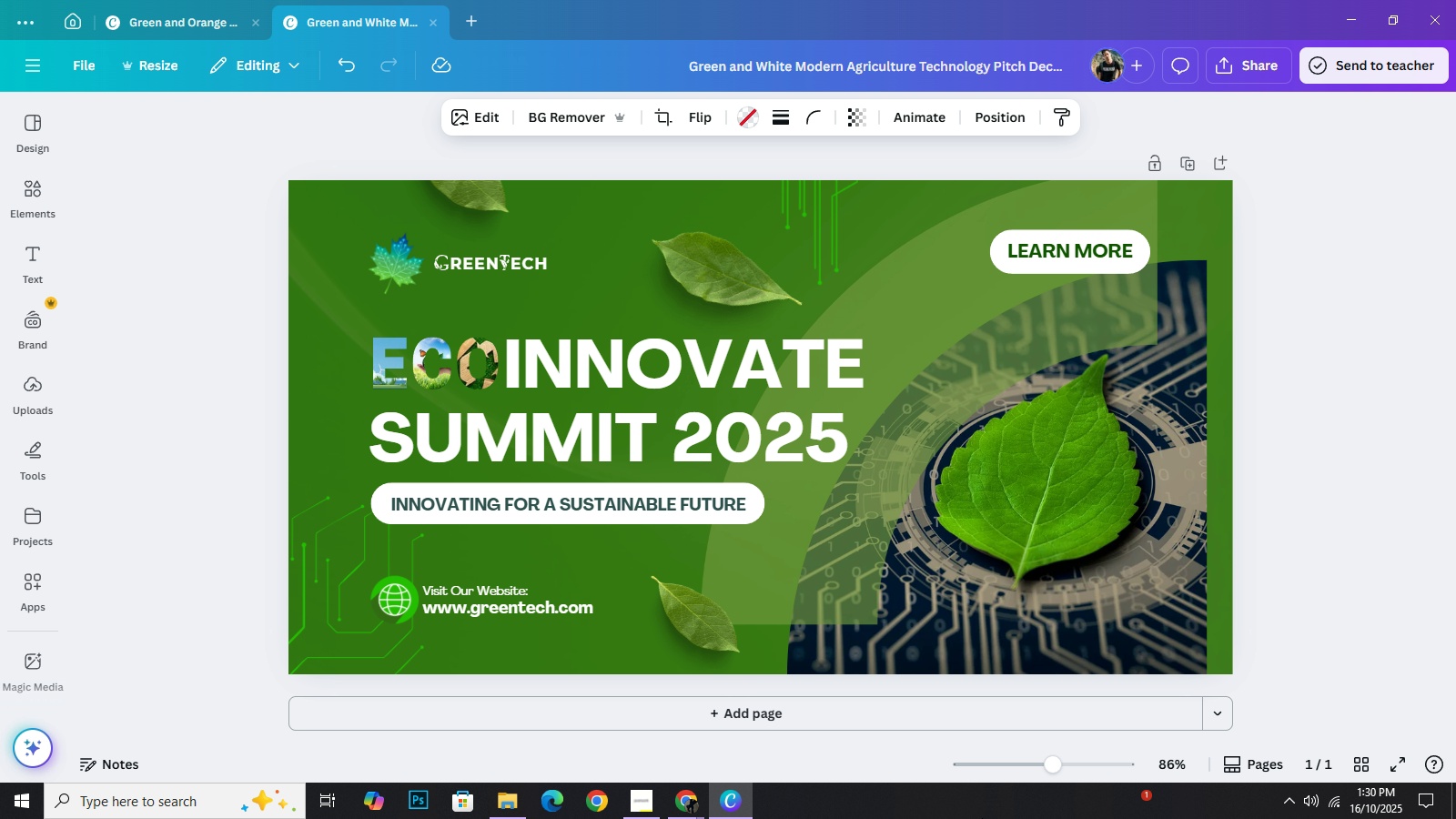 
key(ArrowRight)
 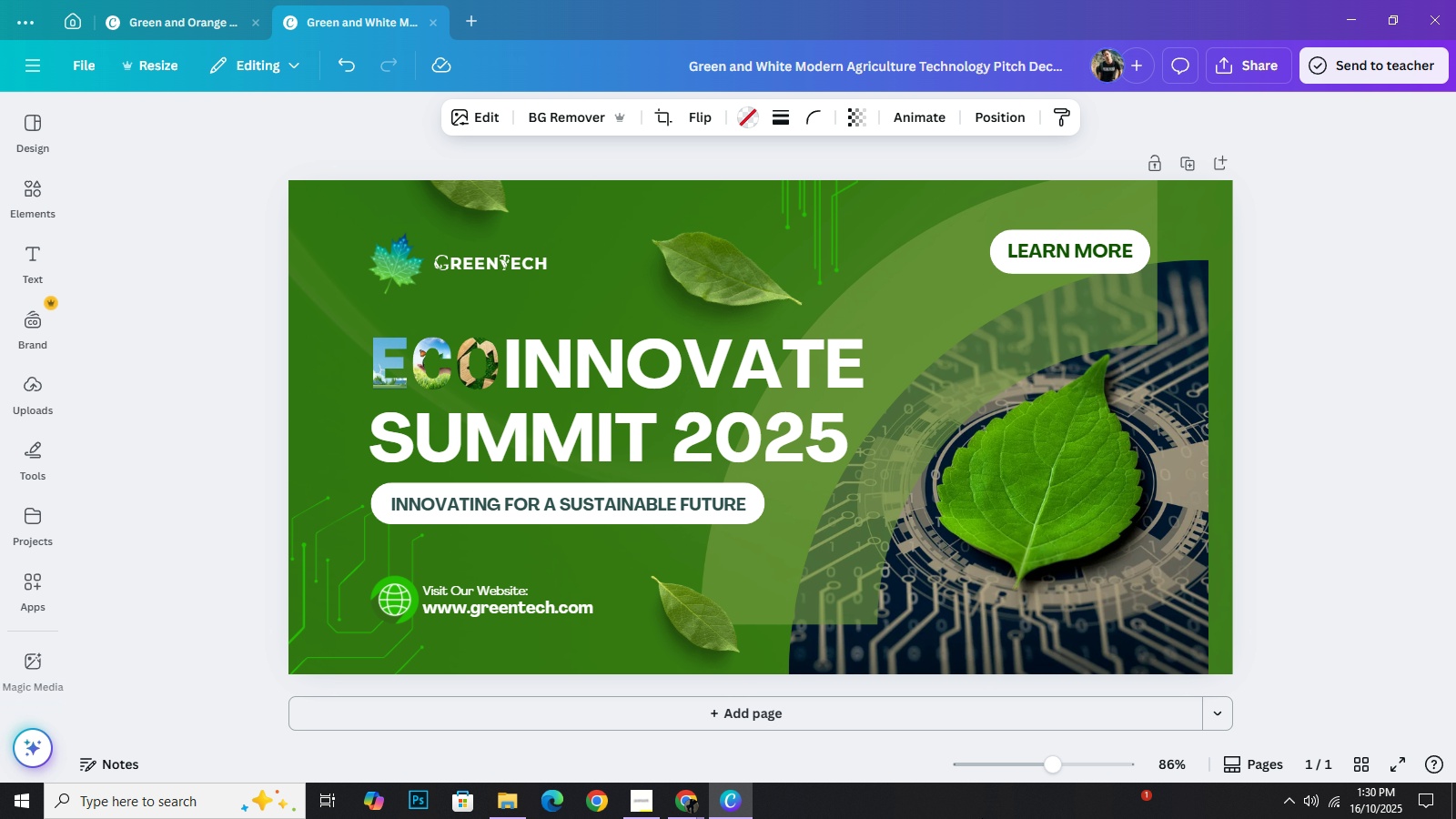 
key(ArrowRight)
 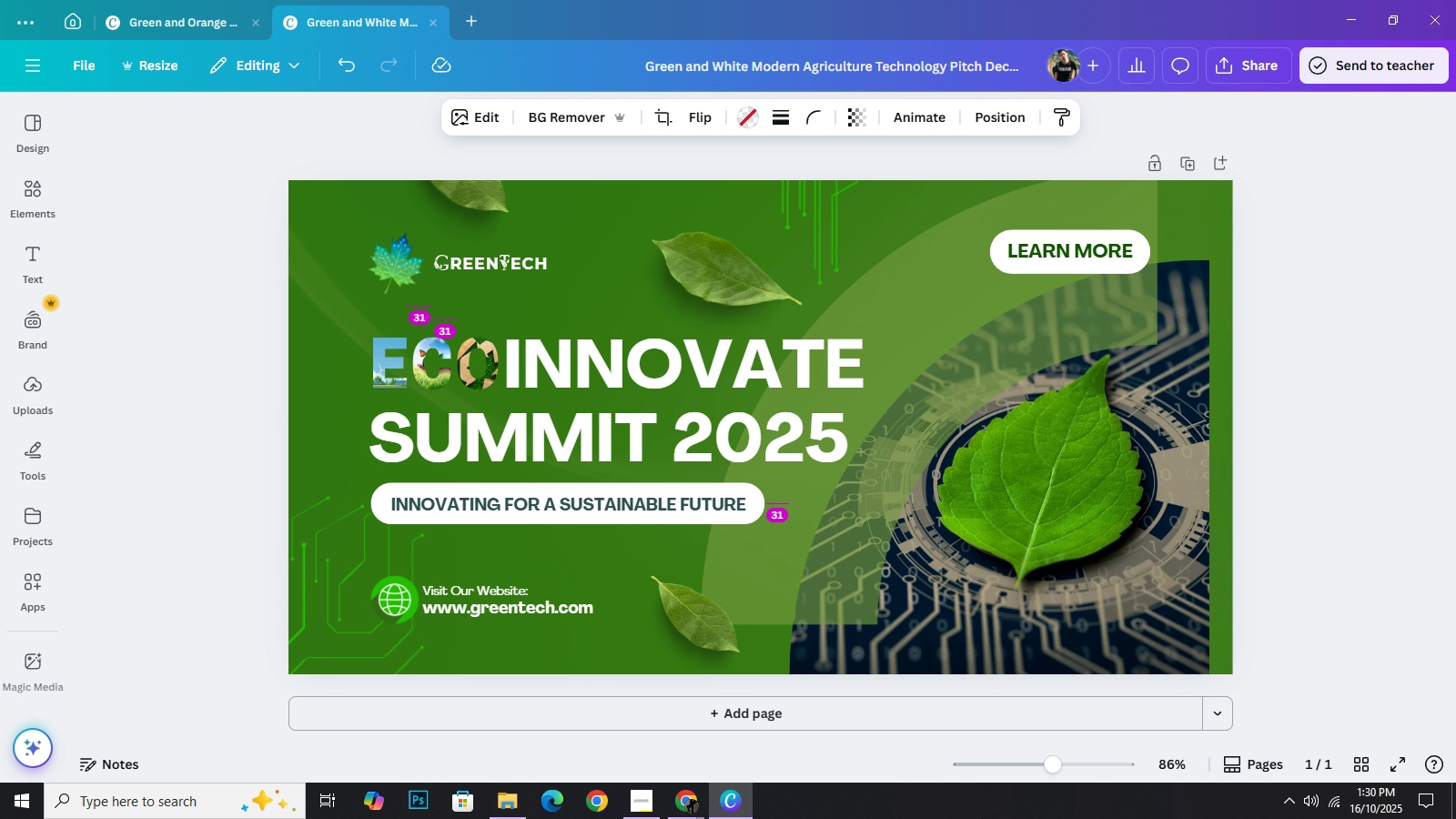 
key(ArrowRight)
 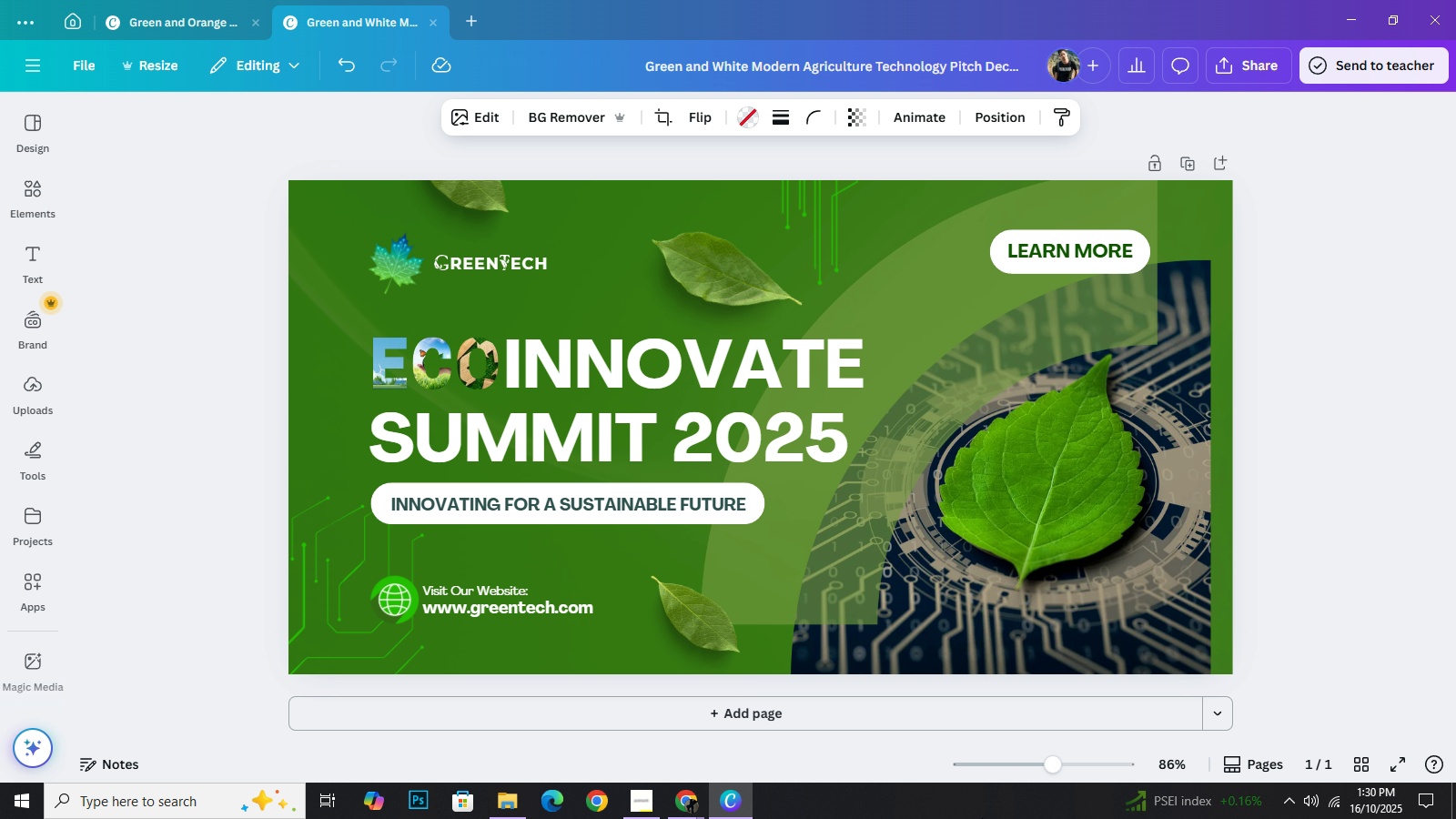 
key(ArrowRight)
 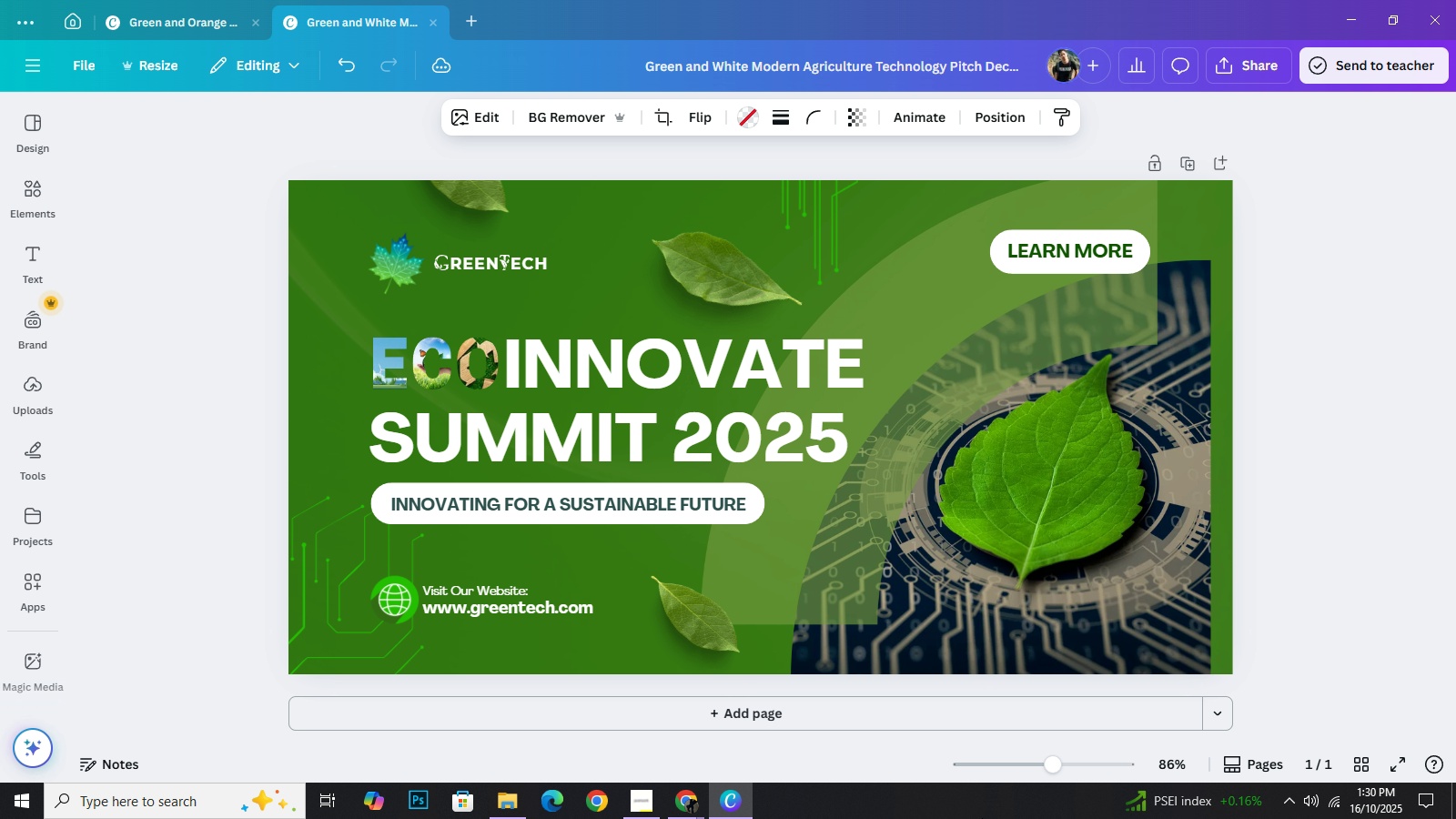 
key(ArrowRight)
 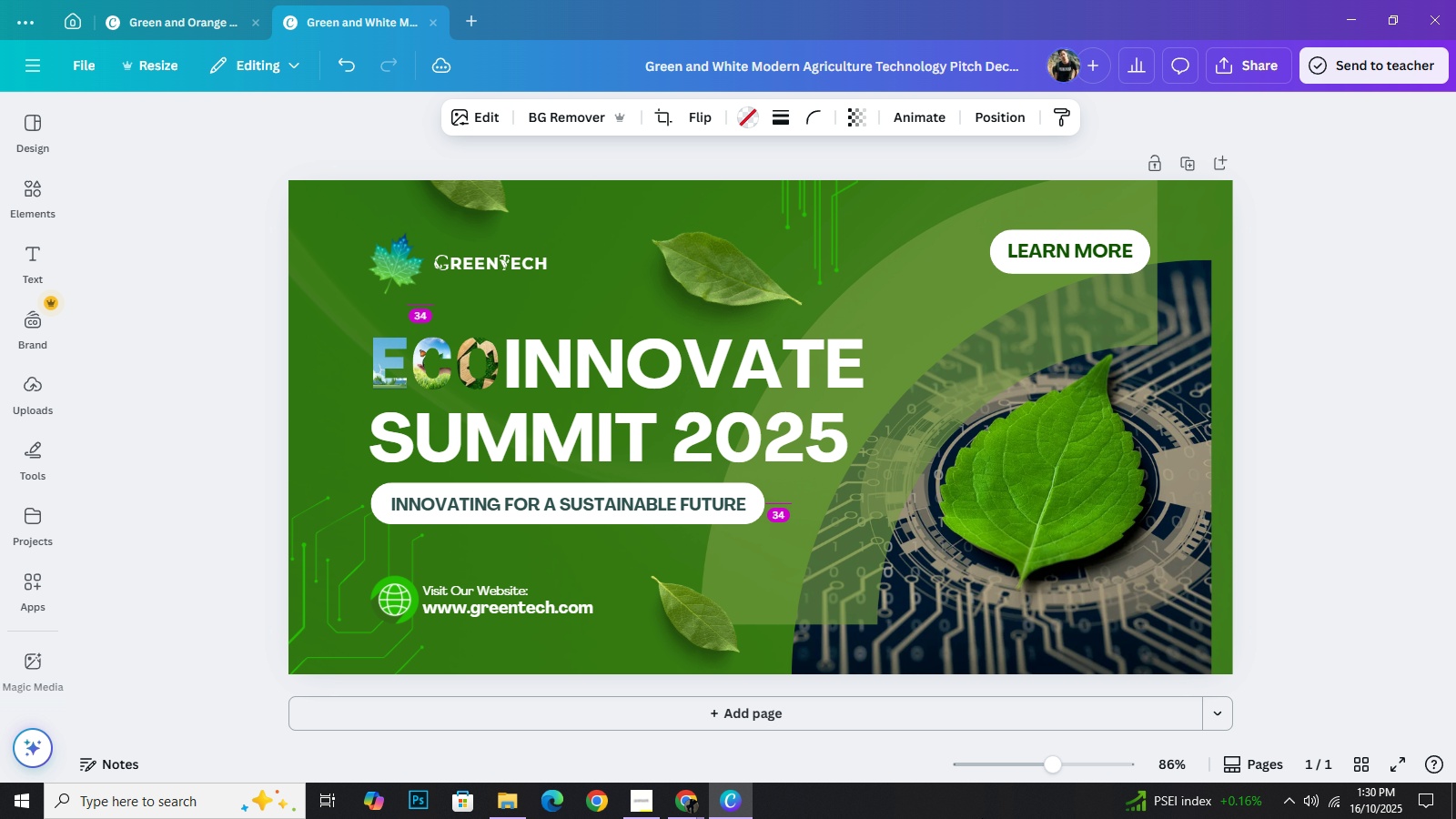 
key(ArrowRight)
 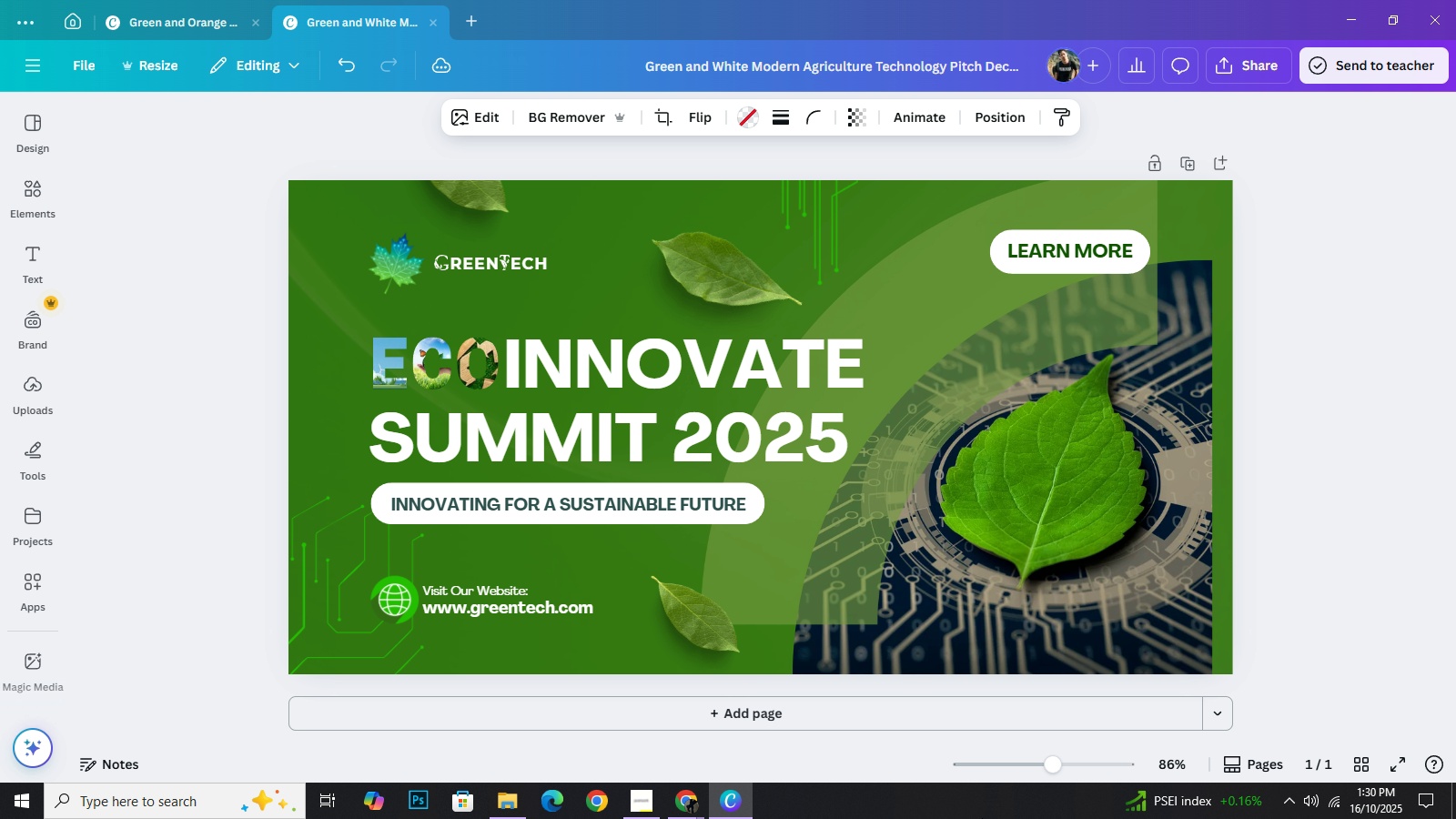 
key(ArrowRight)
 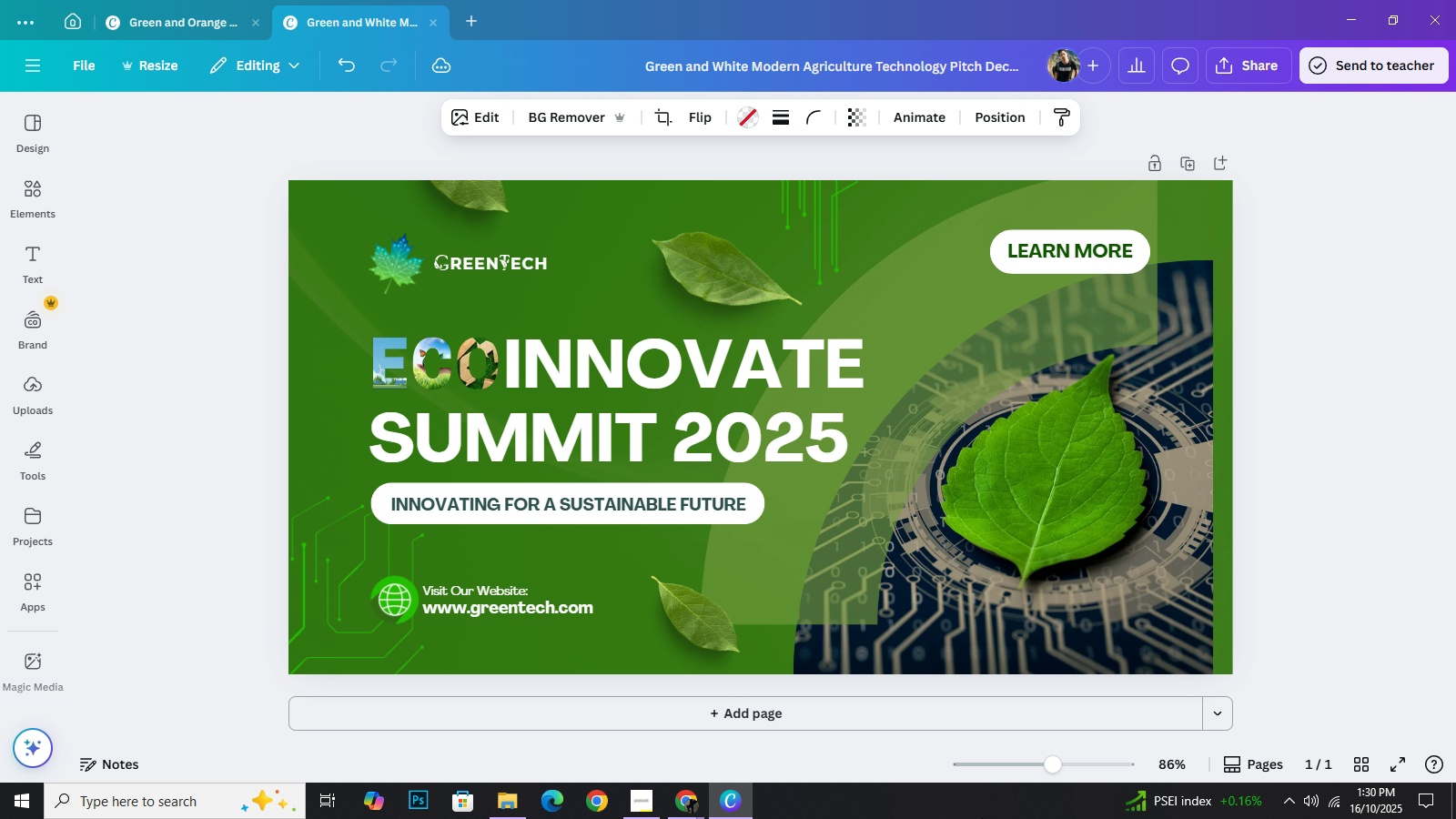 
key(ArrowRight)
 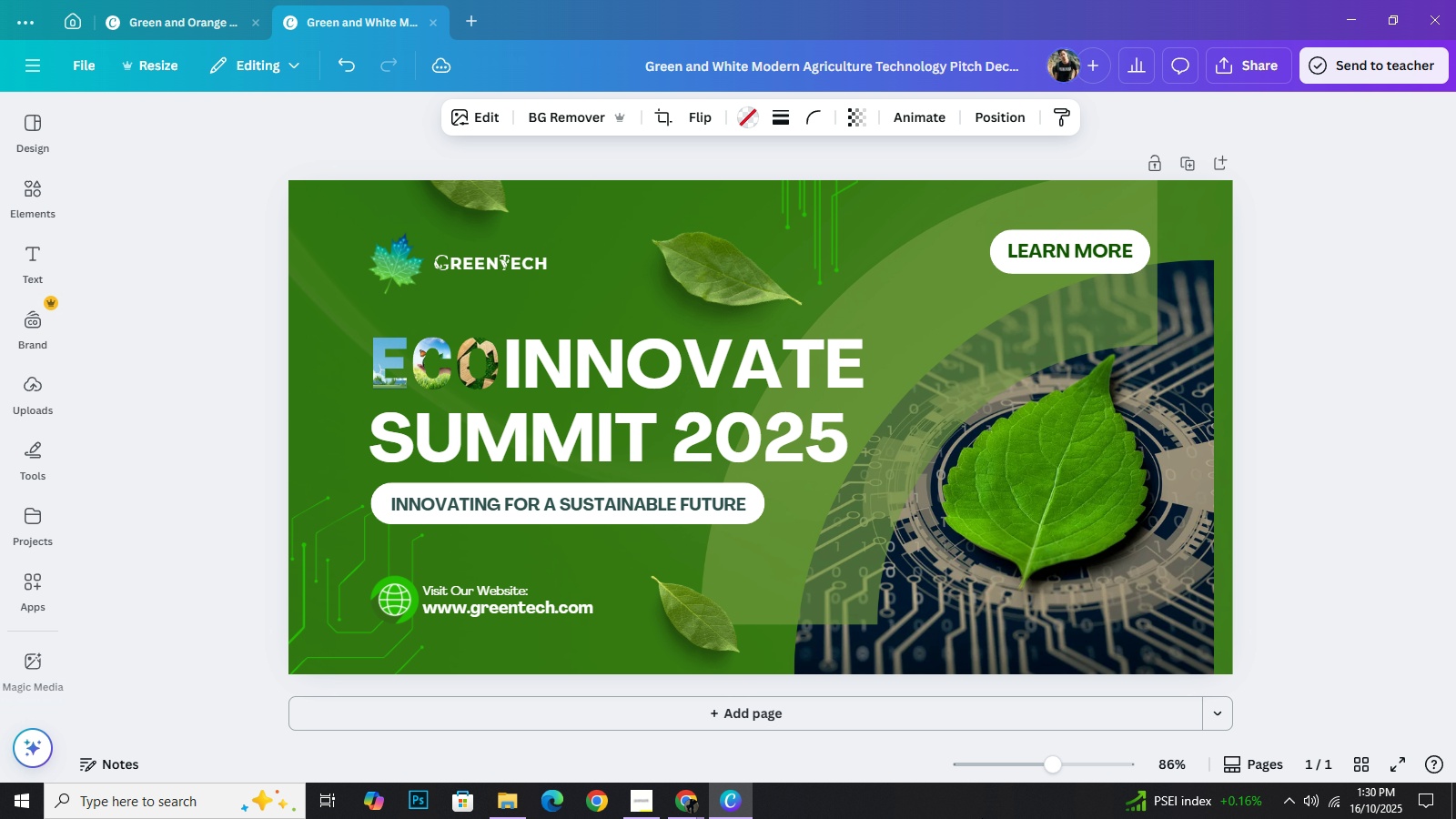 
key(ArrowRight)
 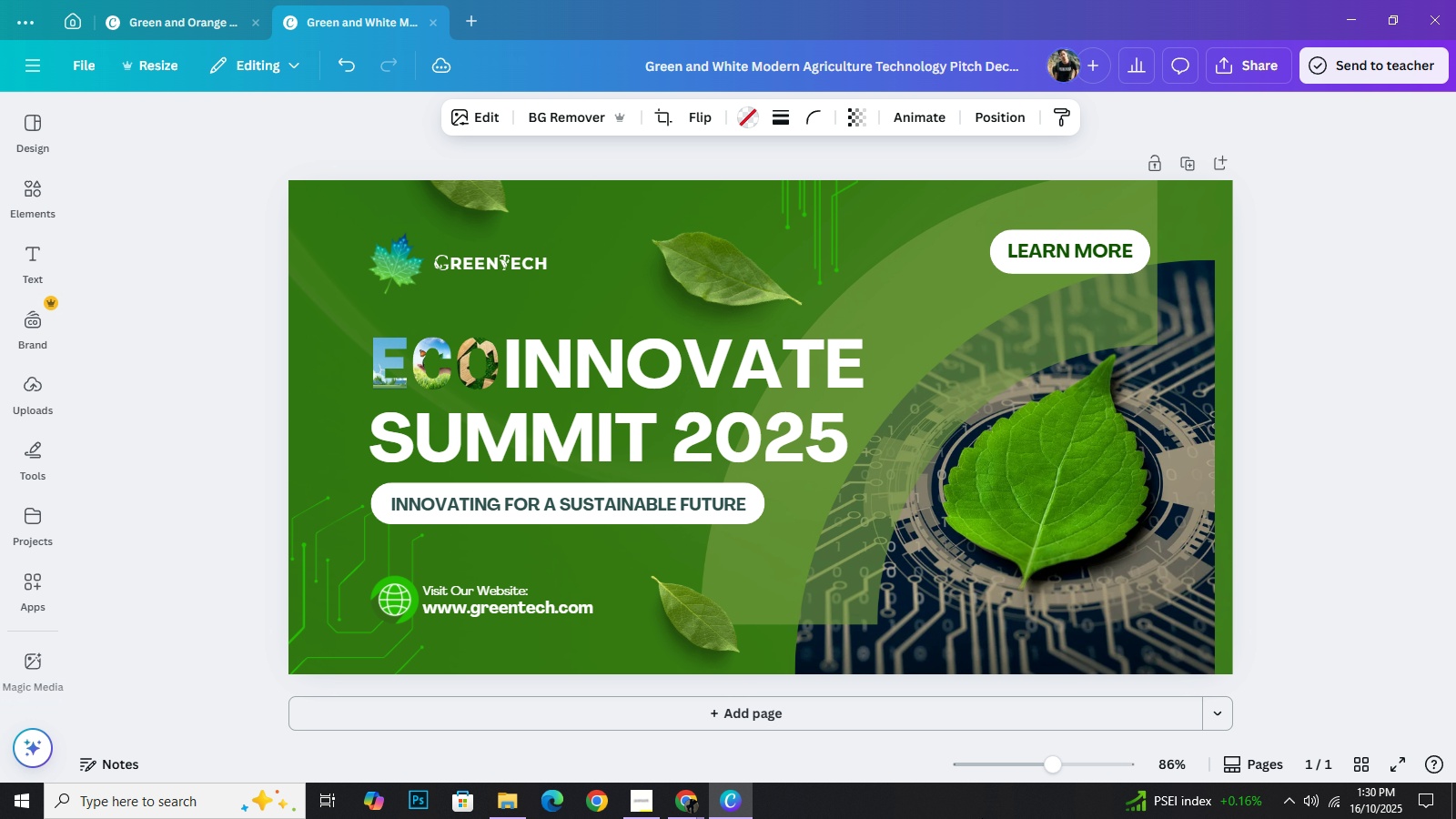 
key(ArrowRight)
 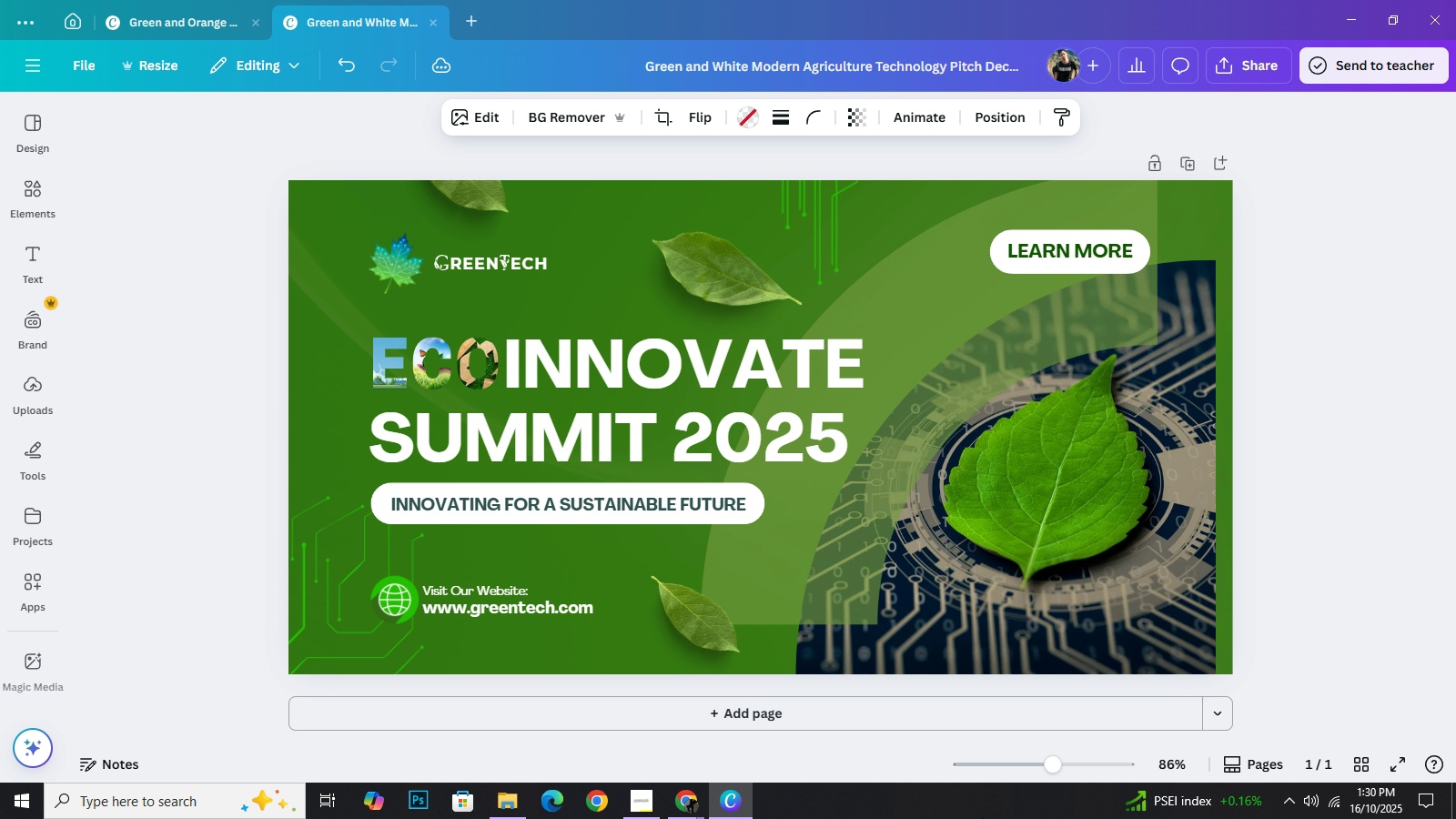 
key(ArrowRight)
 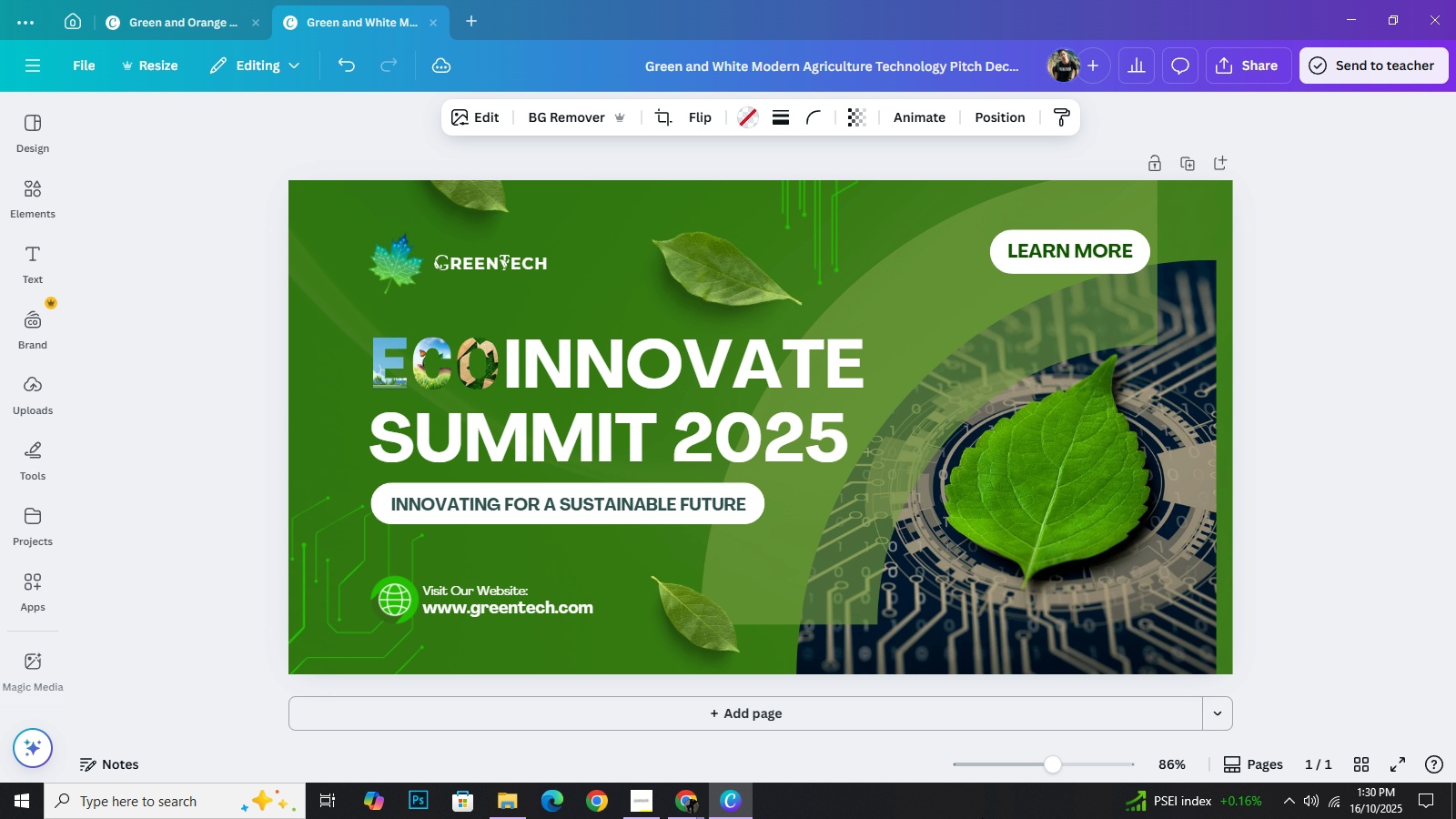 
key(ArrowRight)
 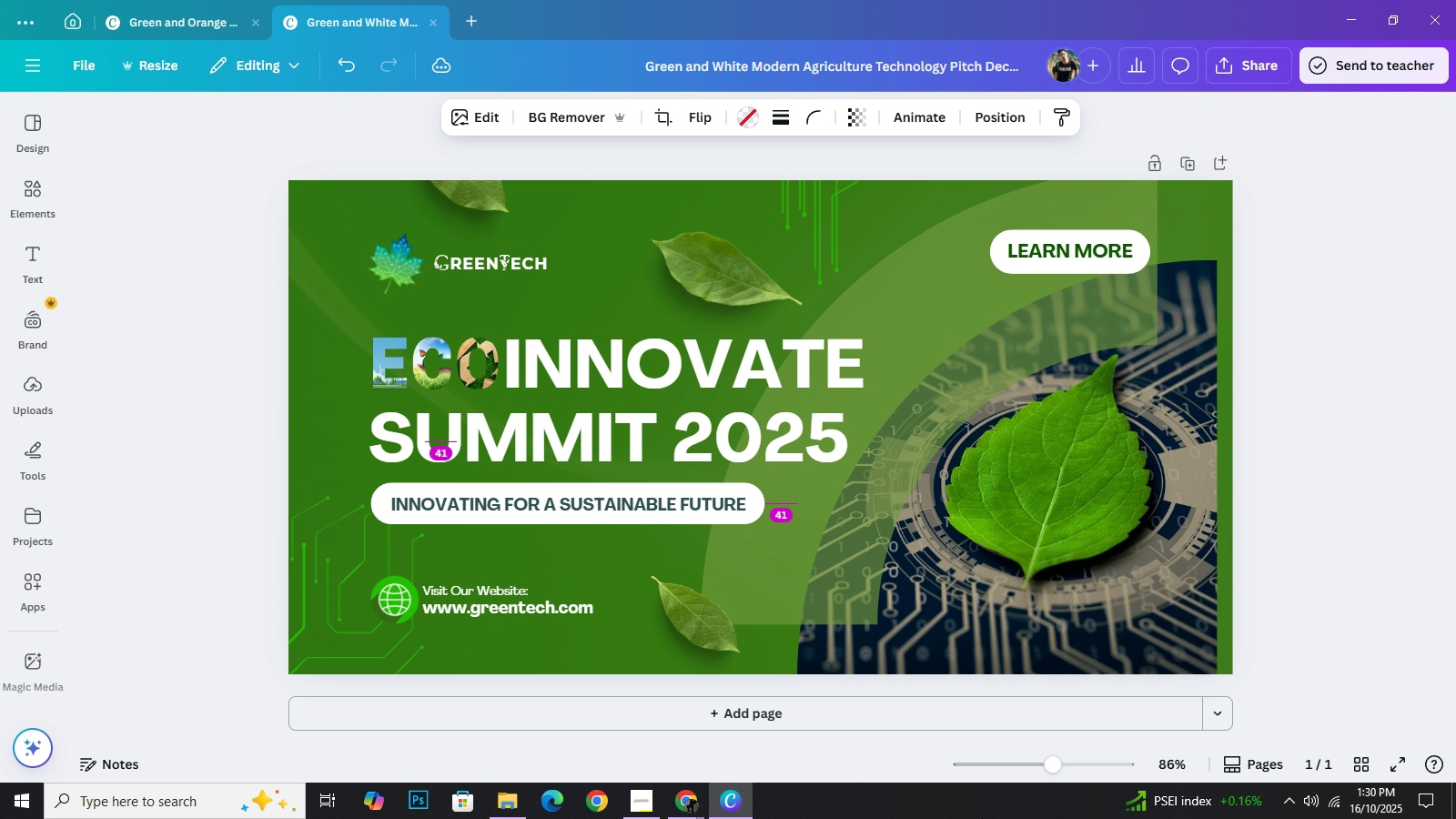 
key(ArrowRight)
 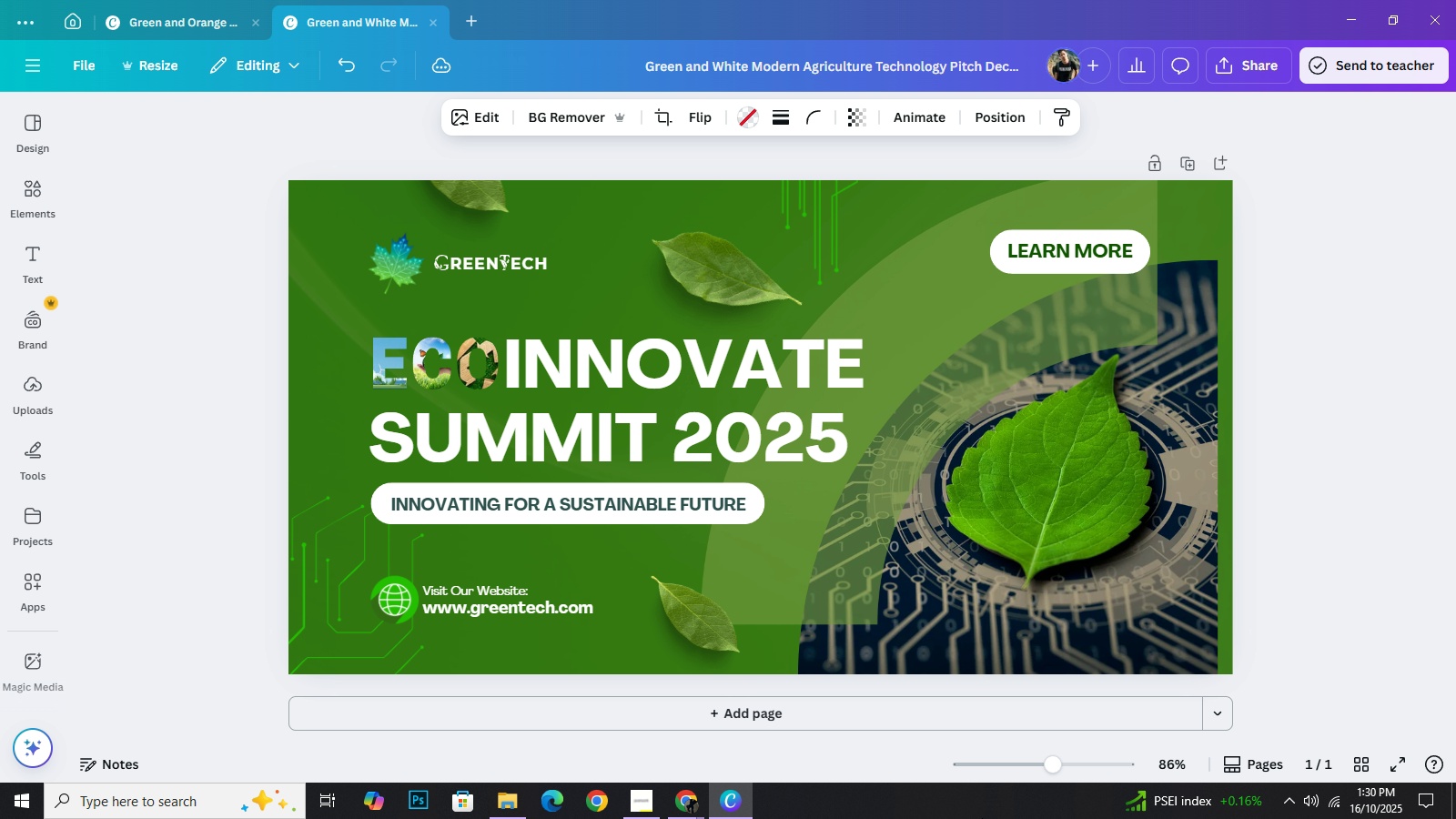 
key(ArrowRight)
 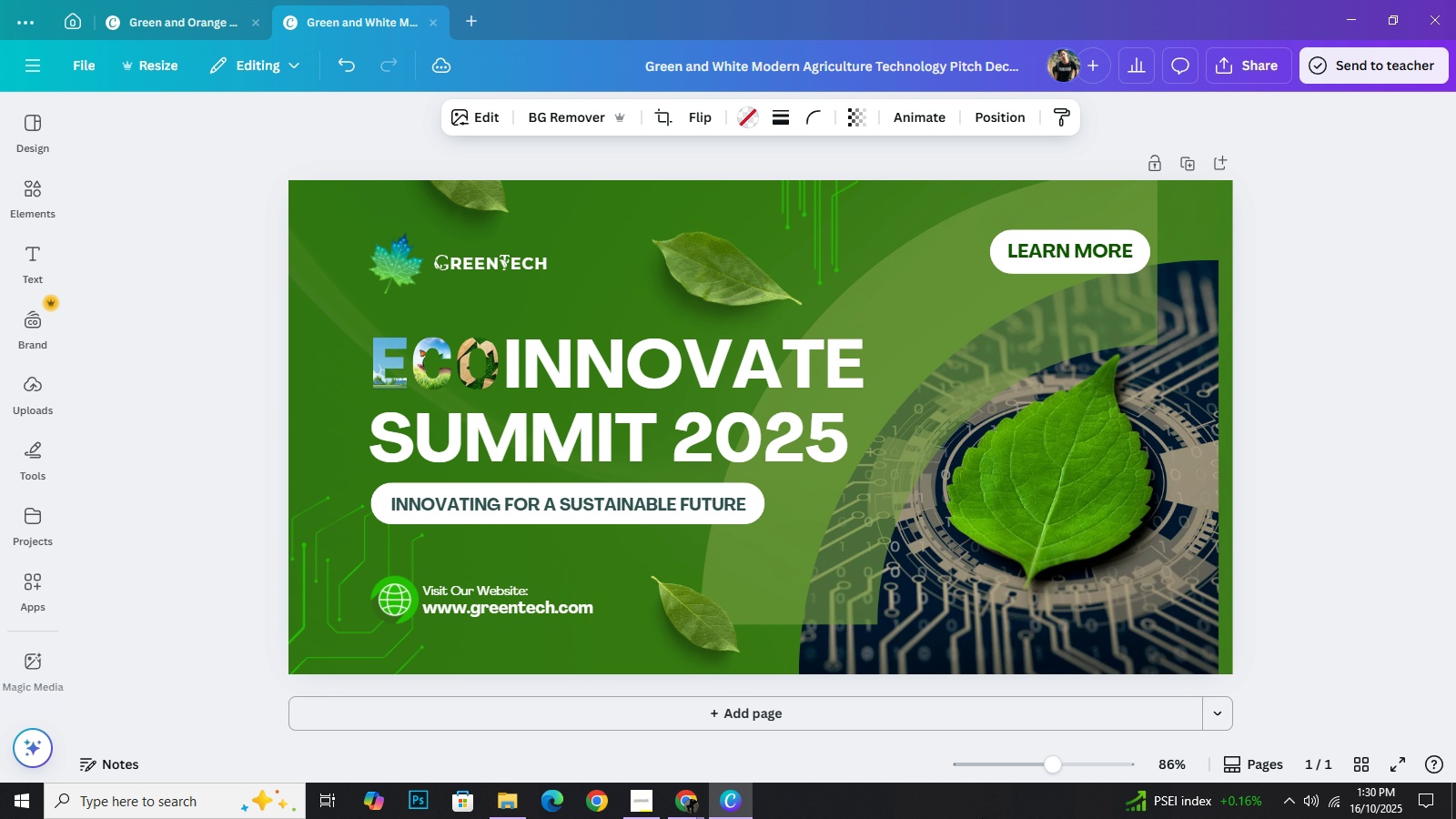 
key(ArrowRight)
 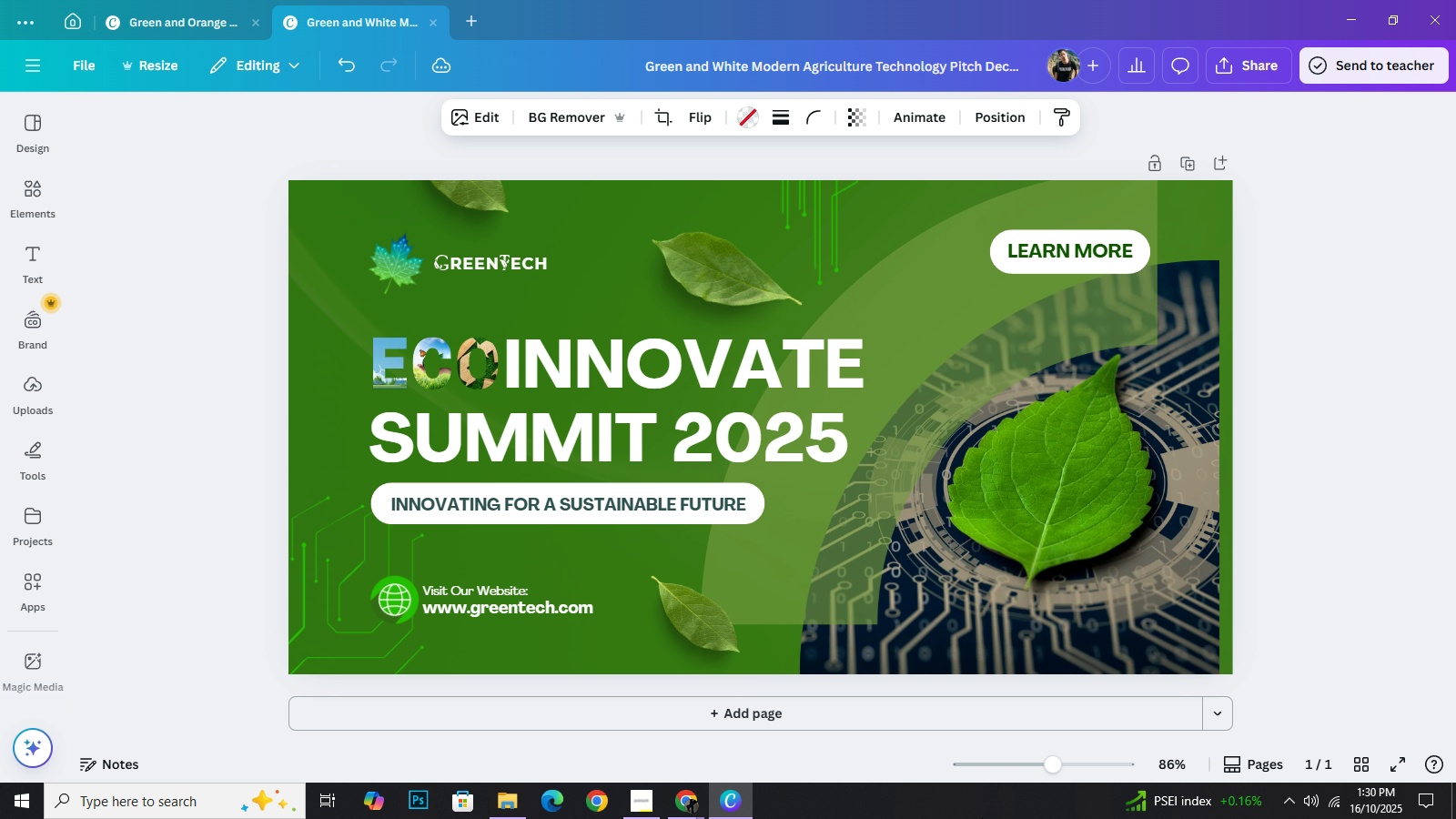 
key(ArrowRight)
 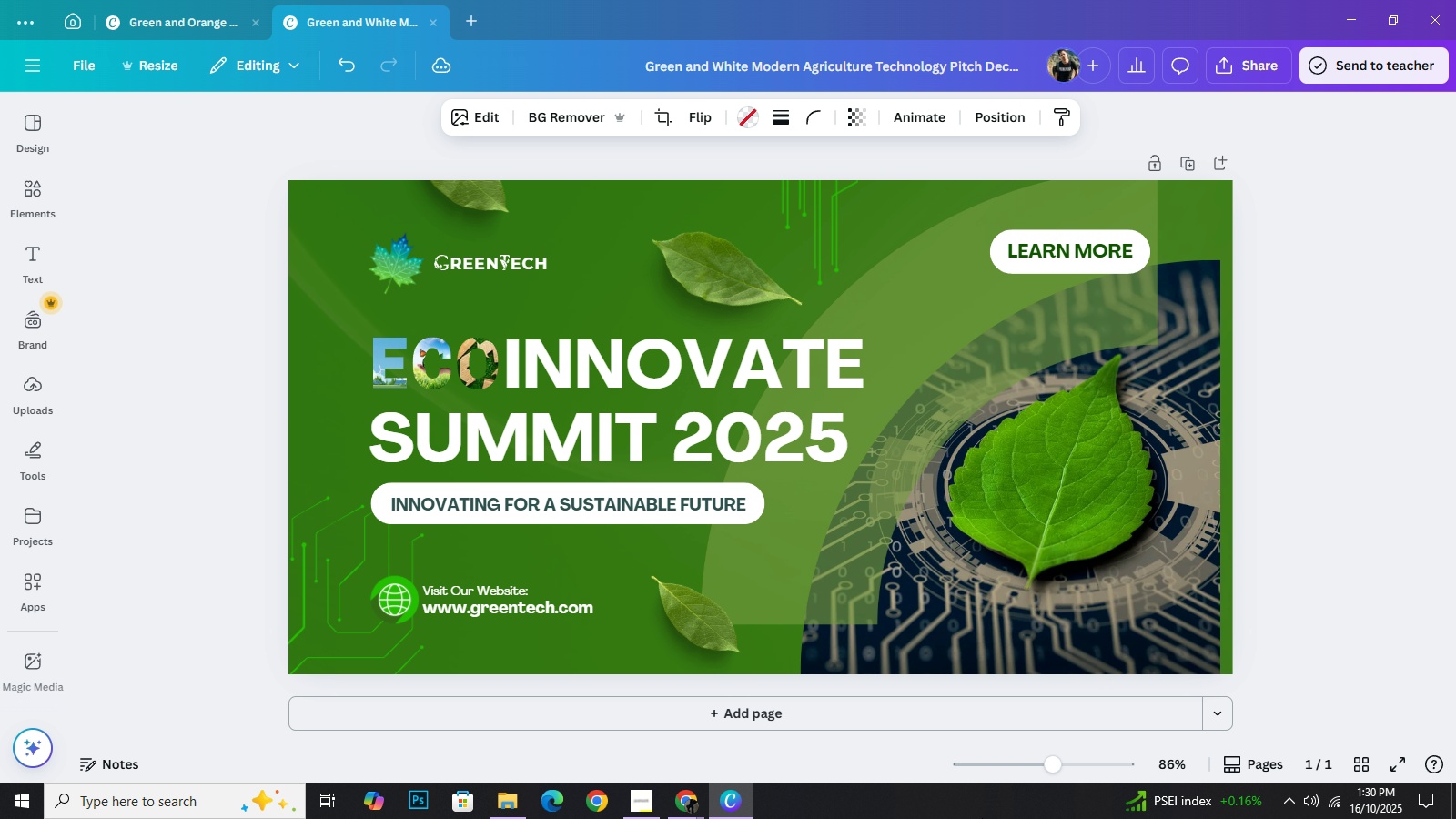 
key(ArrowRight)
 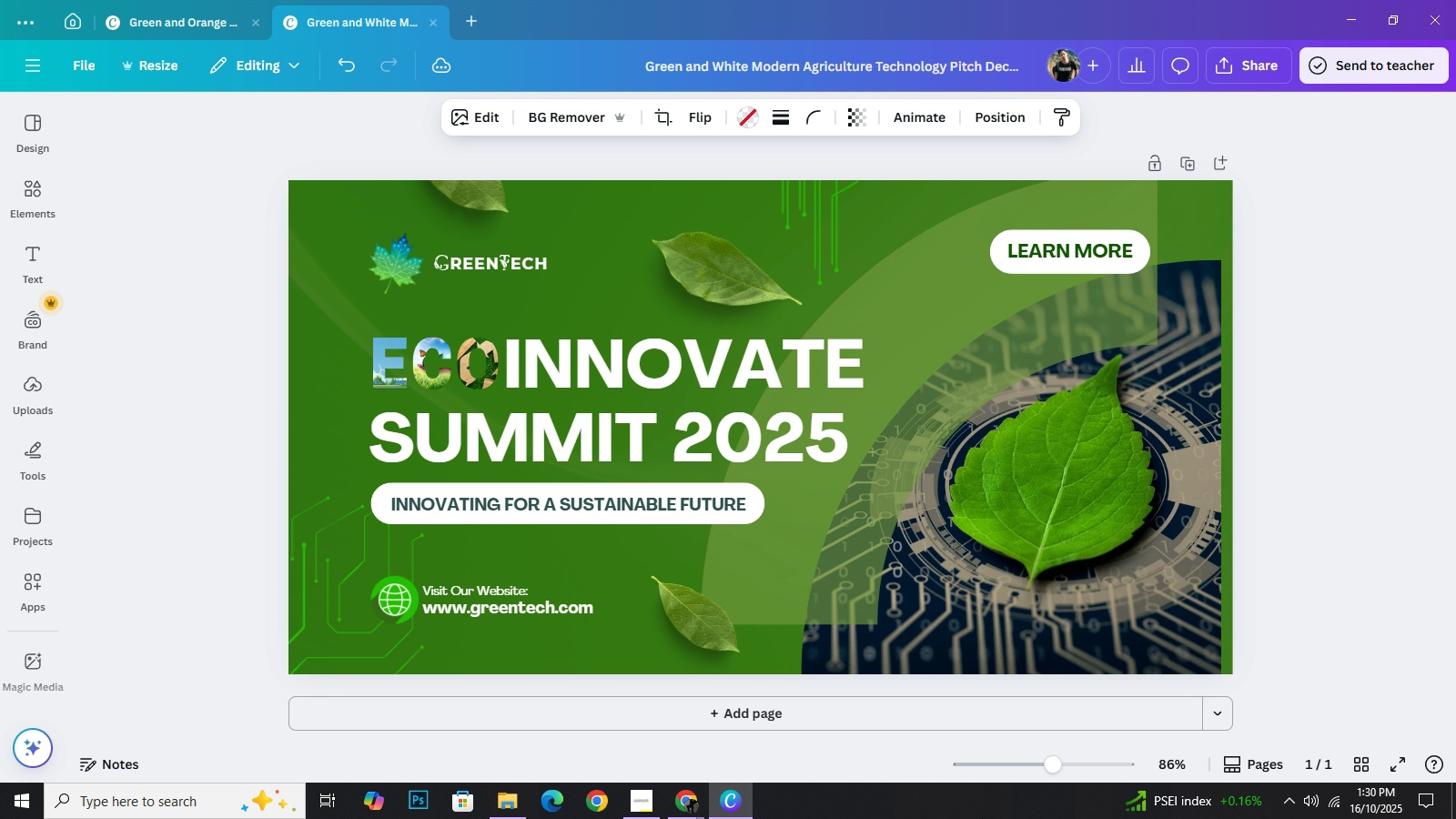 
key(ArrowRight)
 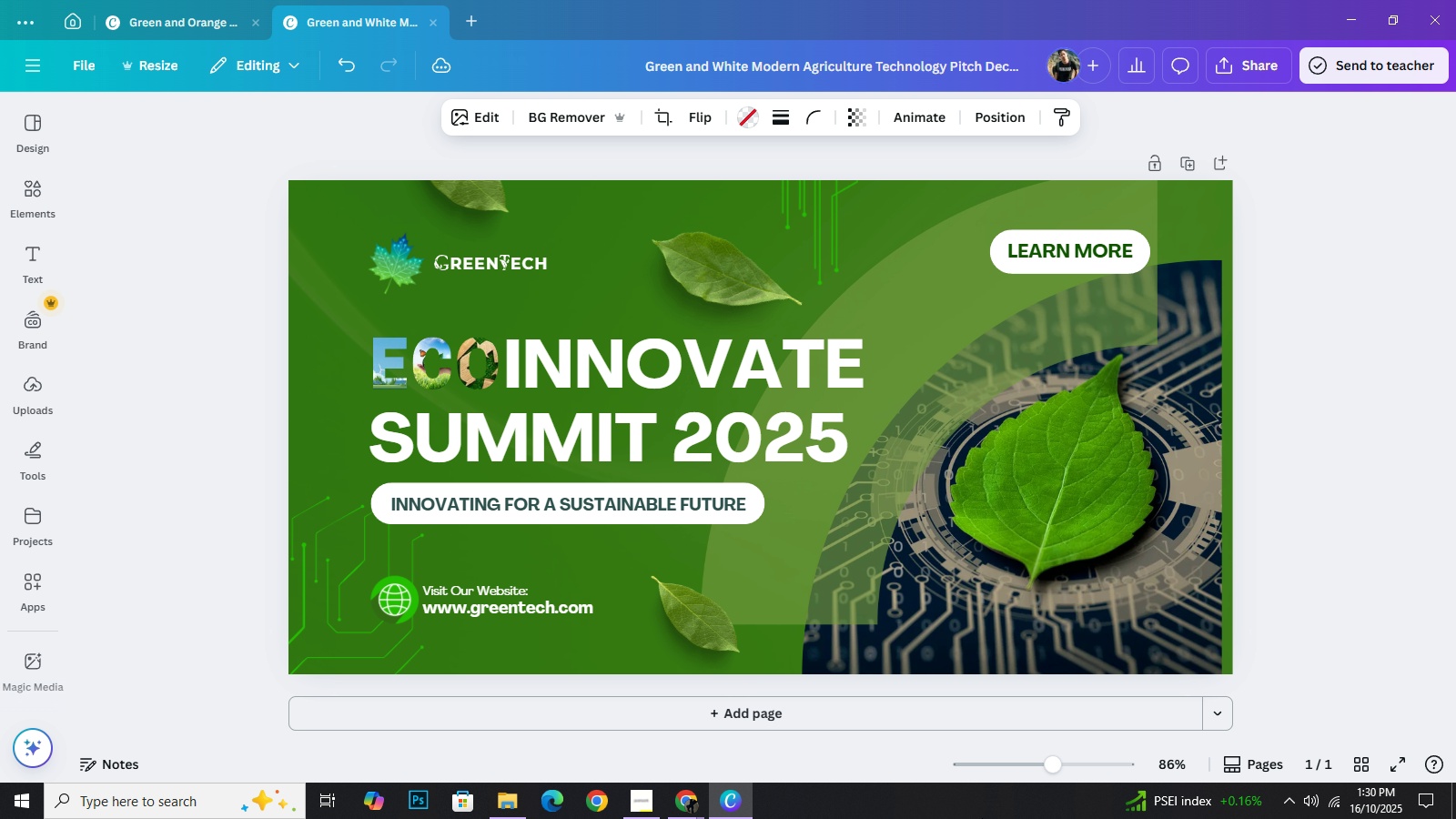 
key(ArrowRight)
 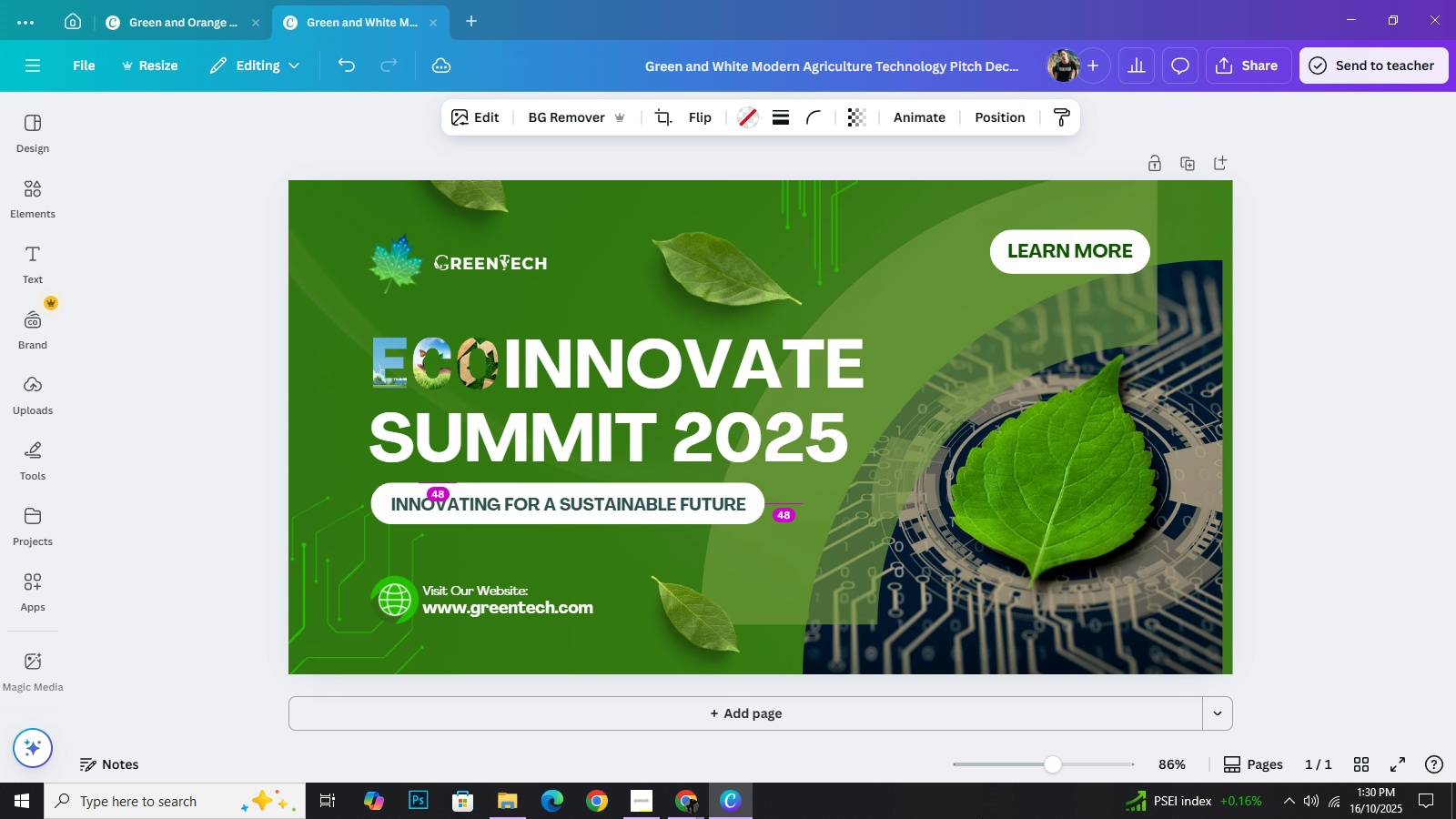 
key(ArrowRight)
 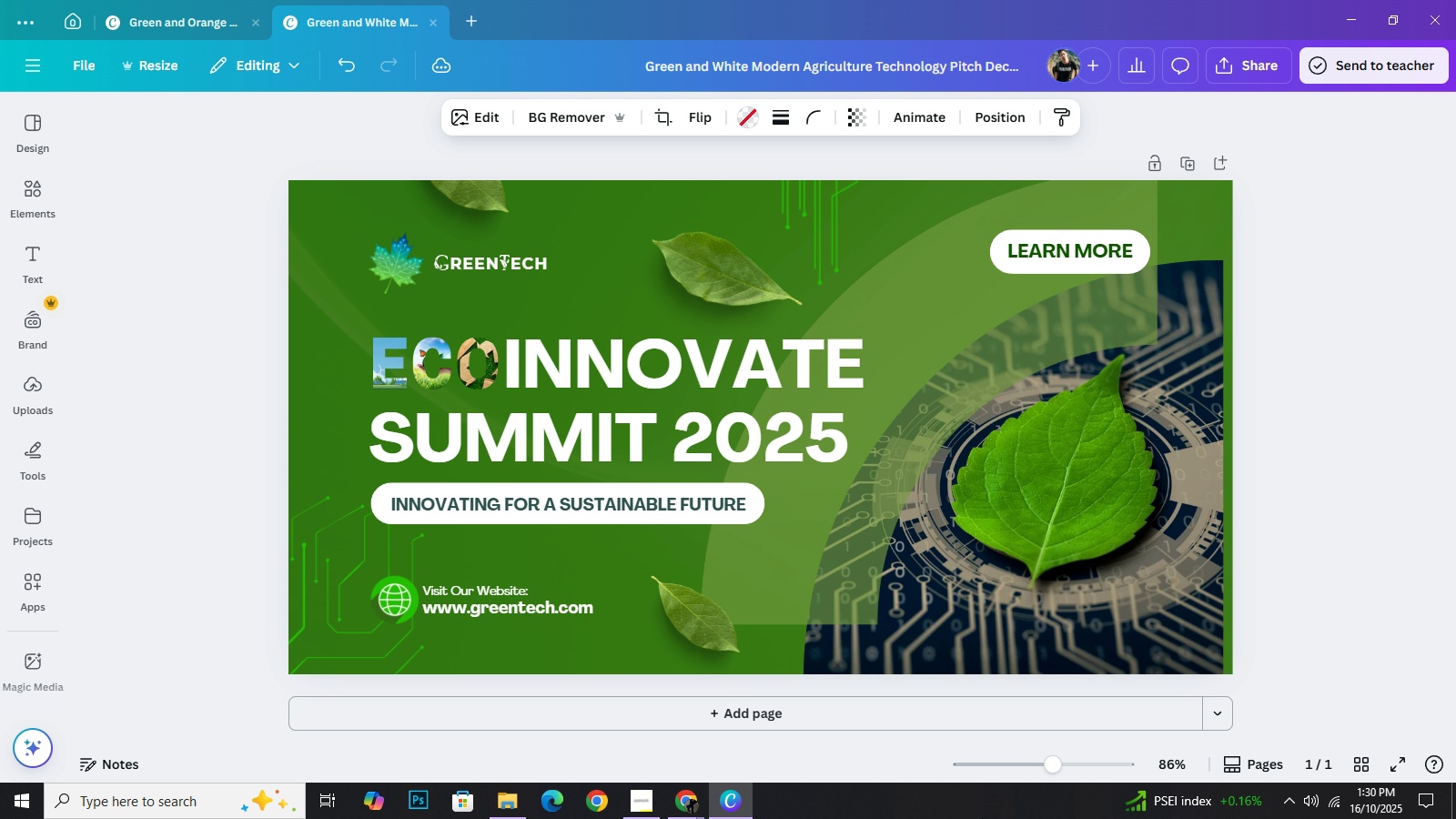 
key(ArrowRight)
 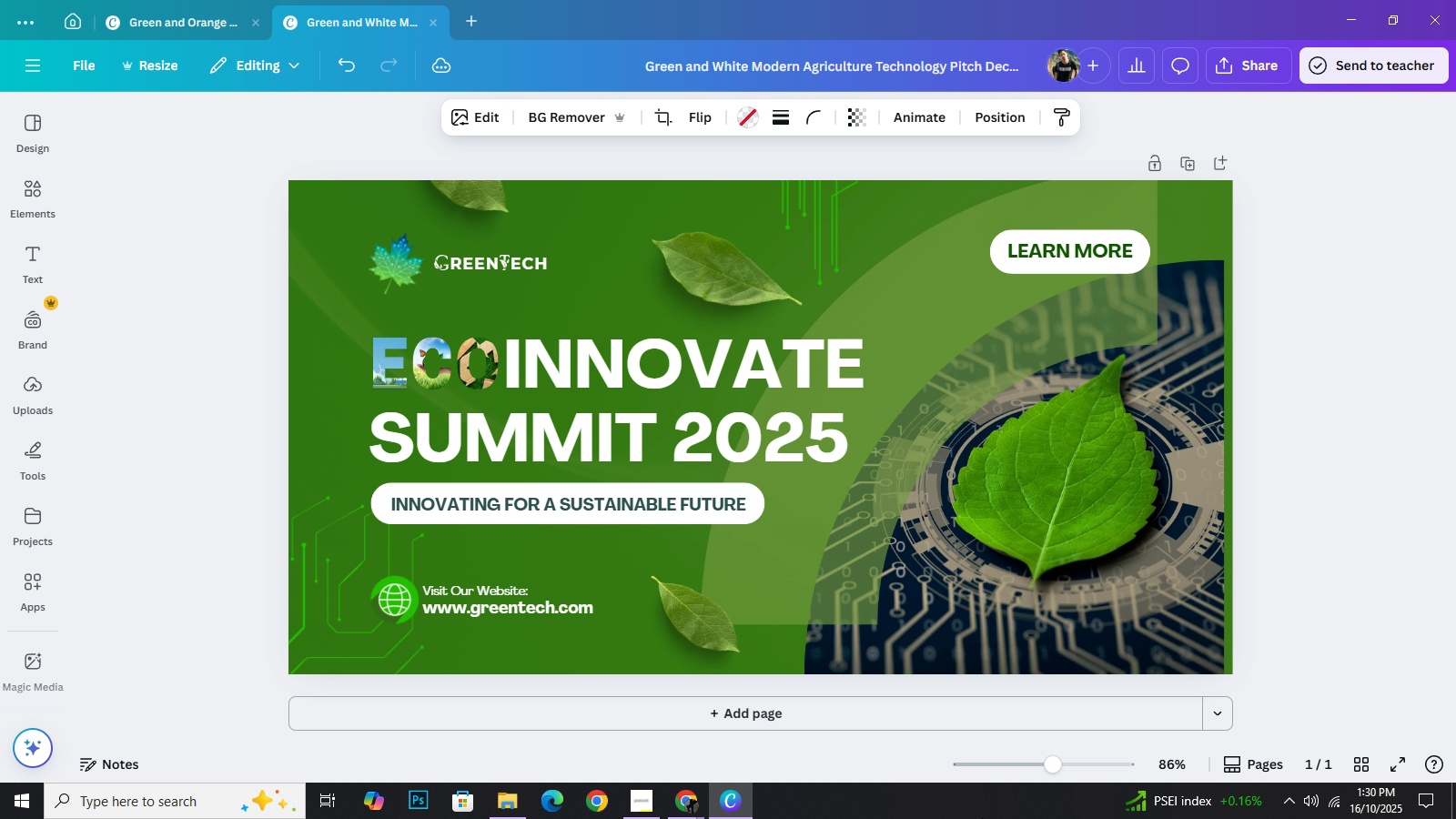 
key(ArrowRight)
 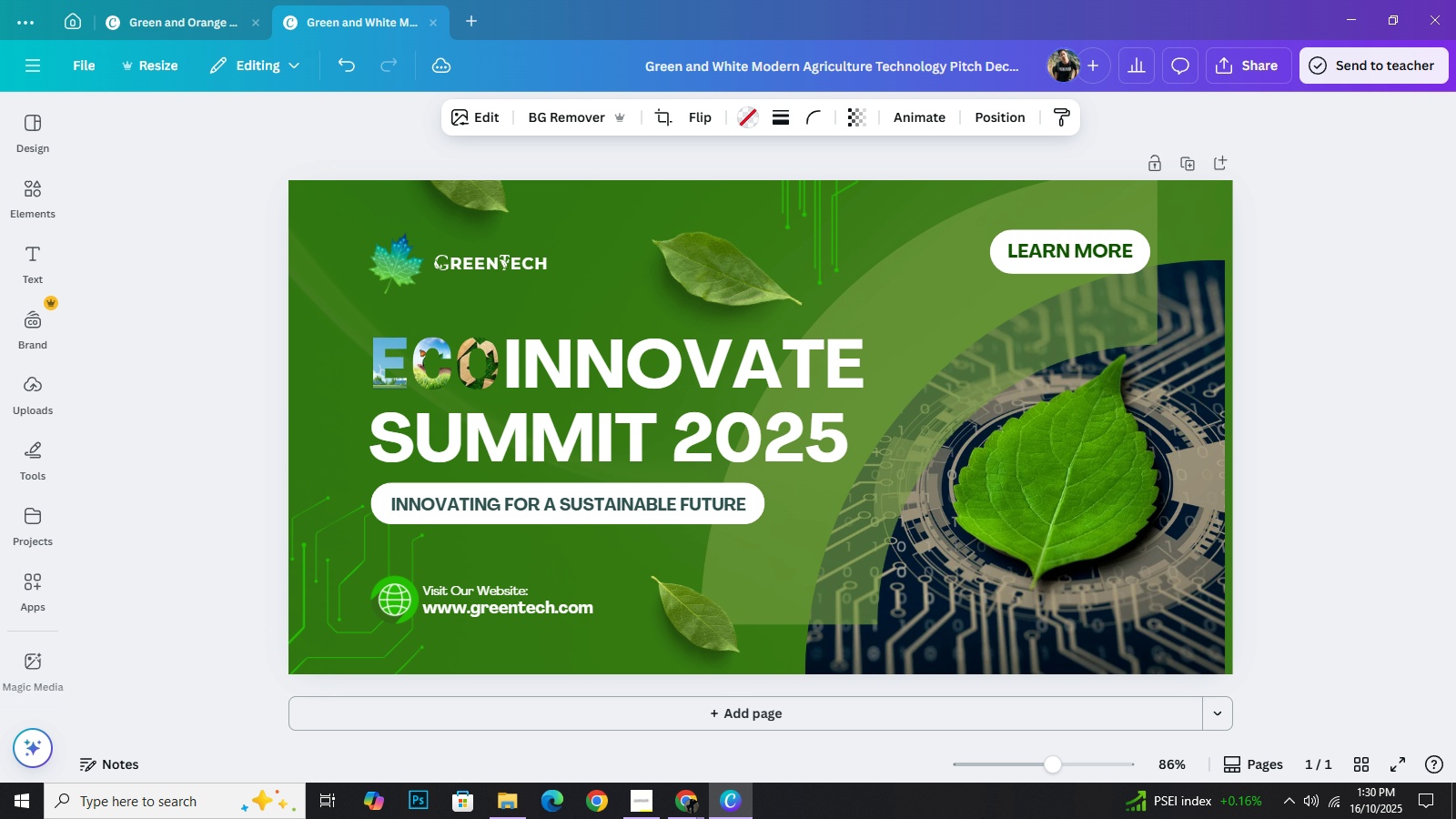 
key(ArrowRight)
 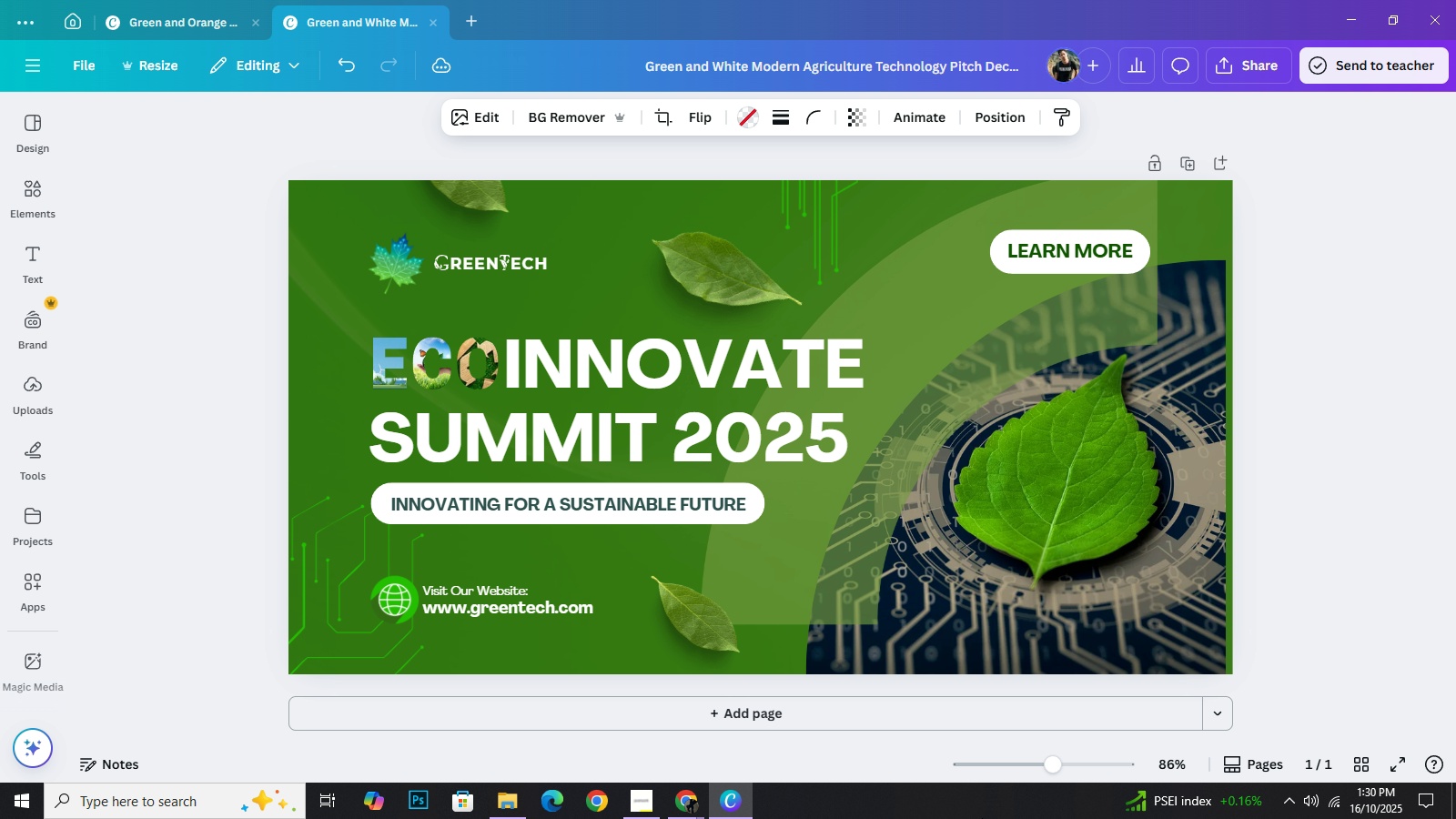 
key(ArrowRight)
 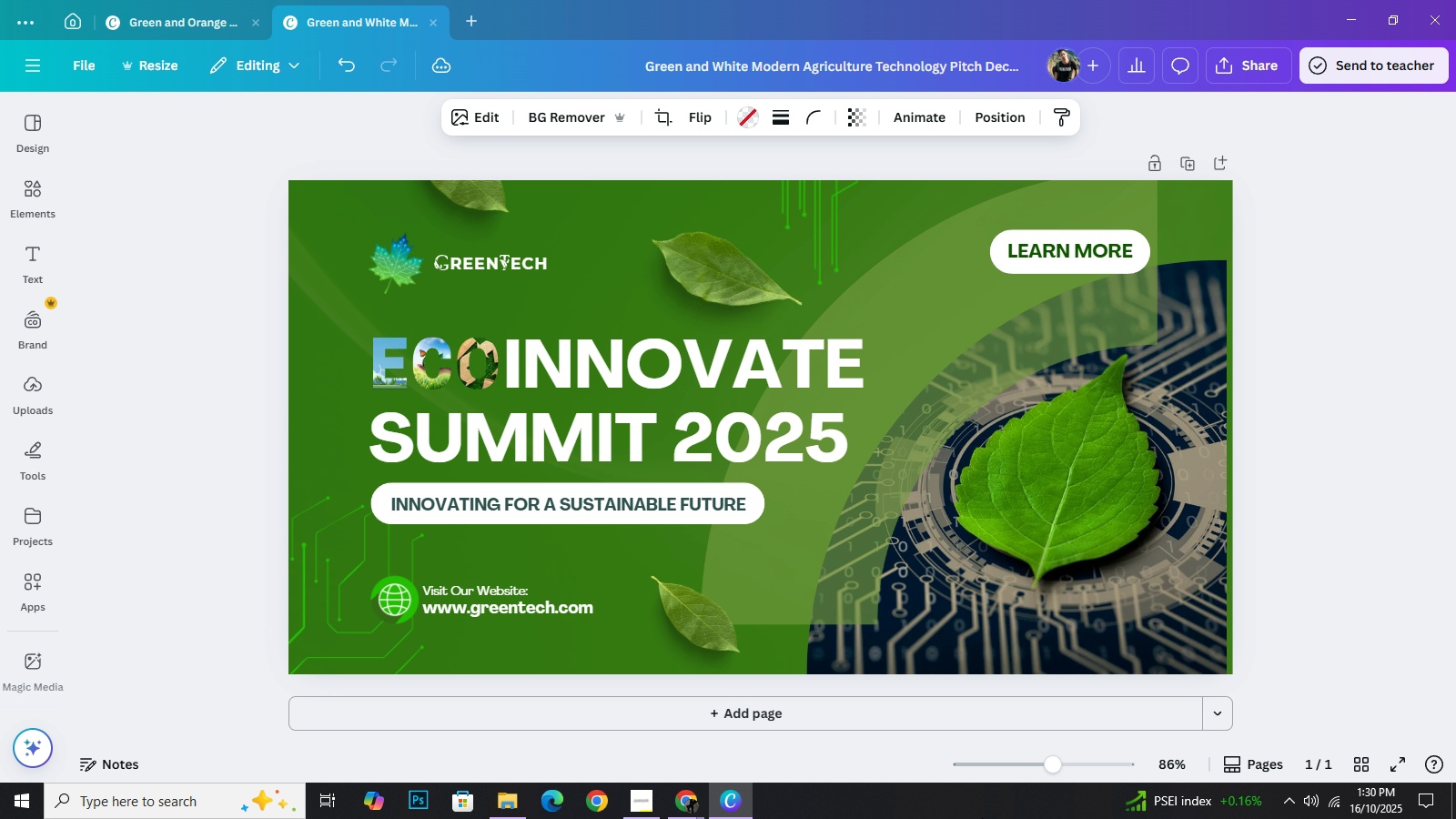 
key(ArrowRight)
 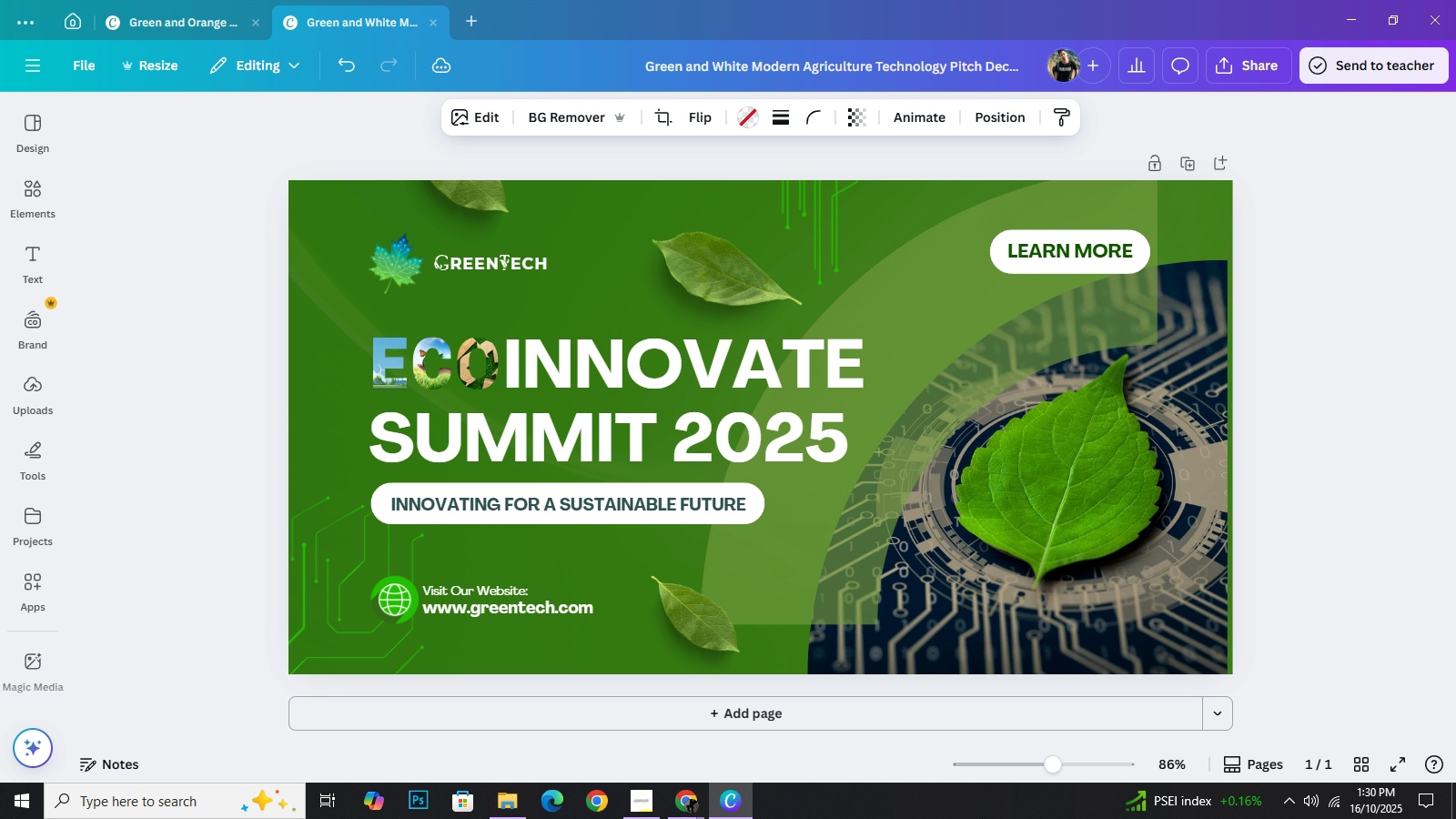 
key(ArrowRight)
 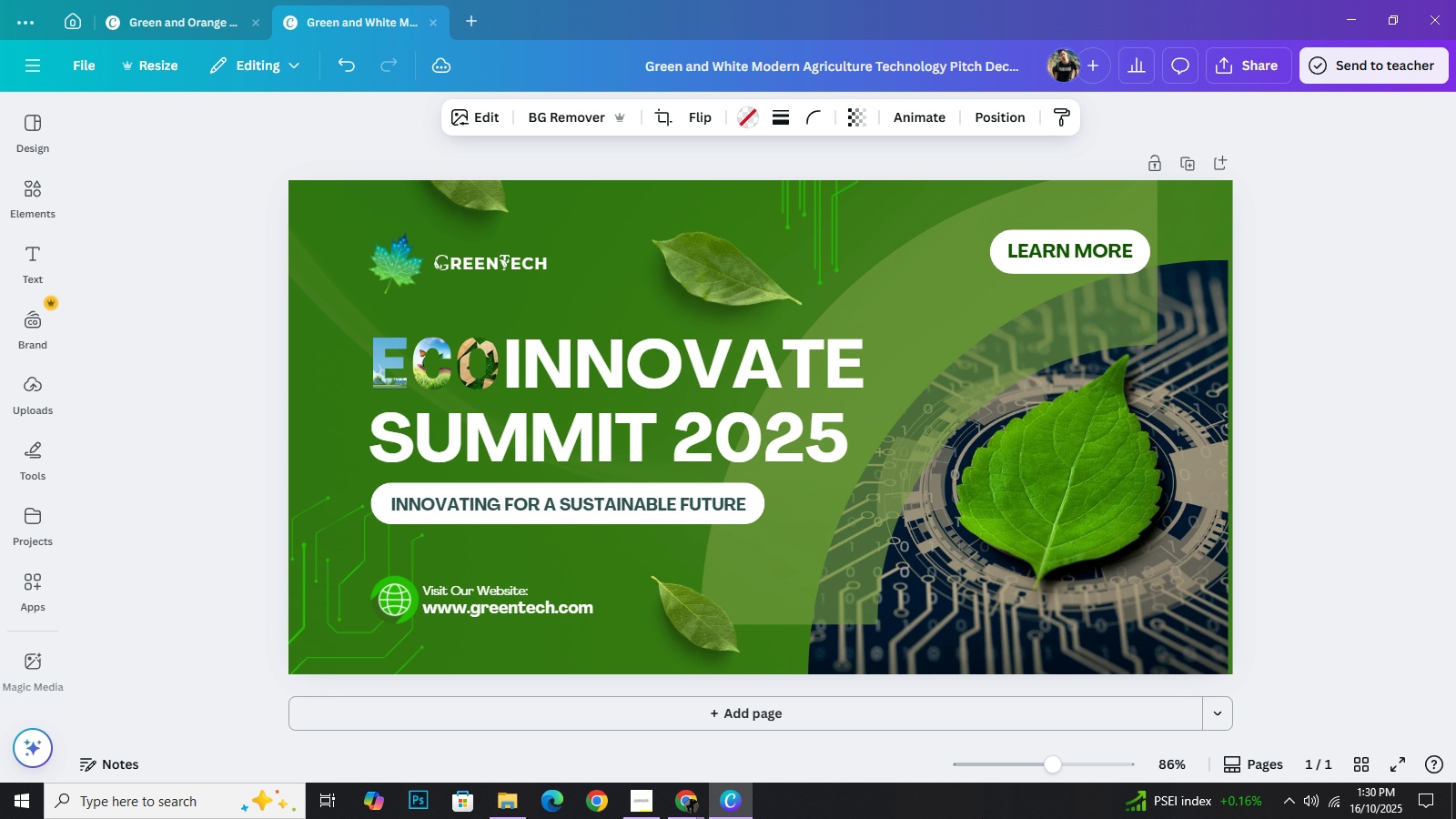 
key(ArrowRight)
 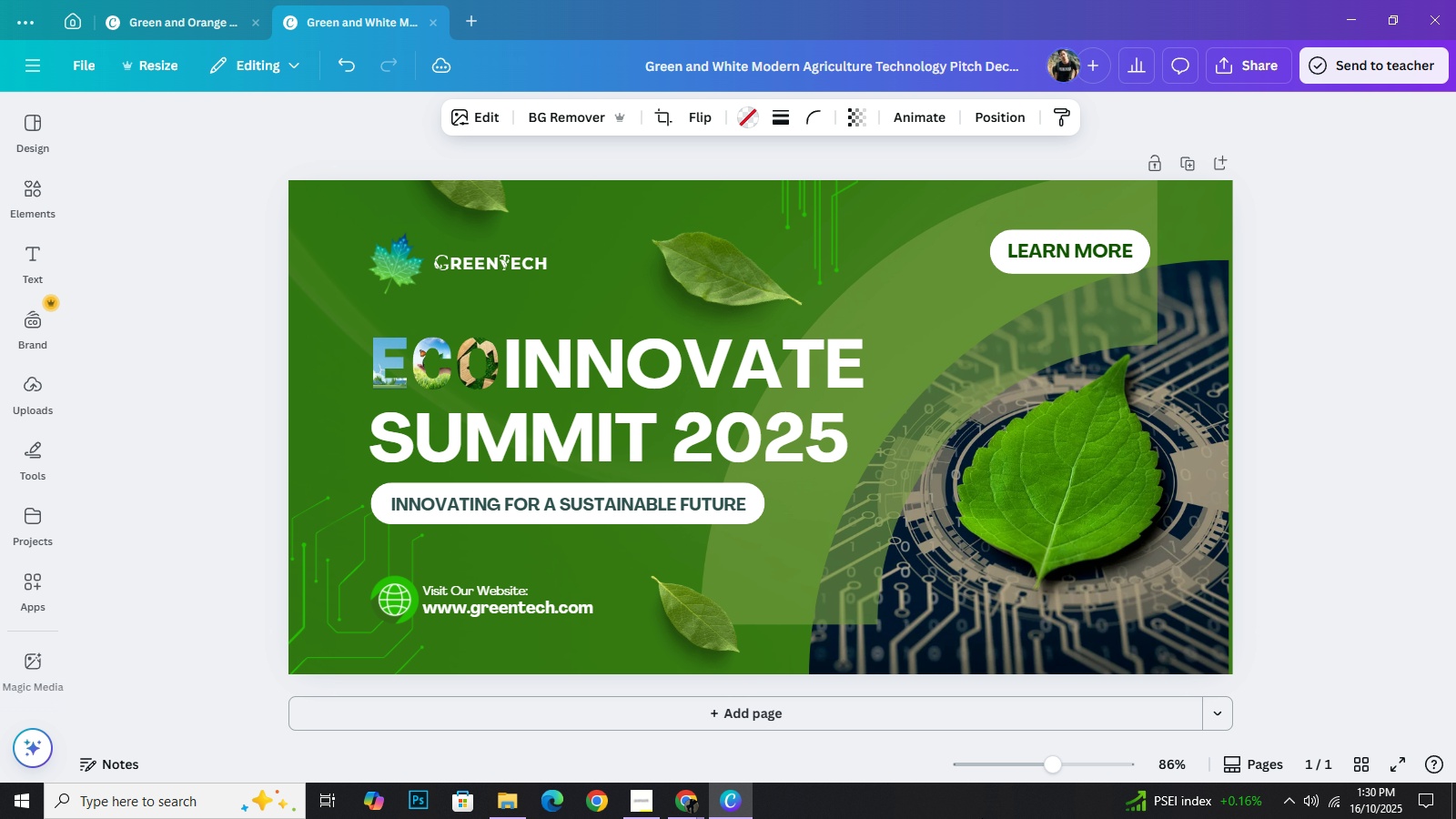 
key(ArrowRight)
 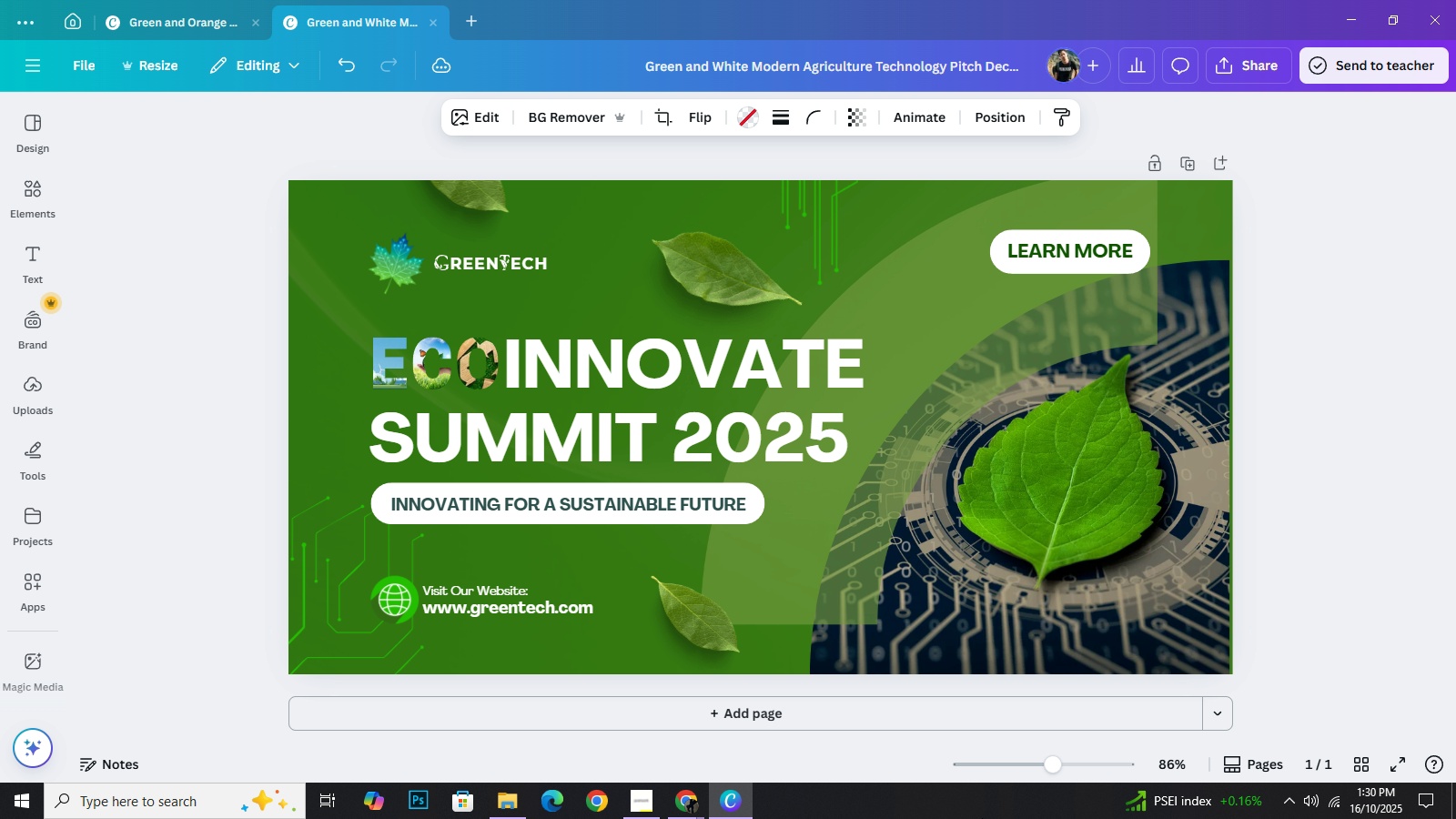 
key(ArrowRight)
 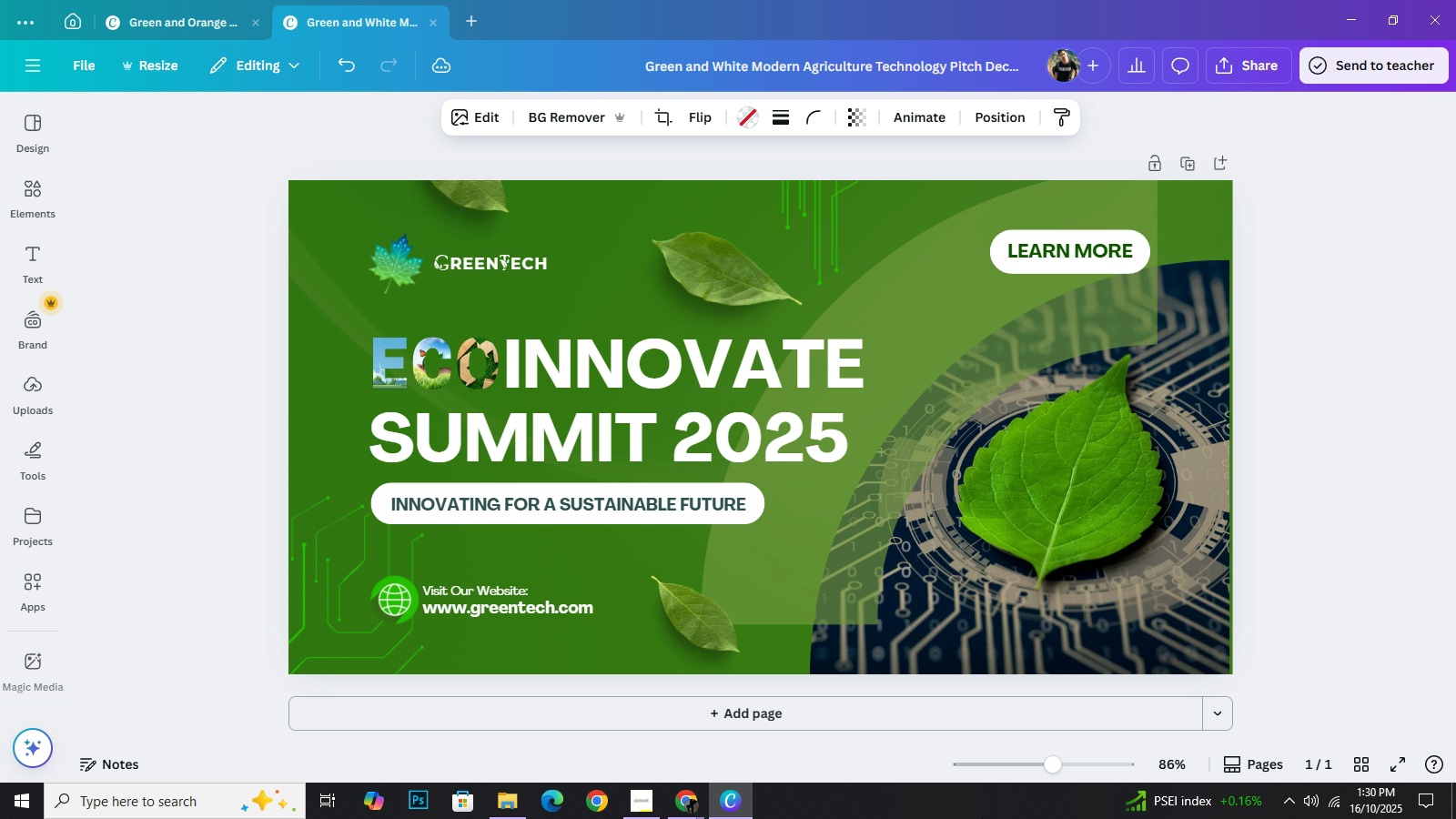 
key(ArrowRight)
 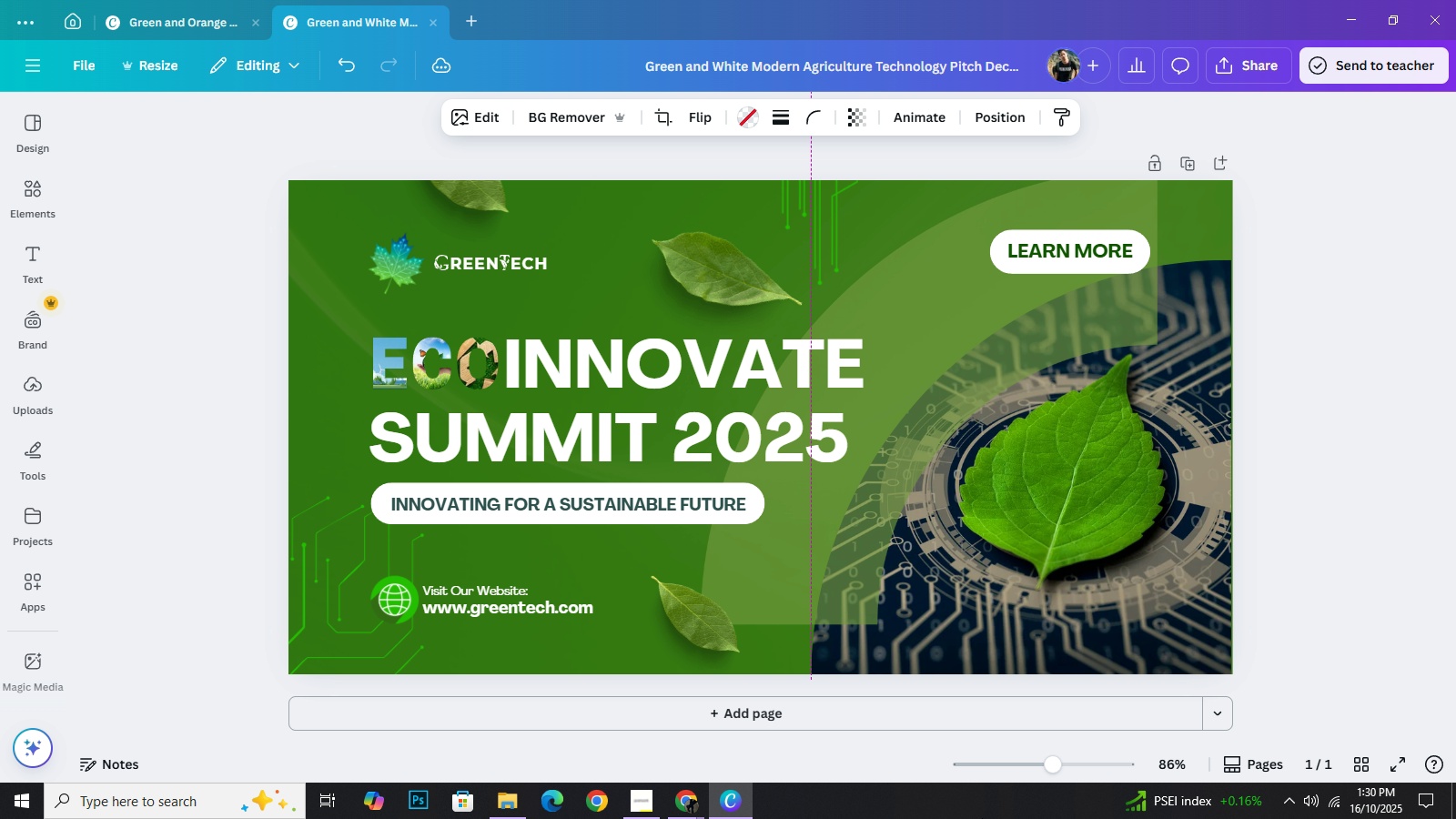 
key(ArrowRight)
 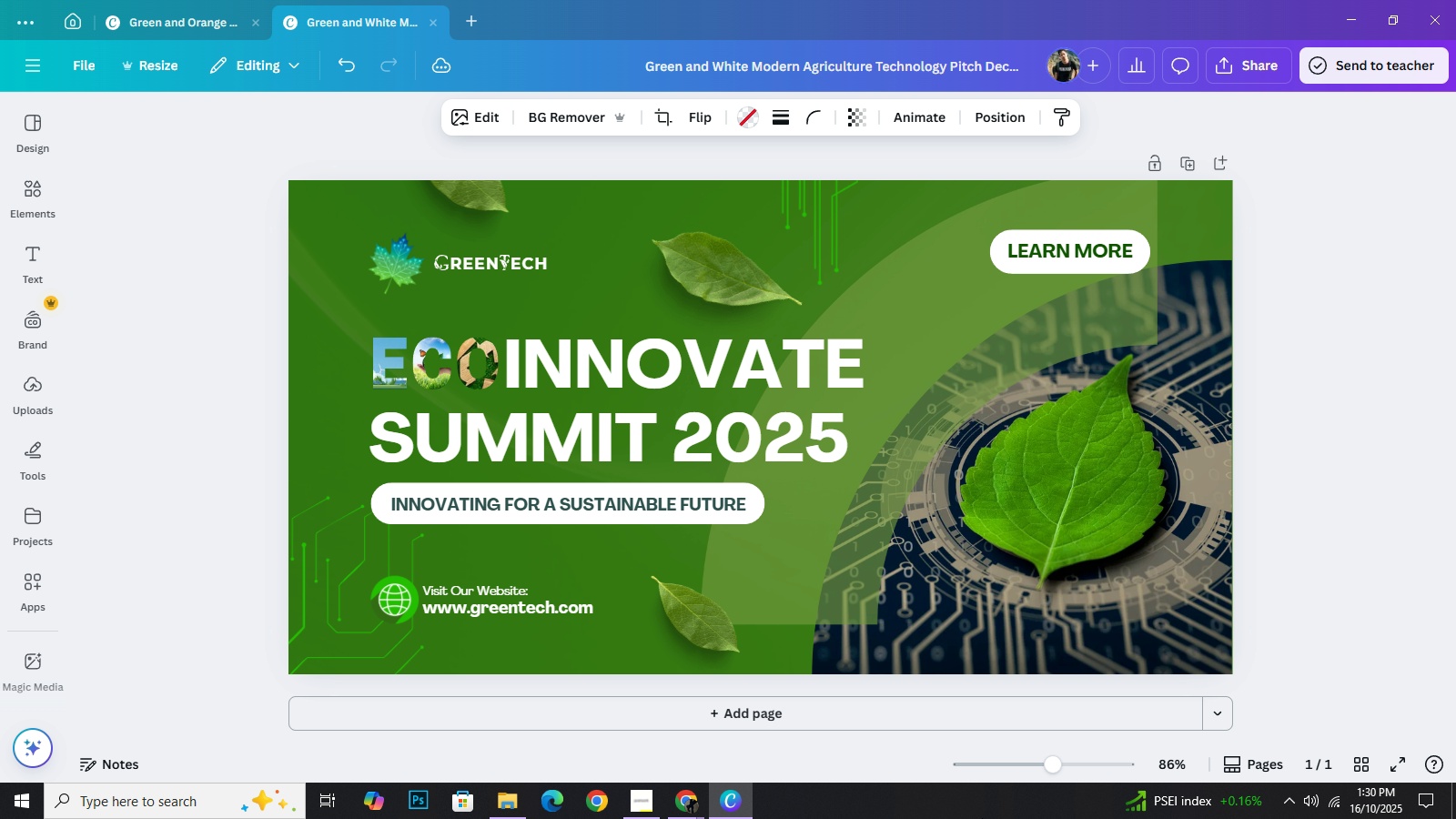 
key(ArrowRight)
 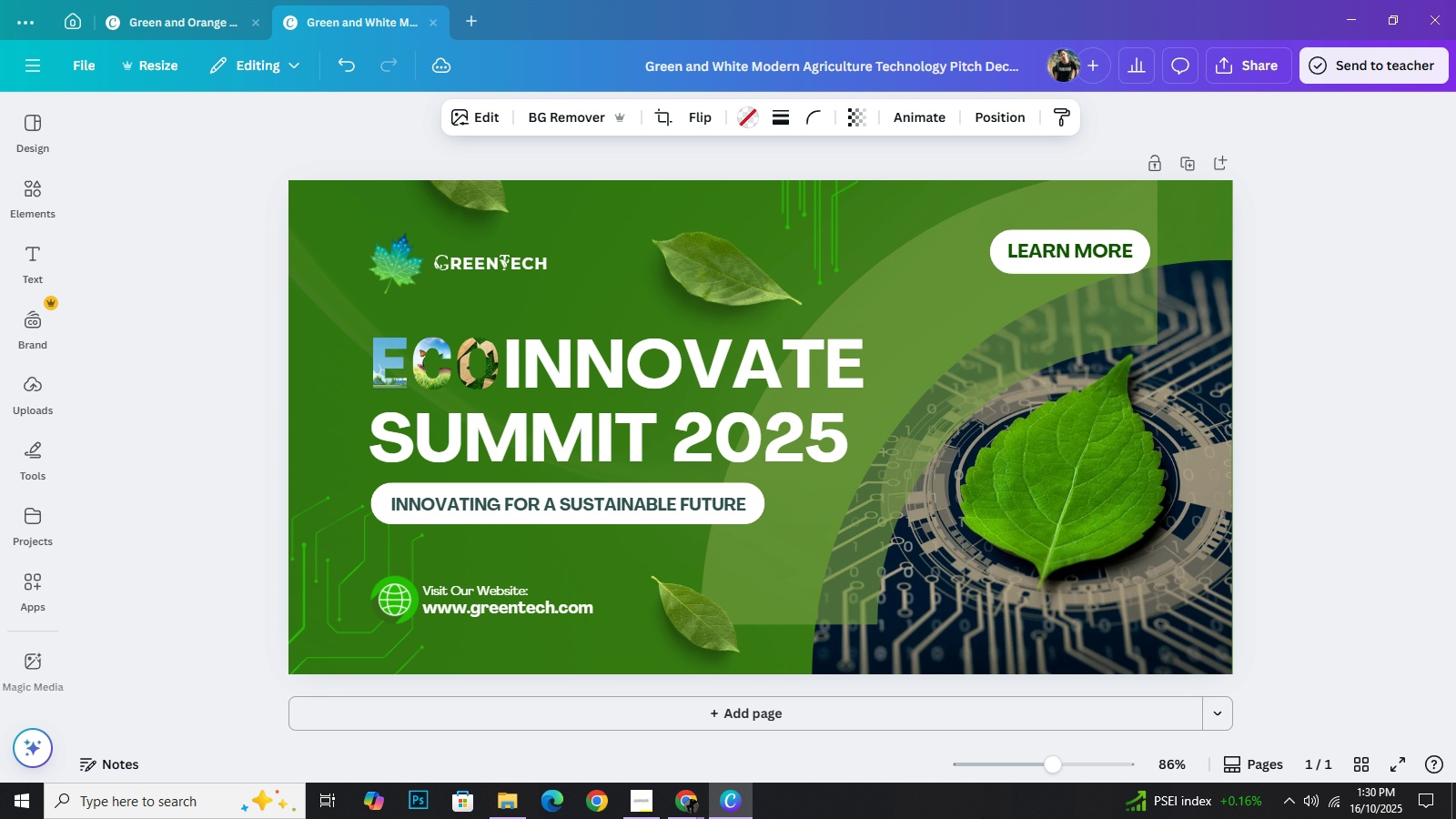 
key(ArrowRight)
 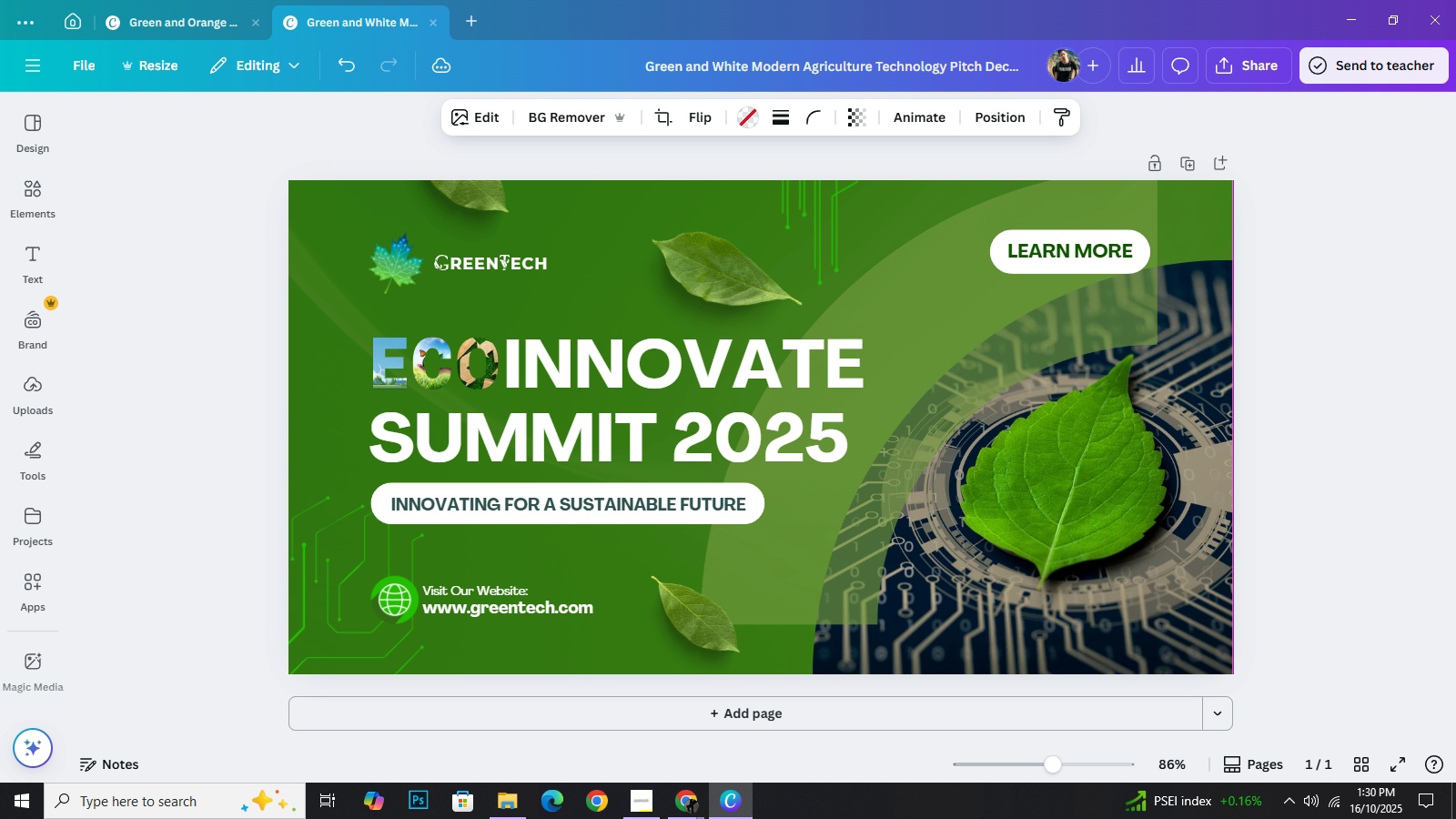 
key(ArrowRight)
 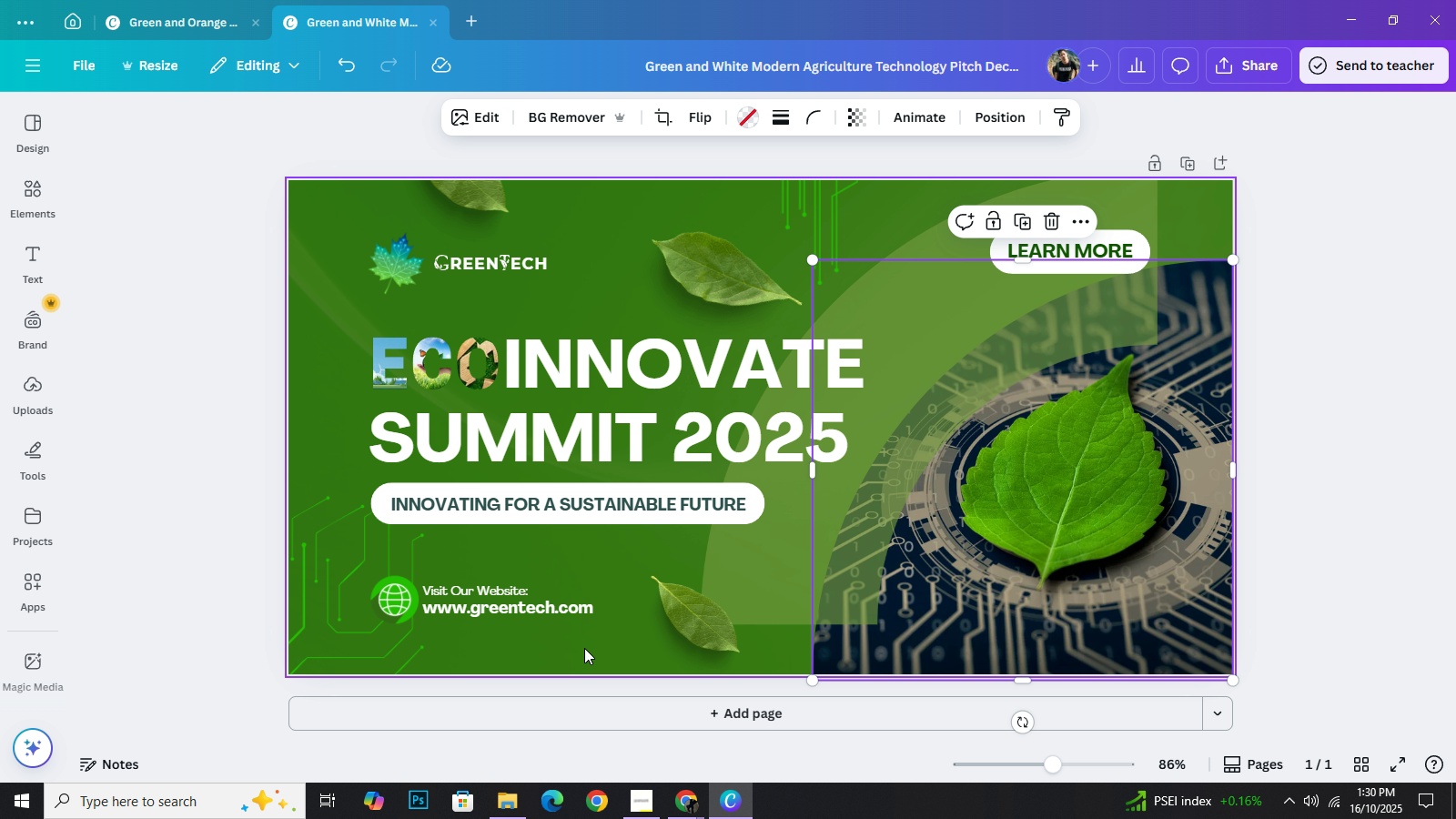 
left_click_drag(start_coordinate=[600, 646], to_coordinate=[376, 198])
 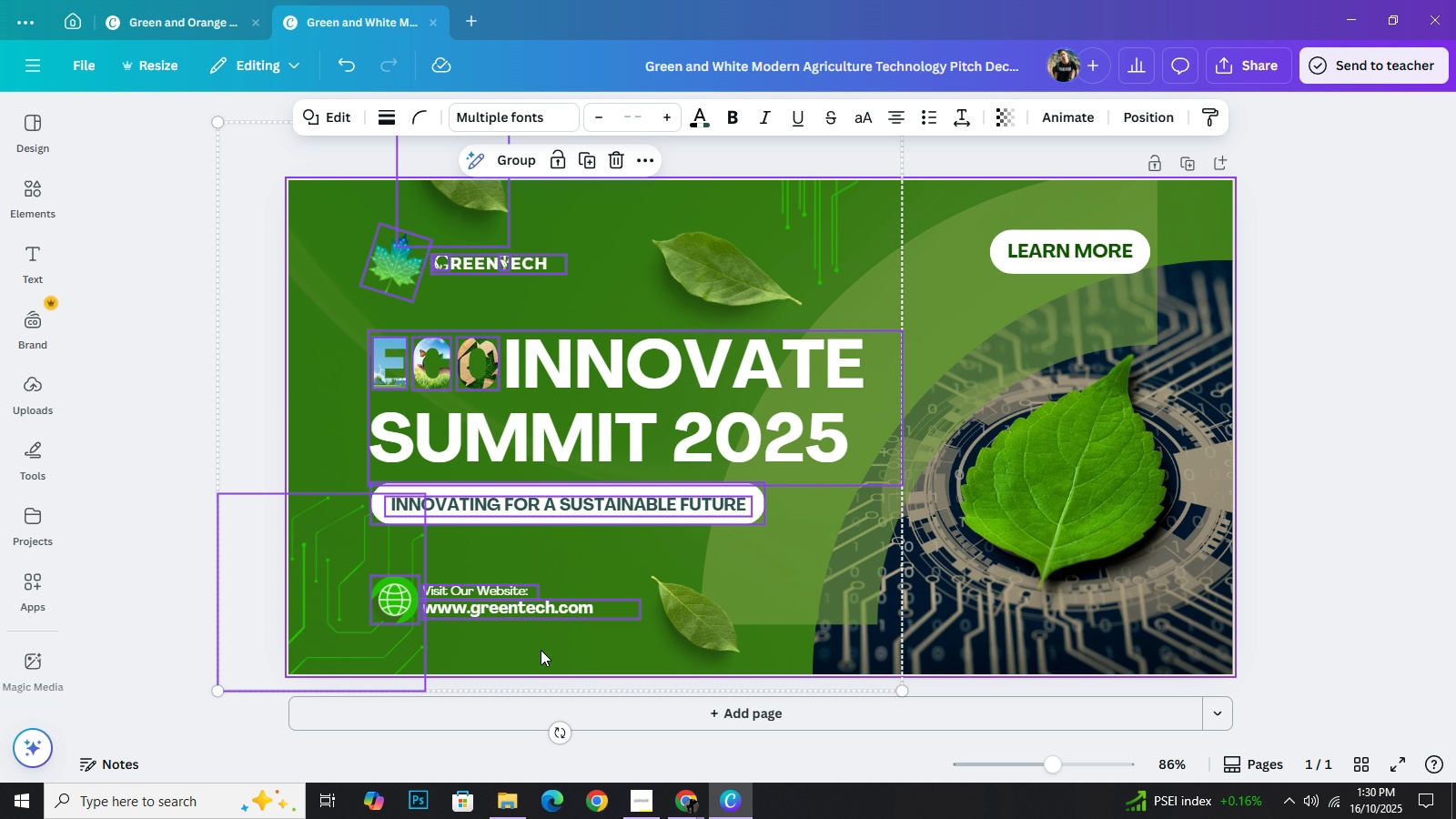 
hold_key(key=ArrowLeft, duration=1.53)
 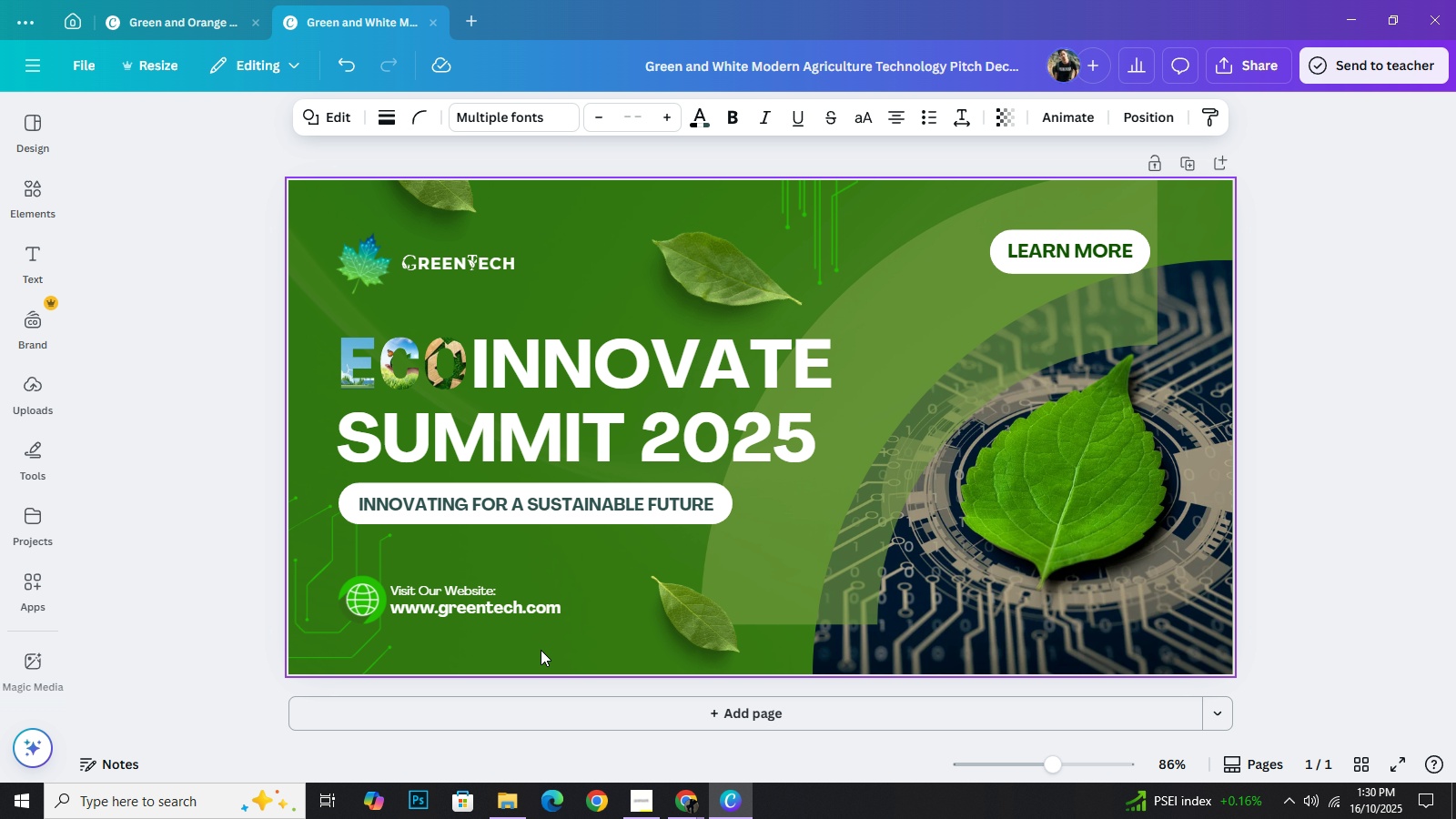 
key(ArrowLeft)
 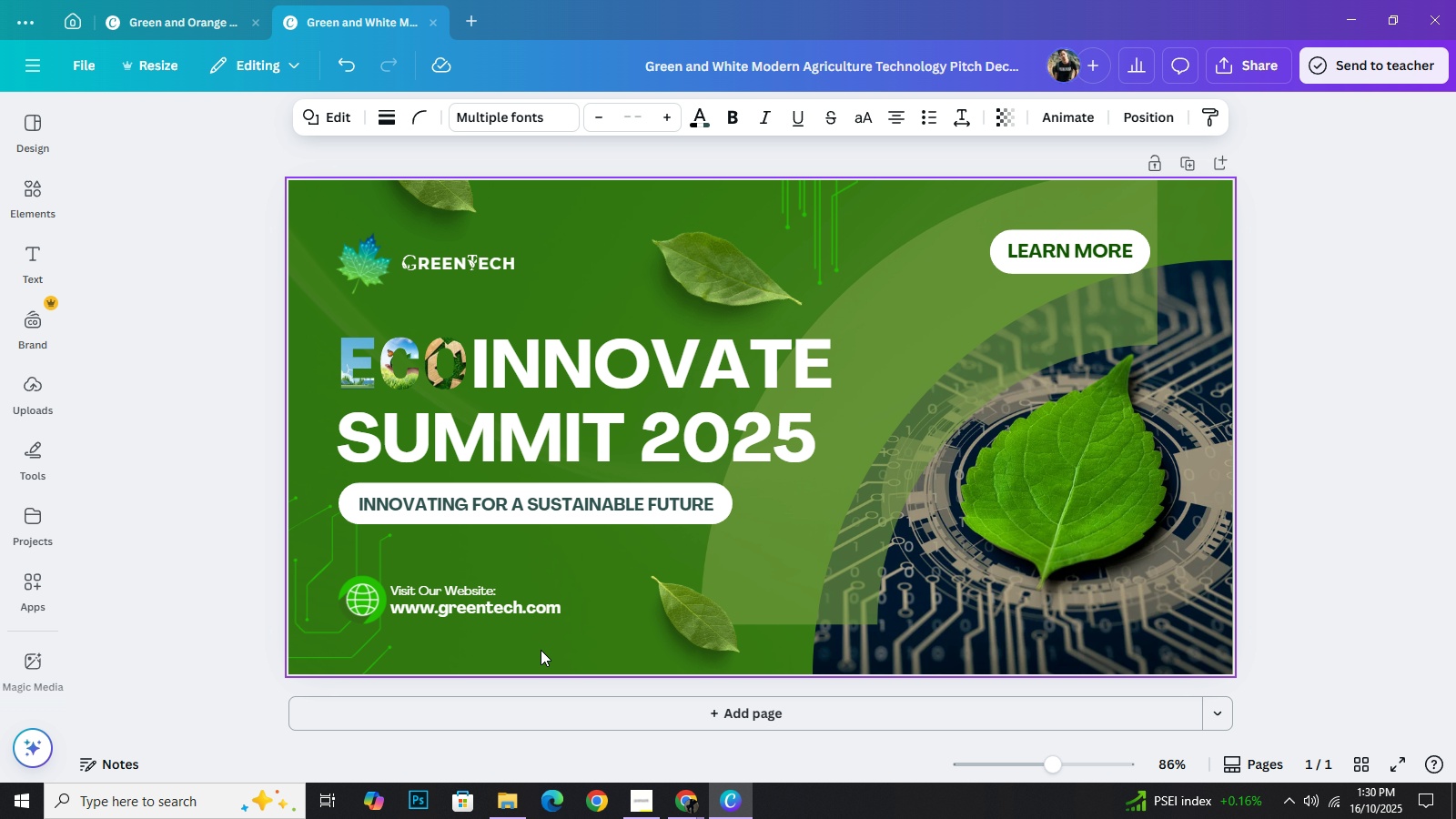 
key(ArrowLeft)
 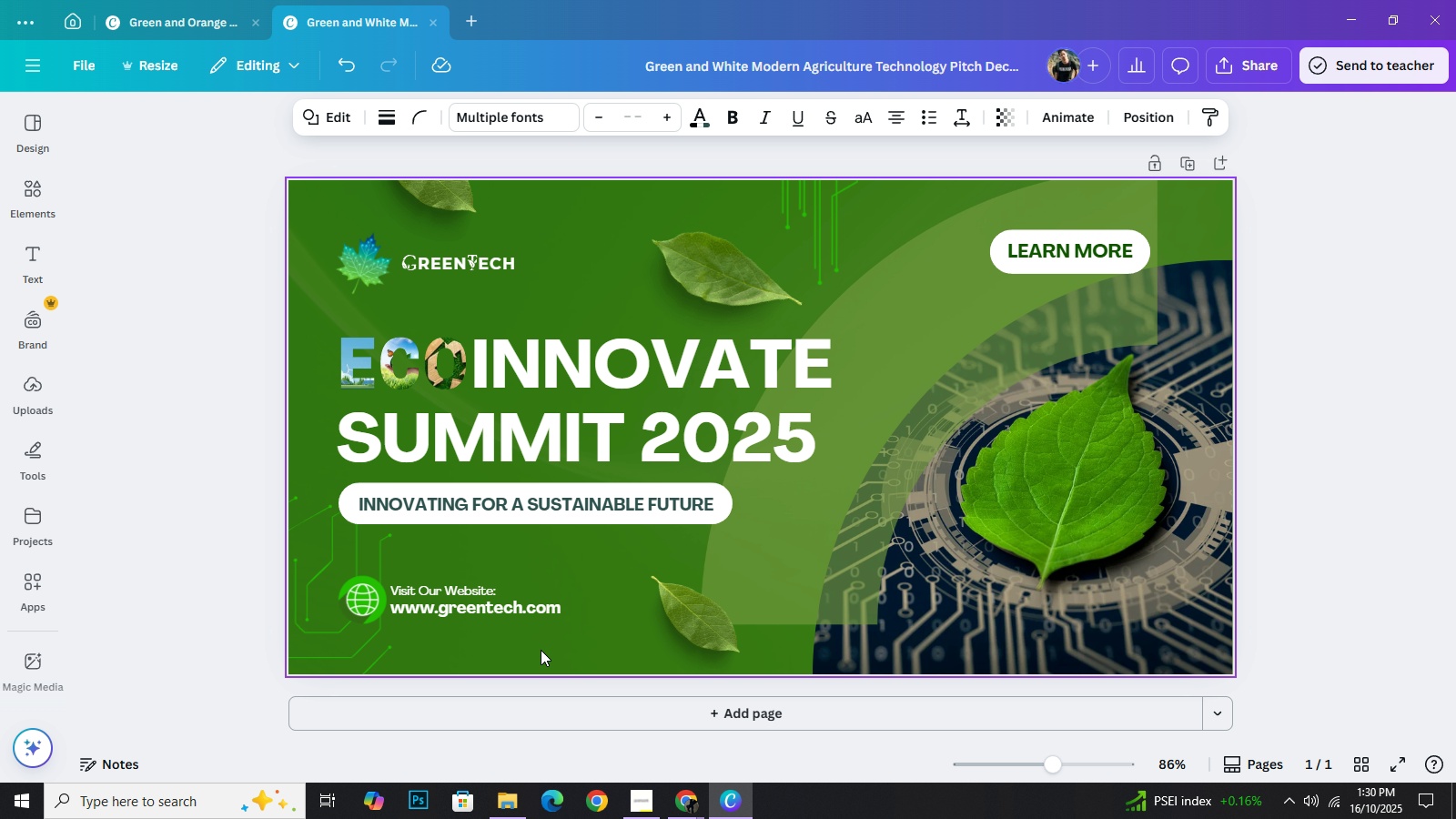 
hold_key(key=ArrowLeft, duration=1.0)
 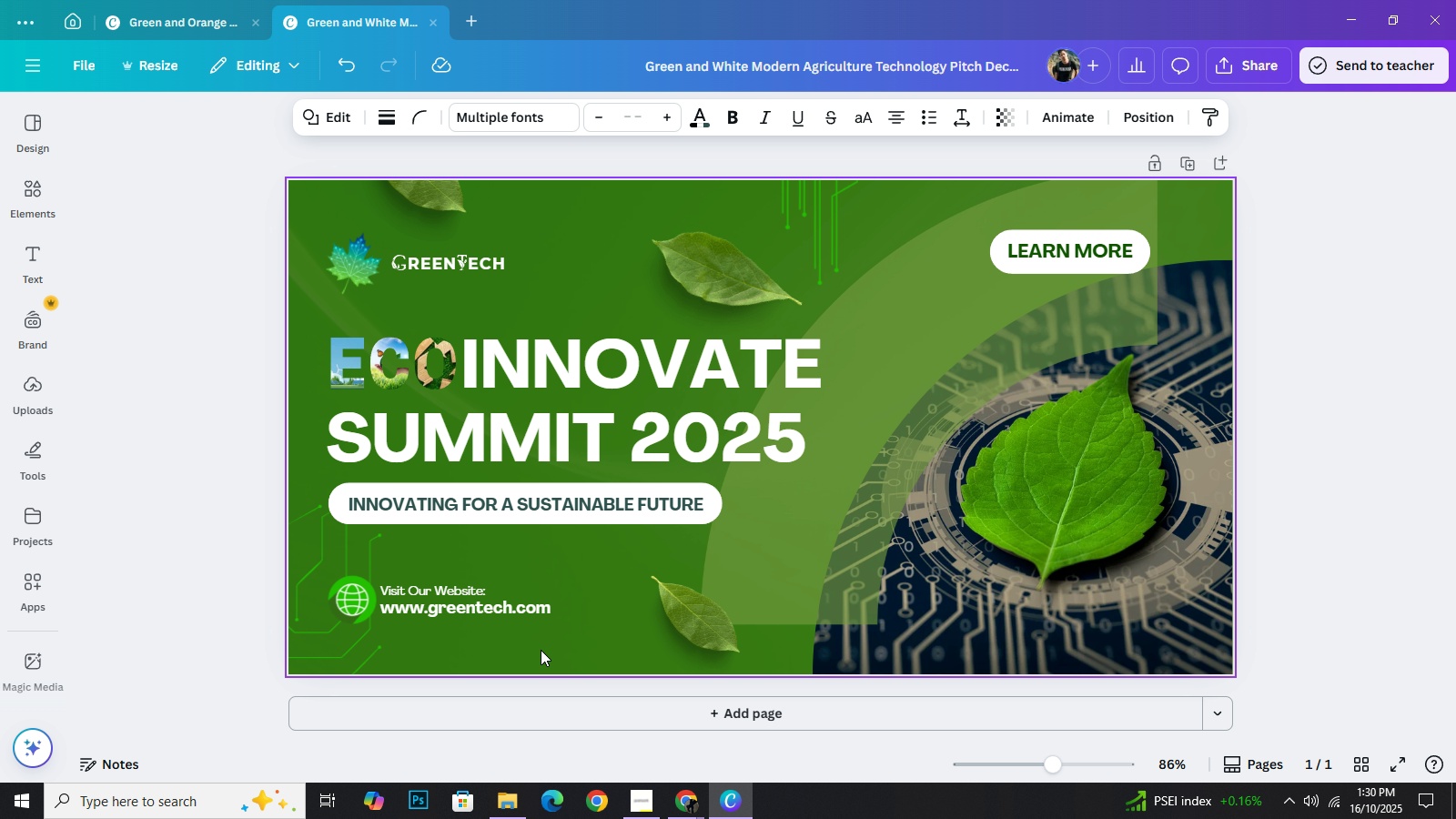 
key(ArrowLeft)
 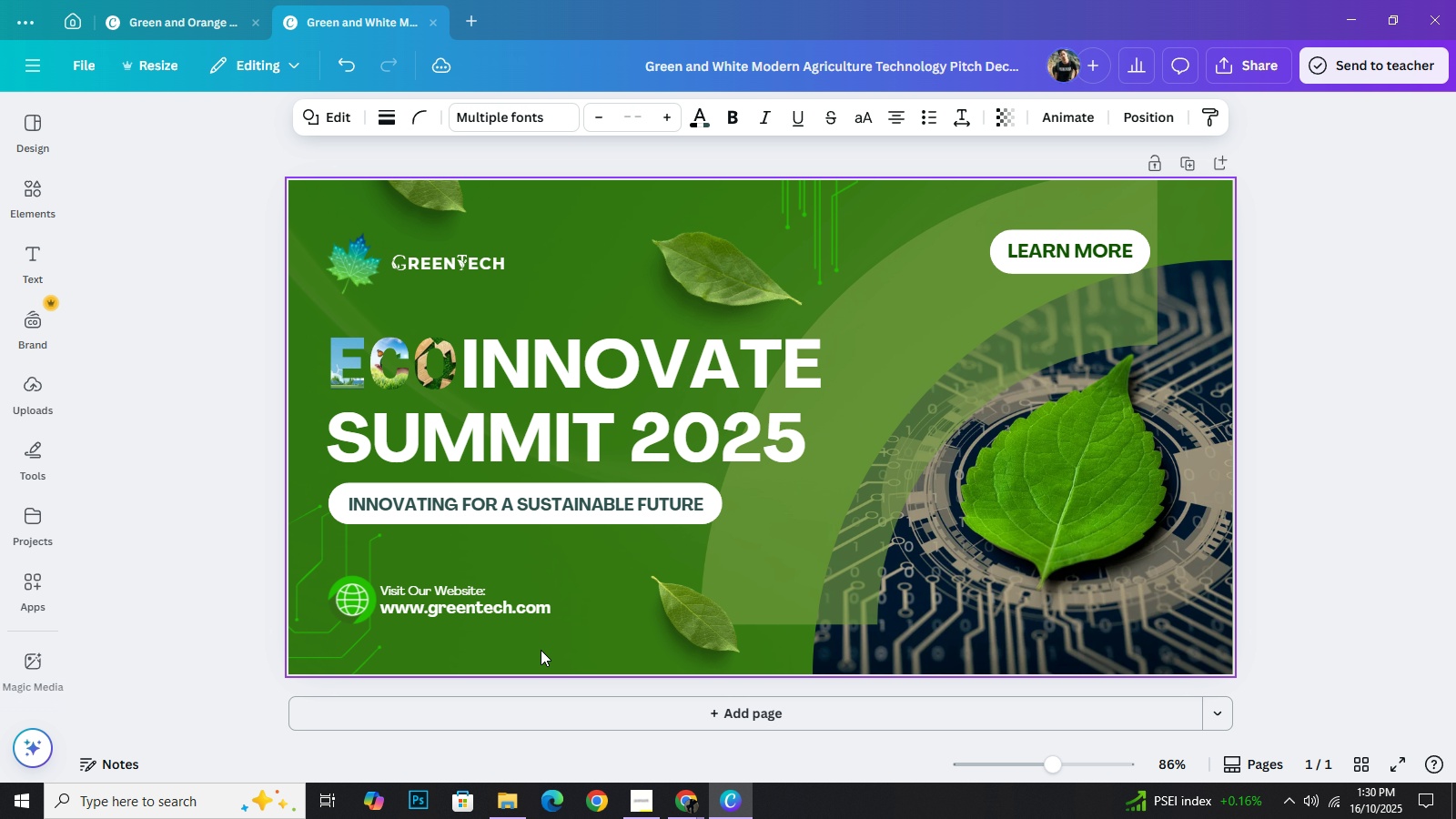 
key(ArrowLeft)
 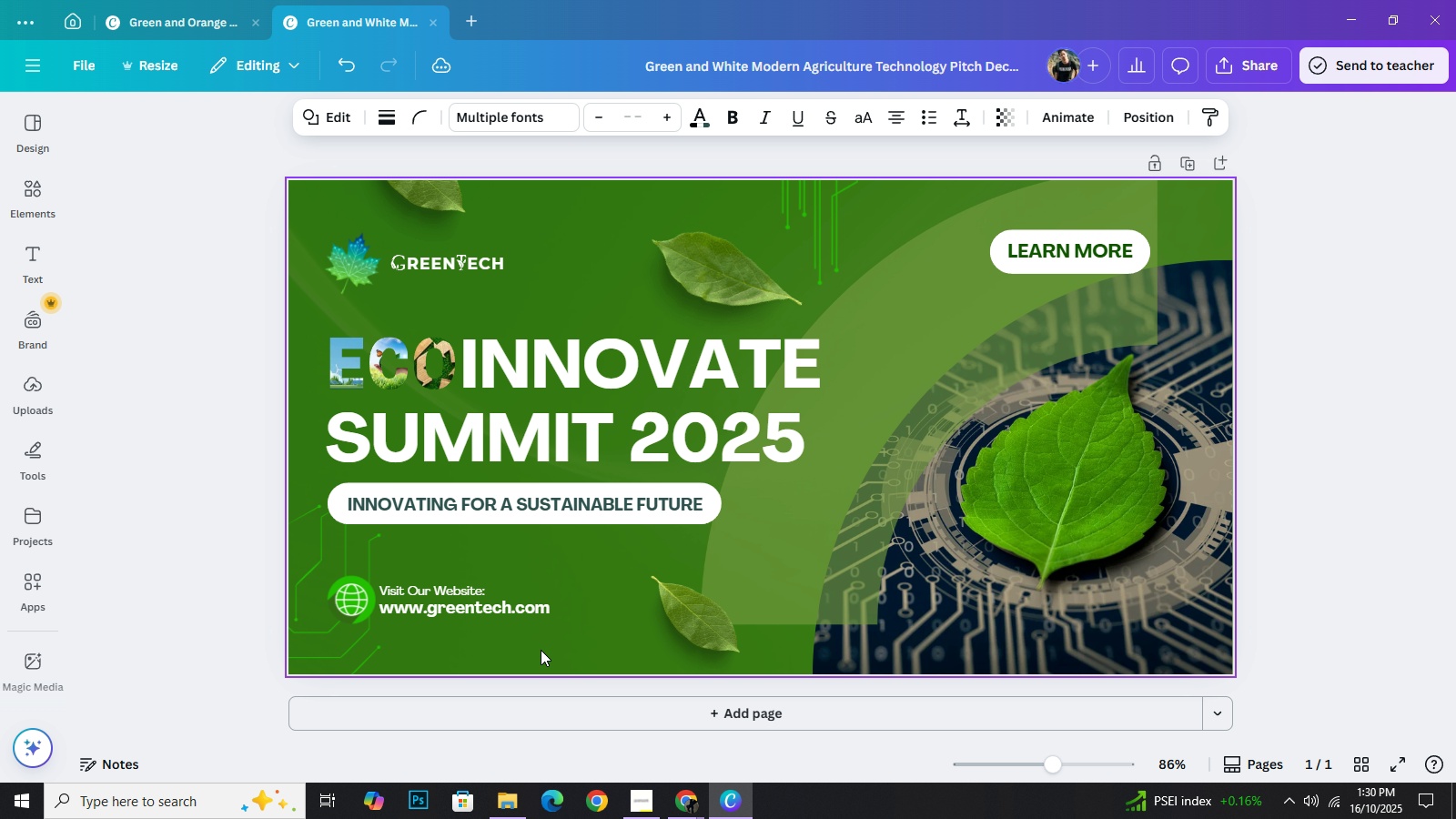 
key(ArrowLeft)
 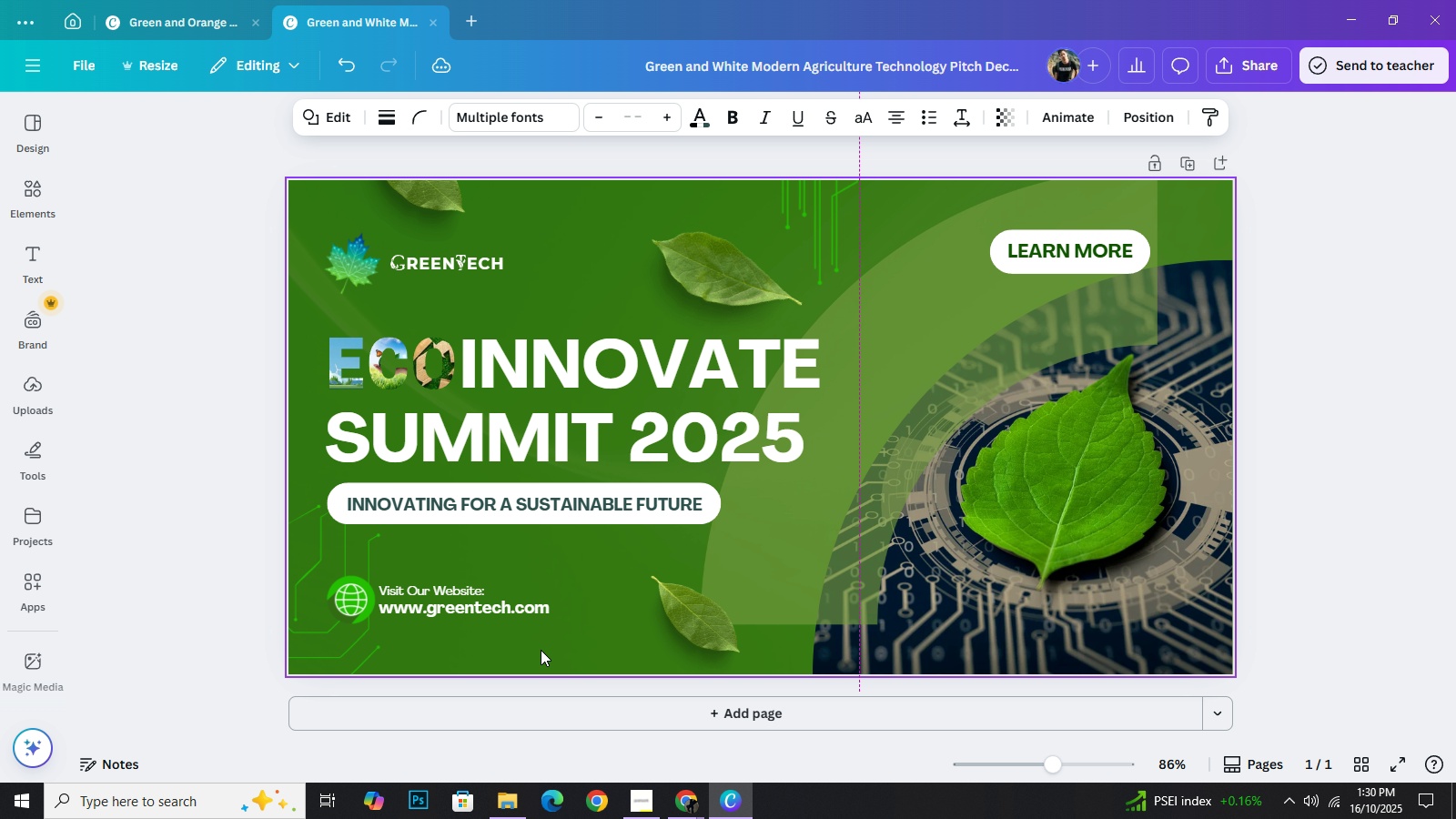 
key(ArrowLeft)
 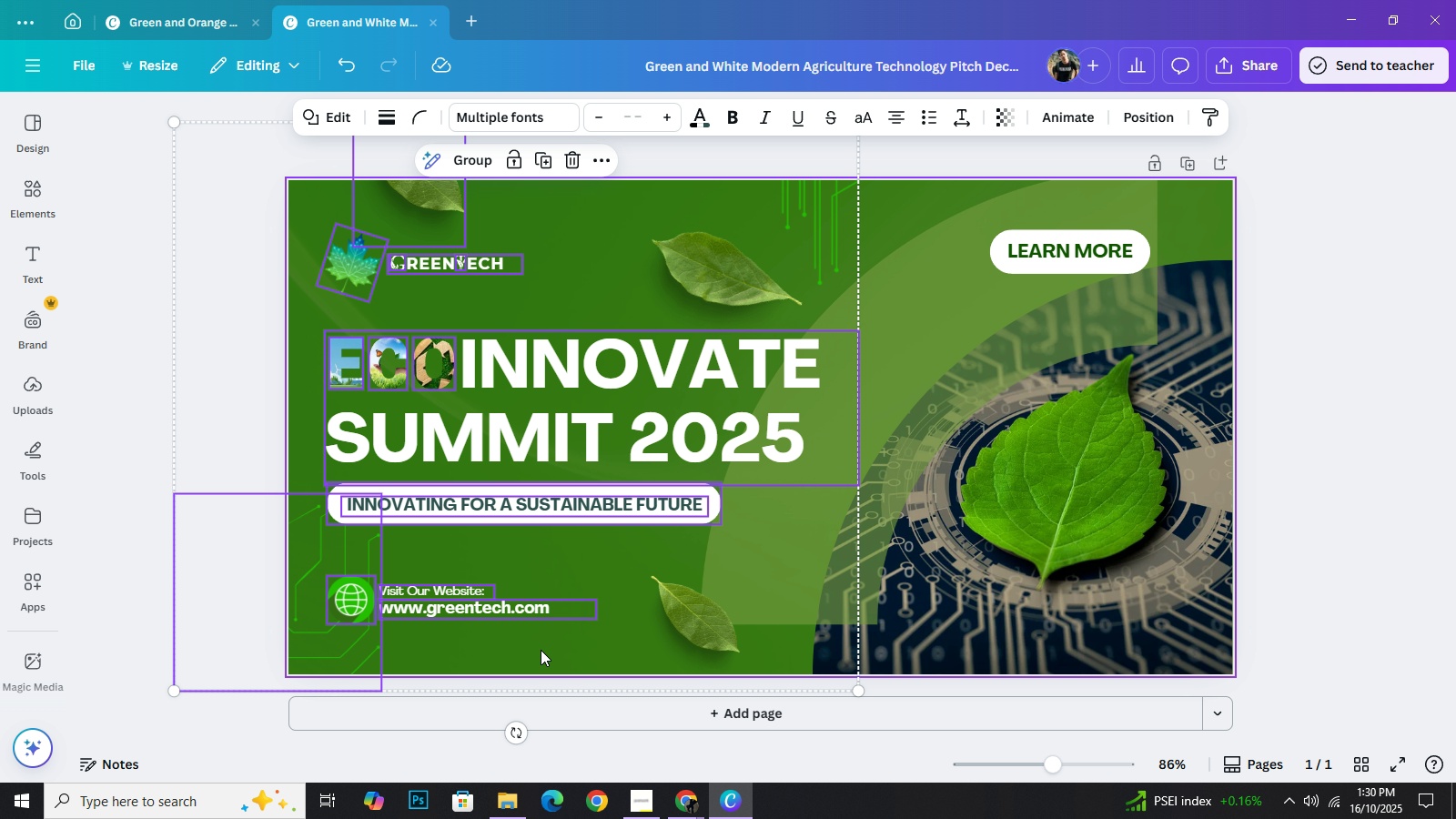 
key(ArrowLeft)
 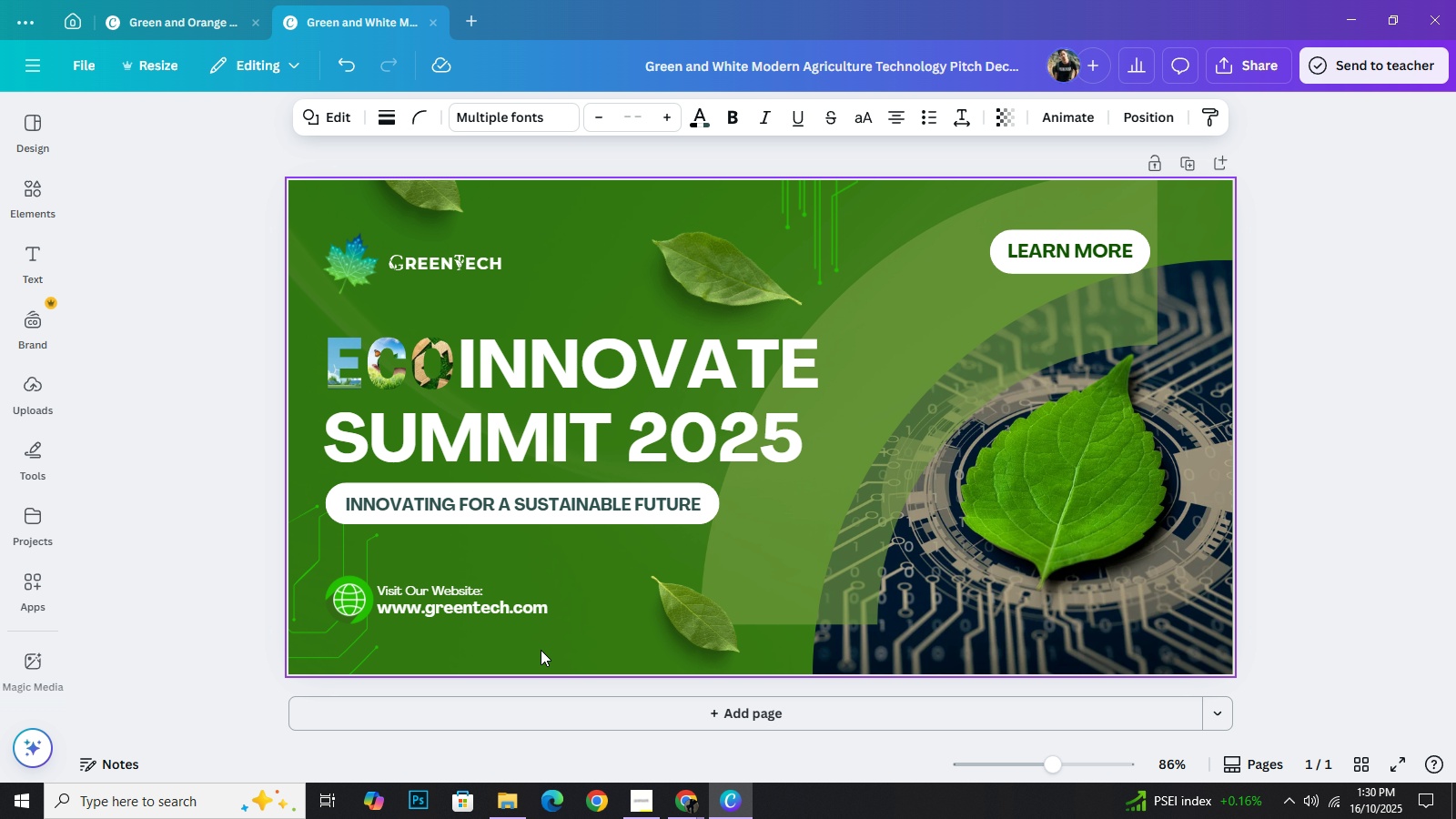 
key(ArrowLeft)
 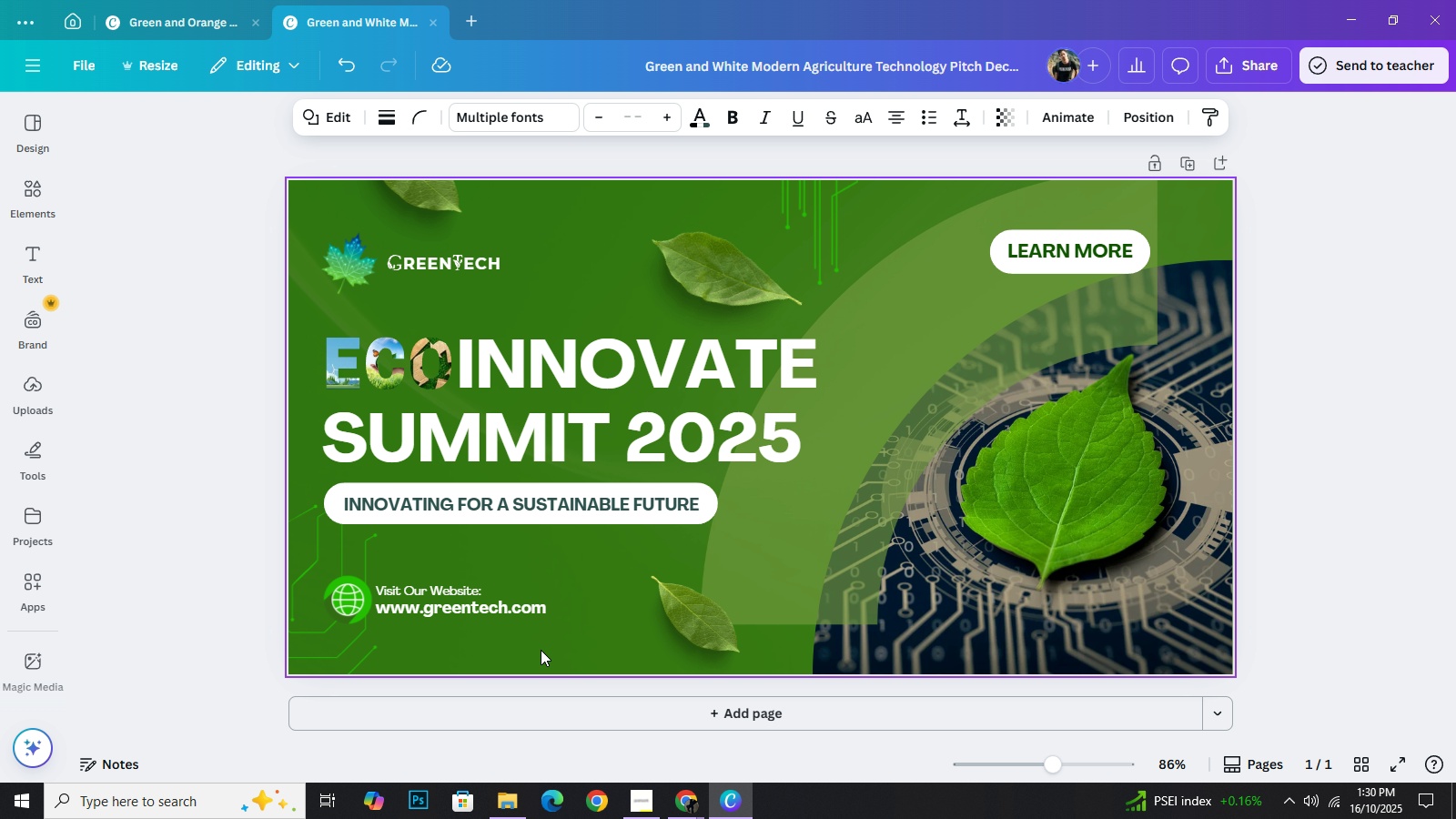 
key(ArrowLeft)
 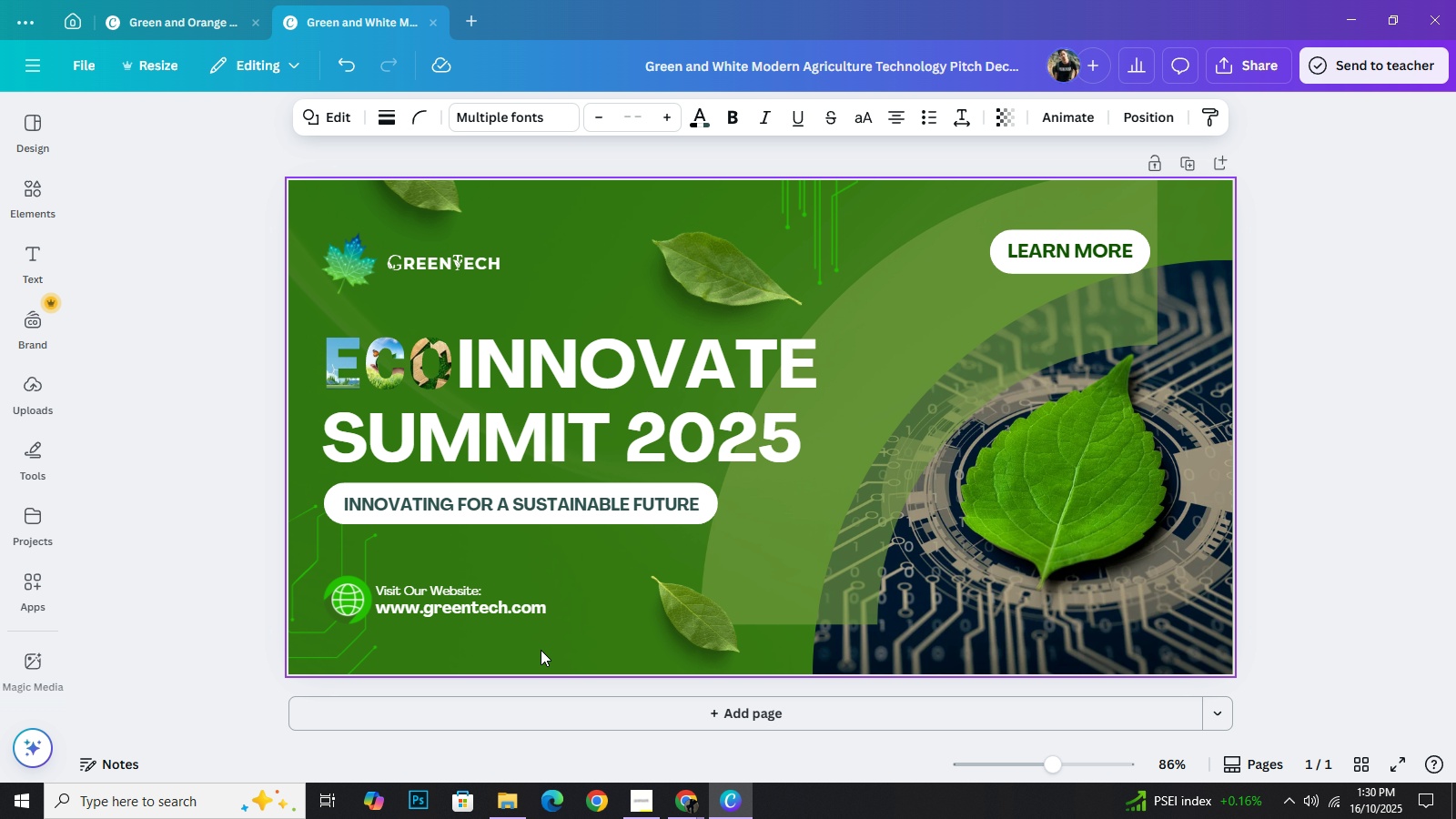 
key(ArrowLeft)
 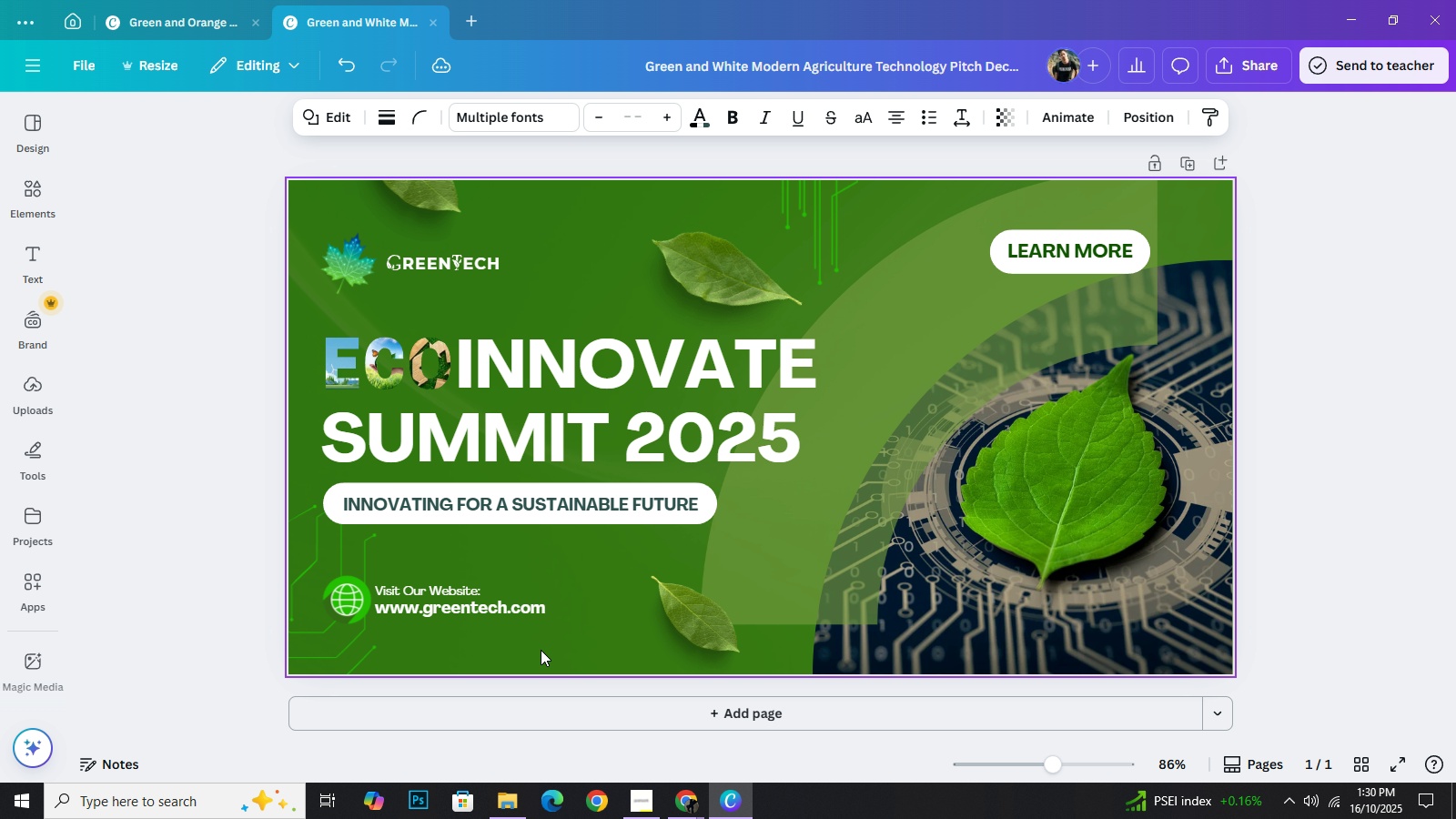 
key(ArrowLeft)
 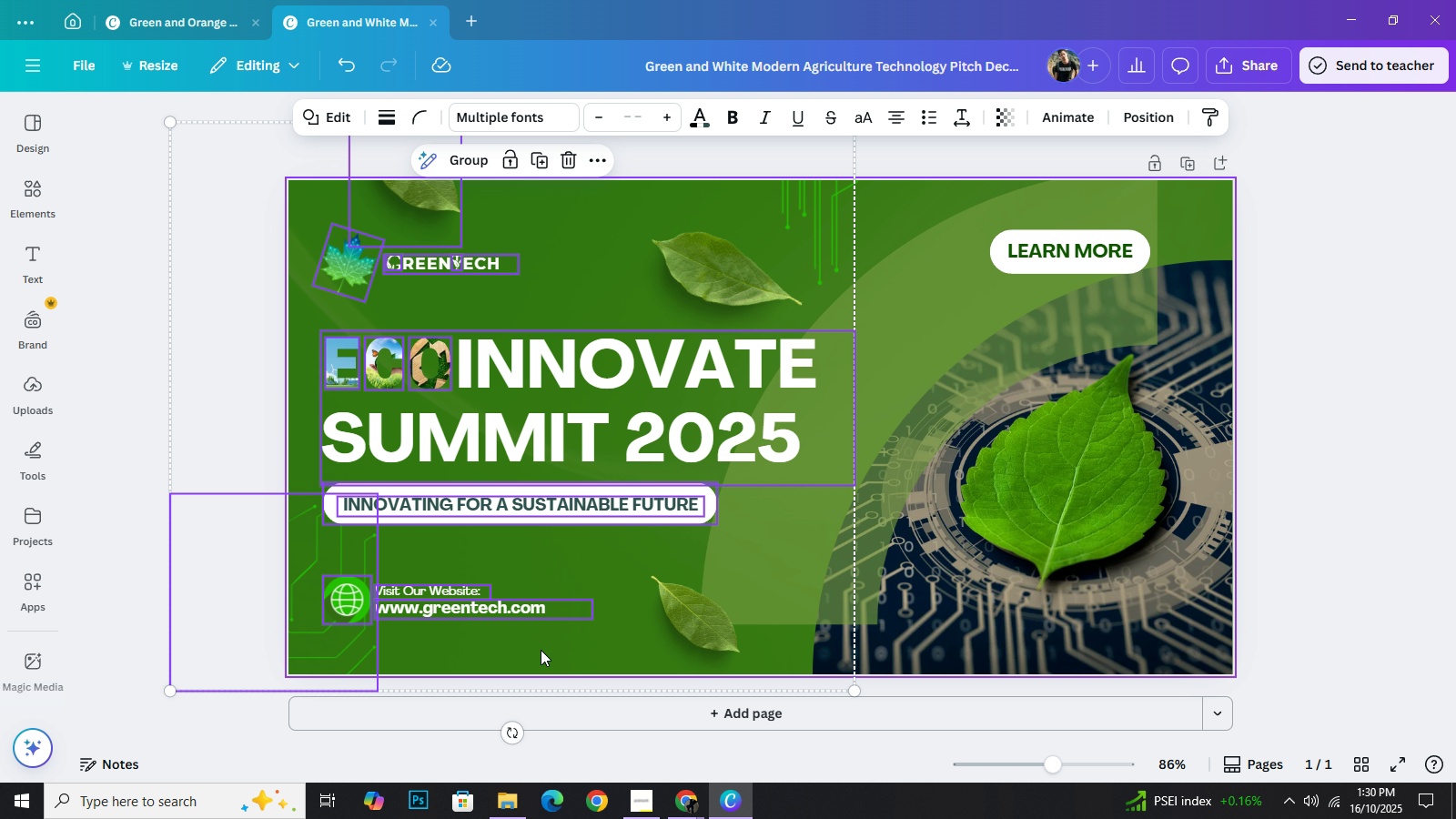 
key(ArrowRight)
 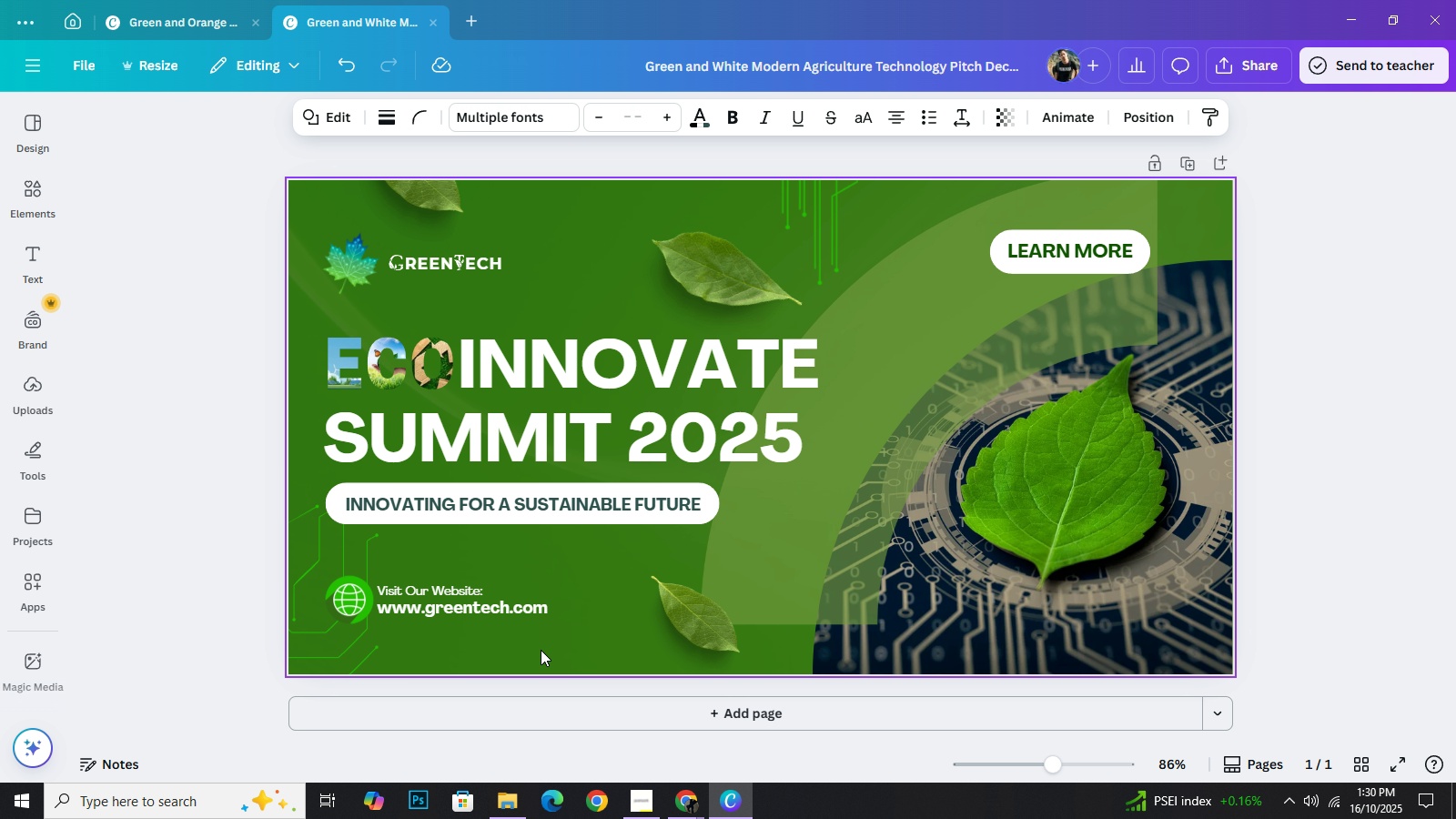 
key(ArrowRight)
 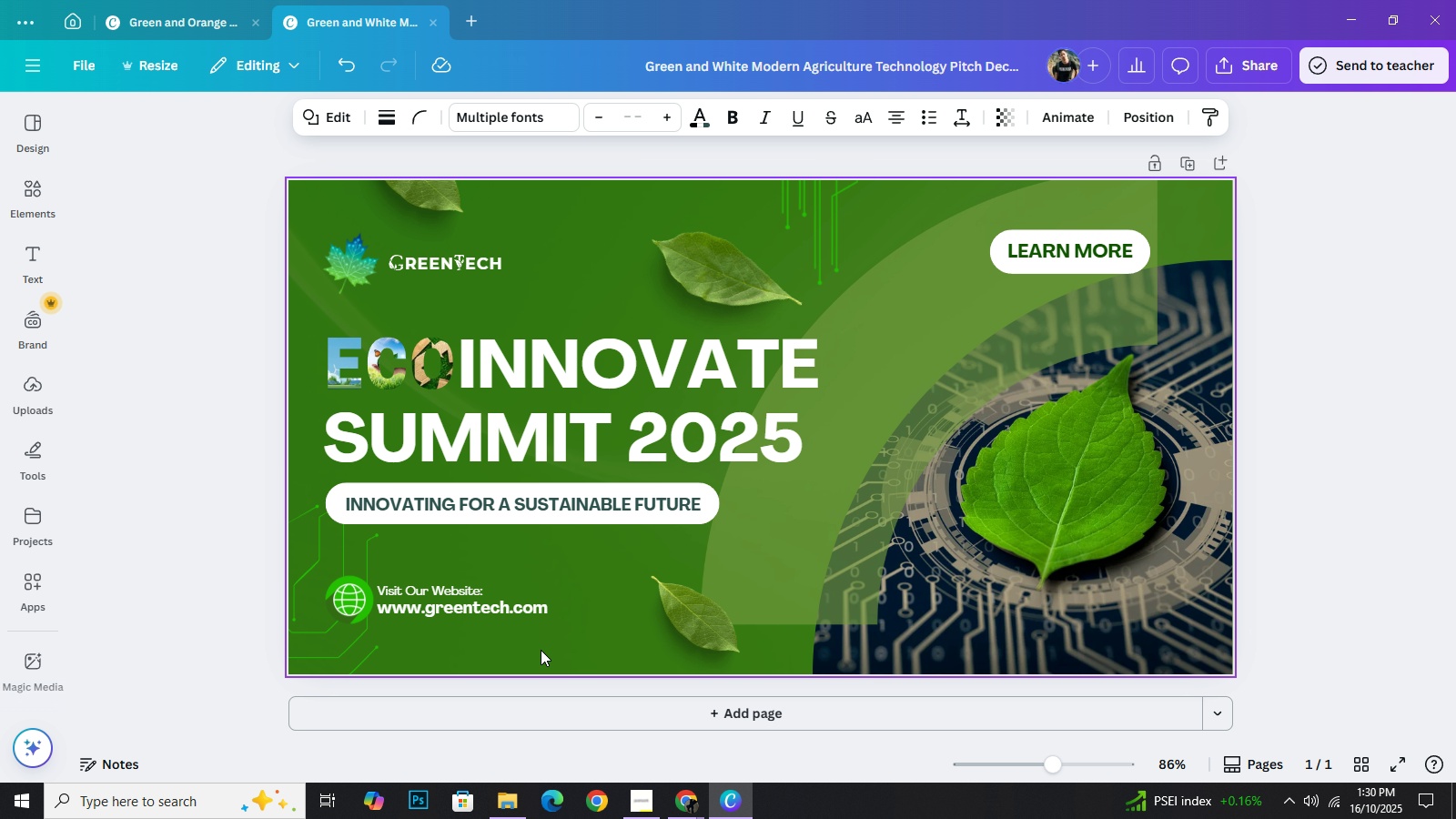 
key(ArrowRight)
 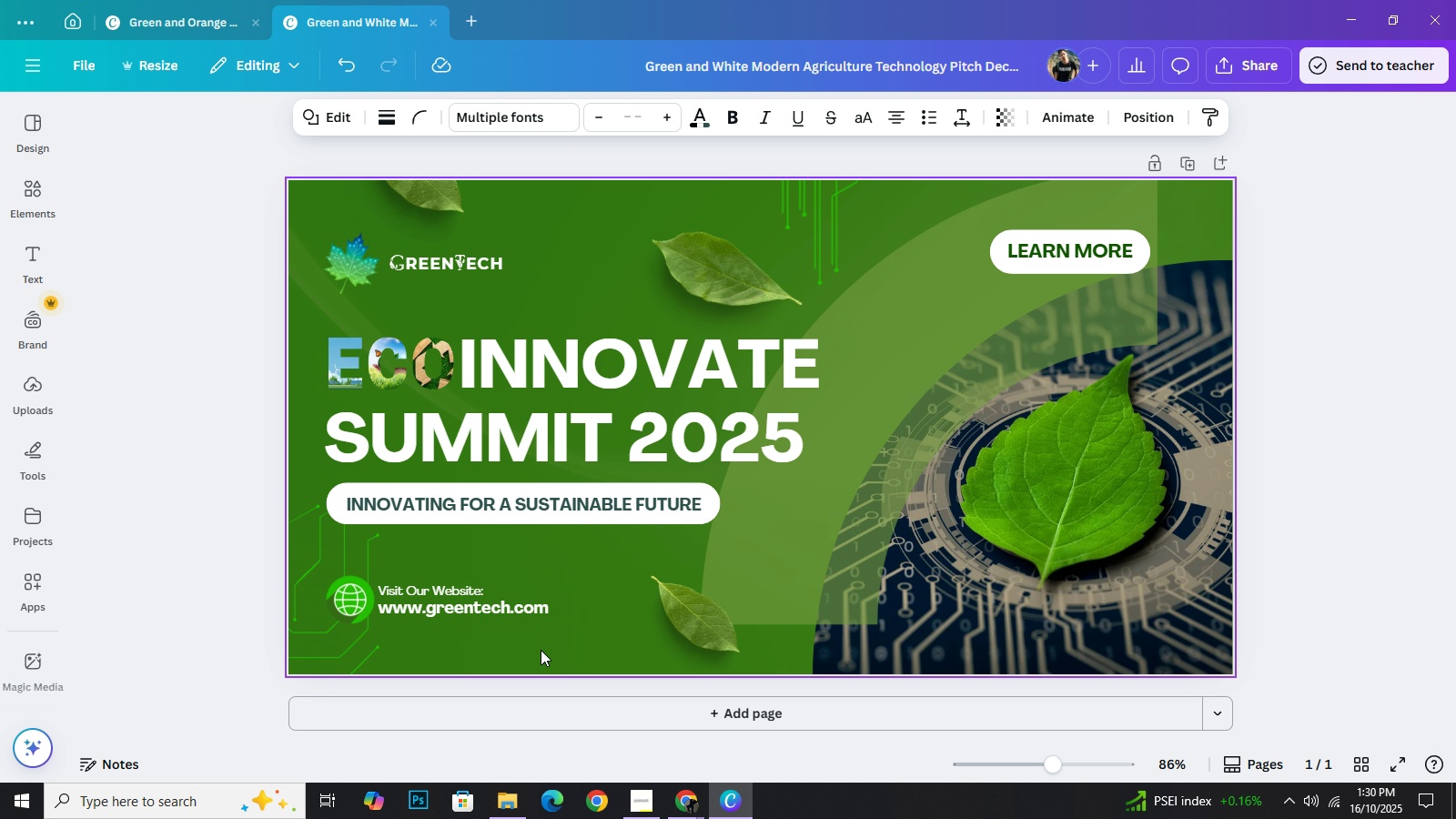 
key(ArrowRight)
 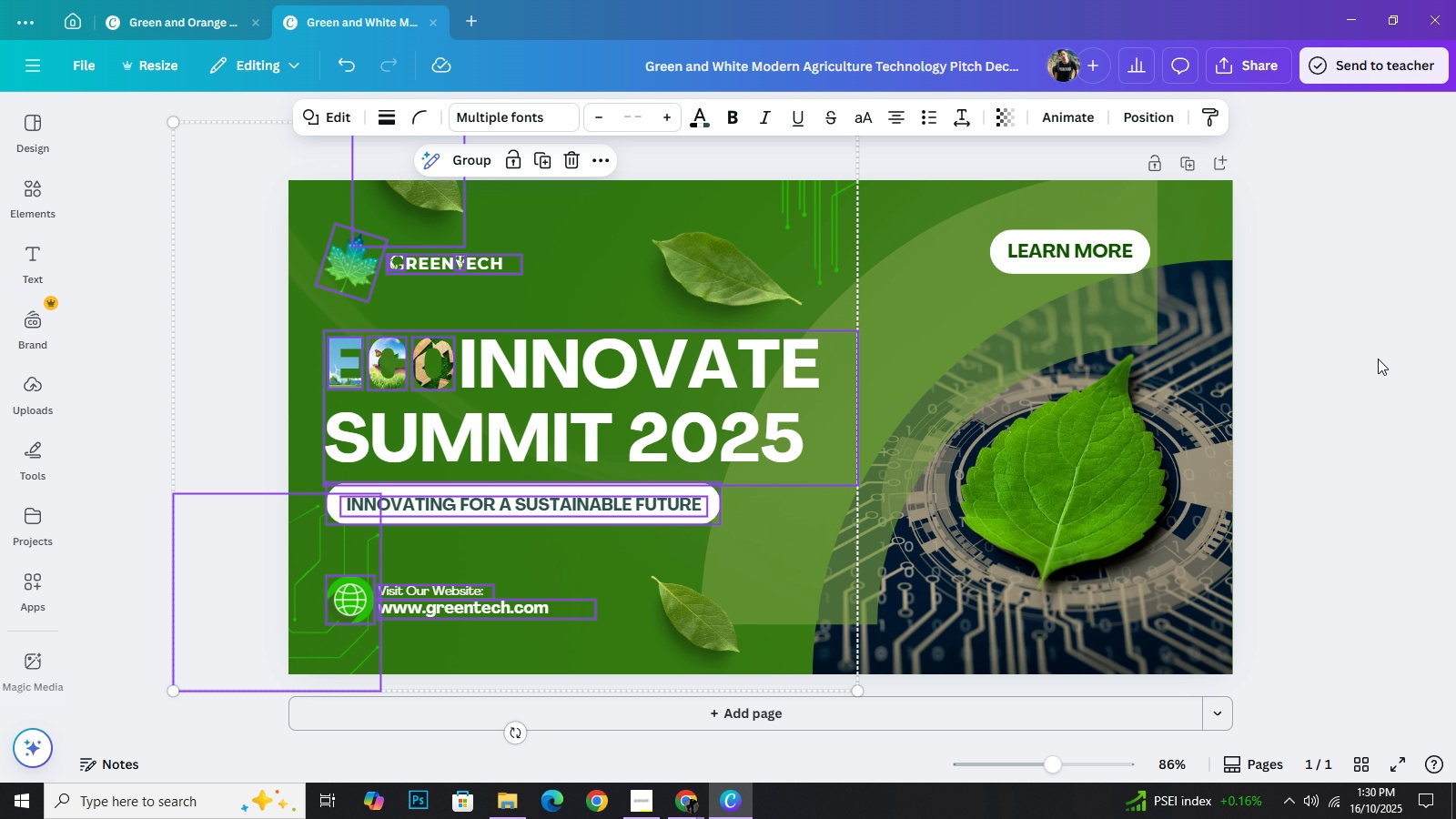 
left_click([1365, 359])
 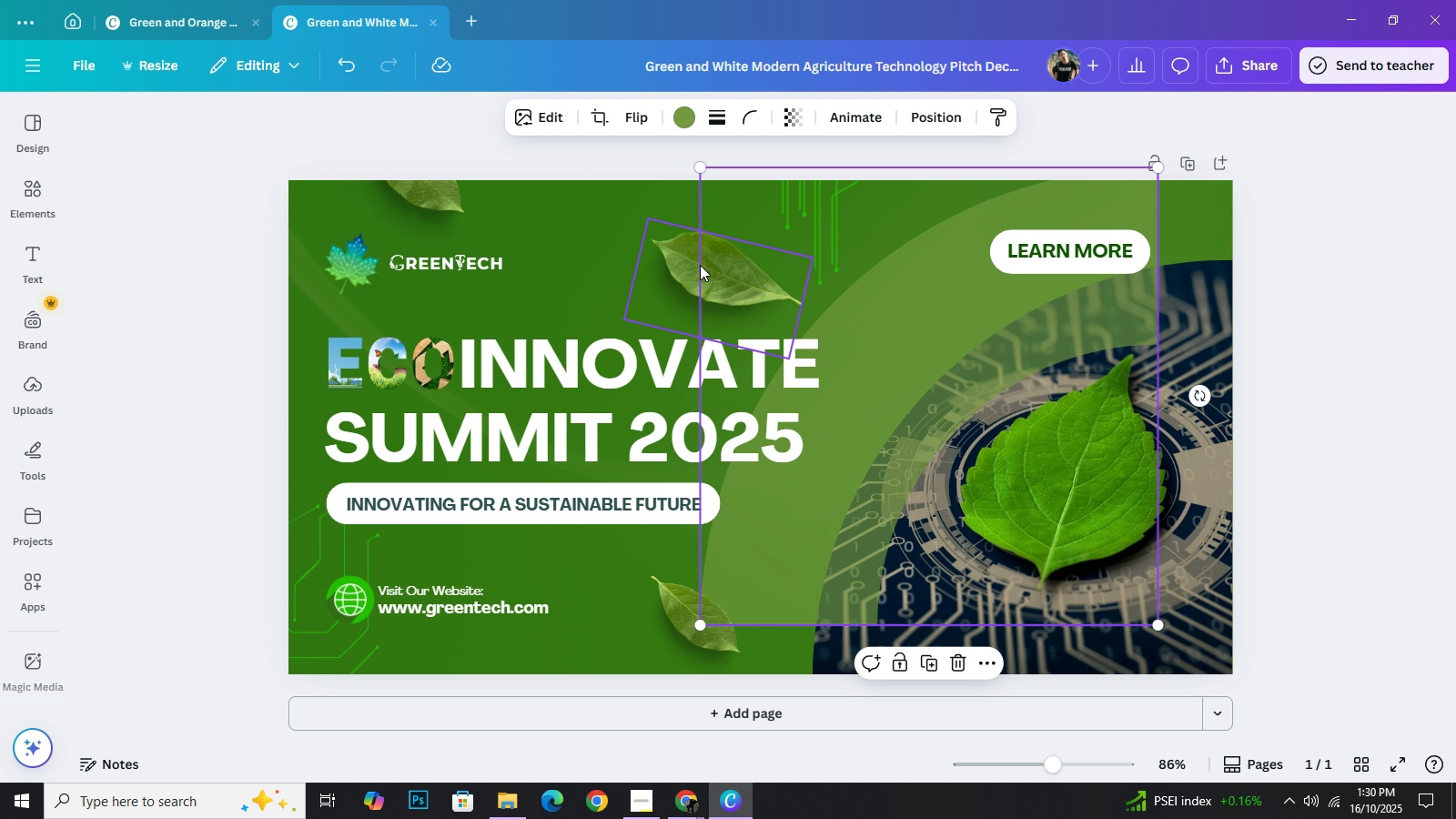 
left_click_drag(start_coordinate=[667, 266], to_coordinate=[597, 263])
 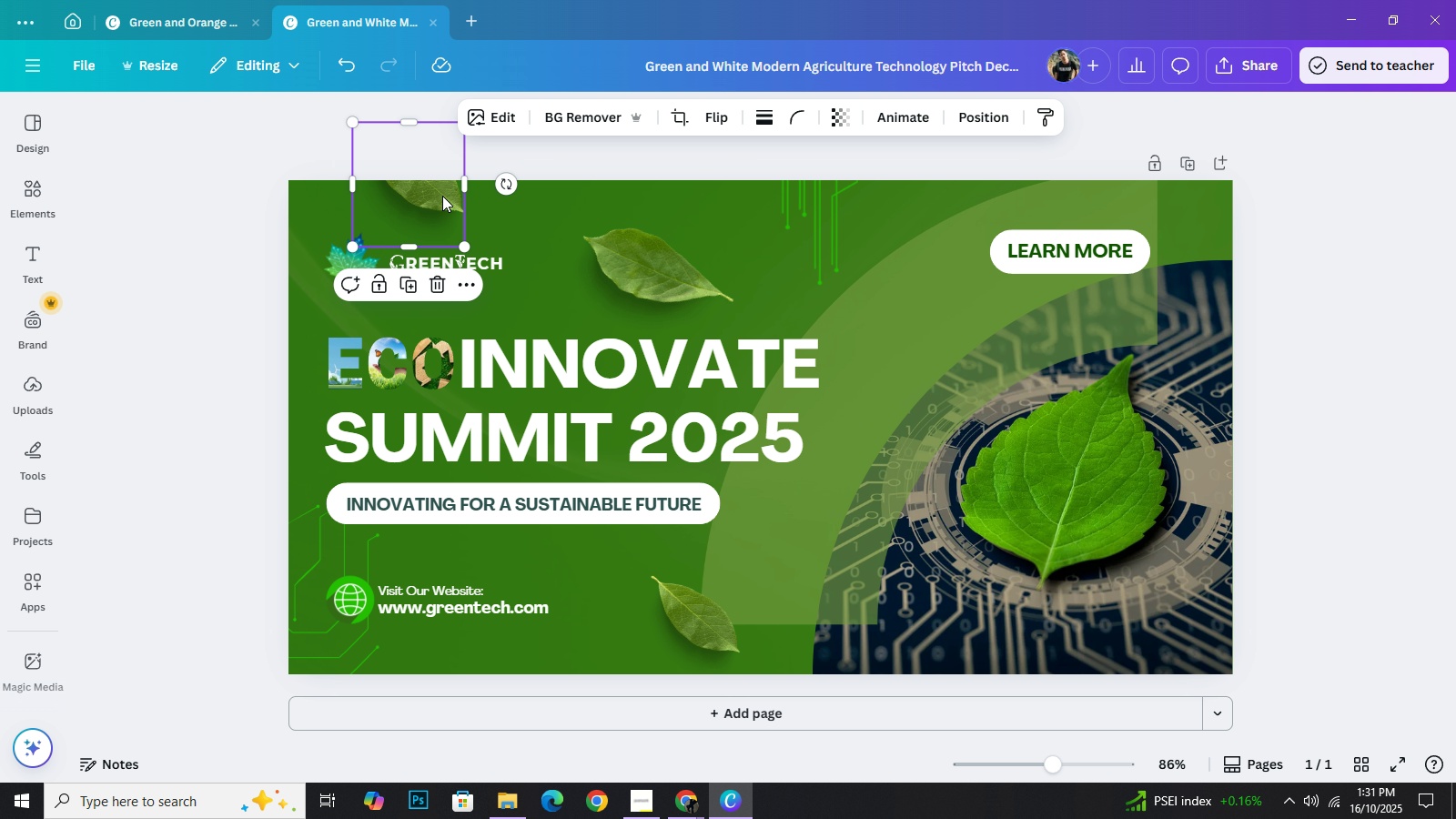 
left_click_drag(start_coordinate=[442, 196], to_coordinate=[457, 198])
 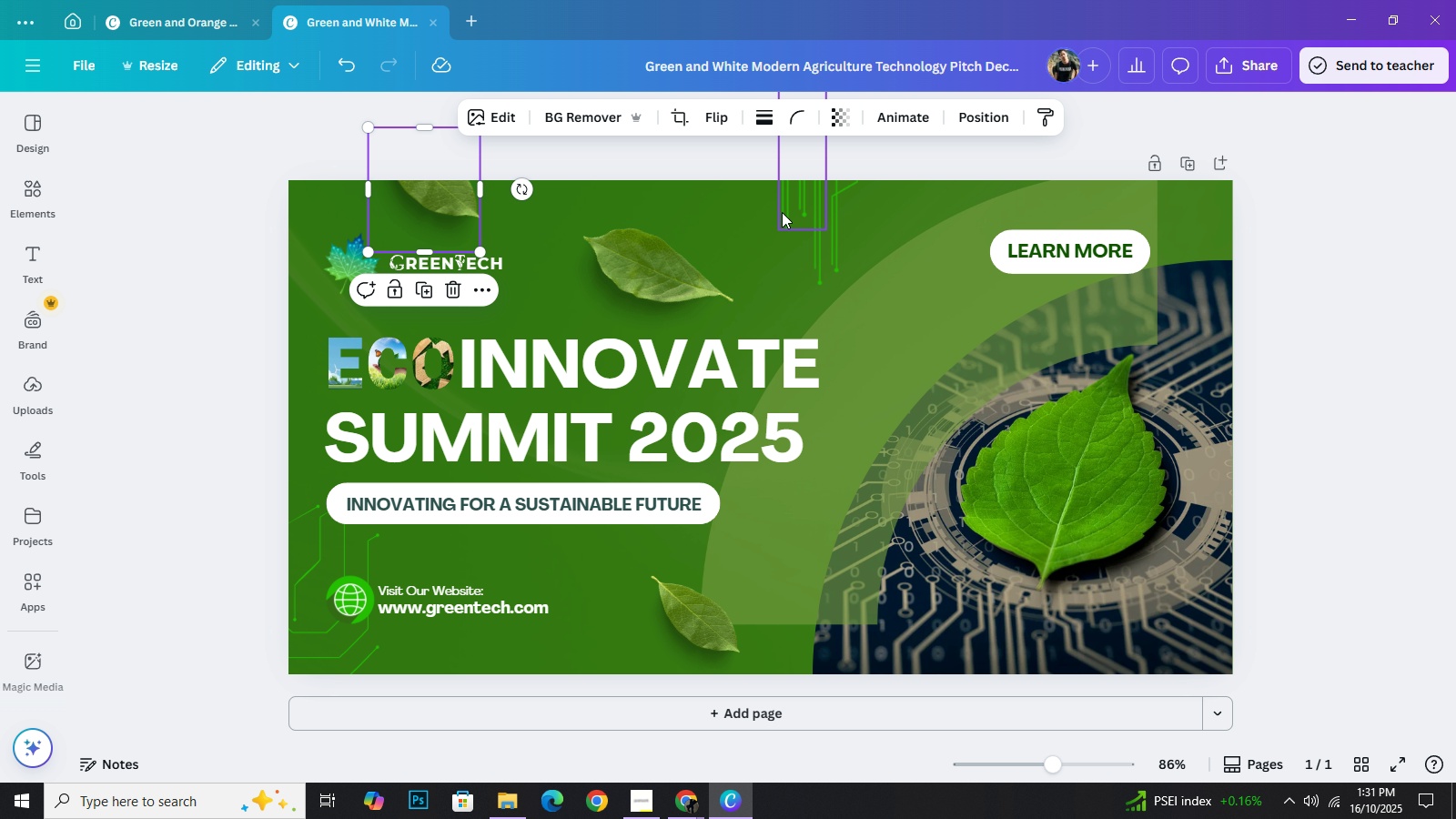 
left_click([782, 212])
 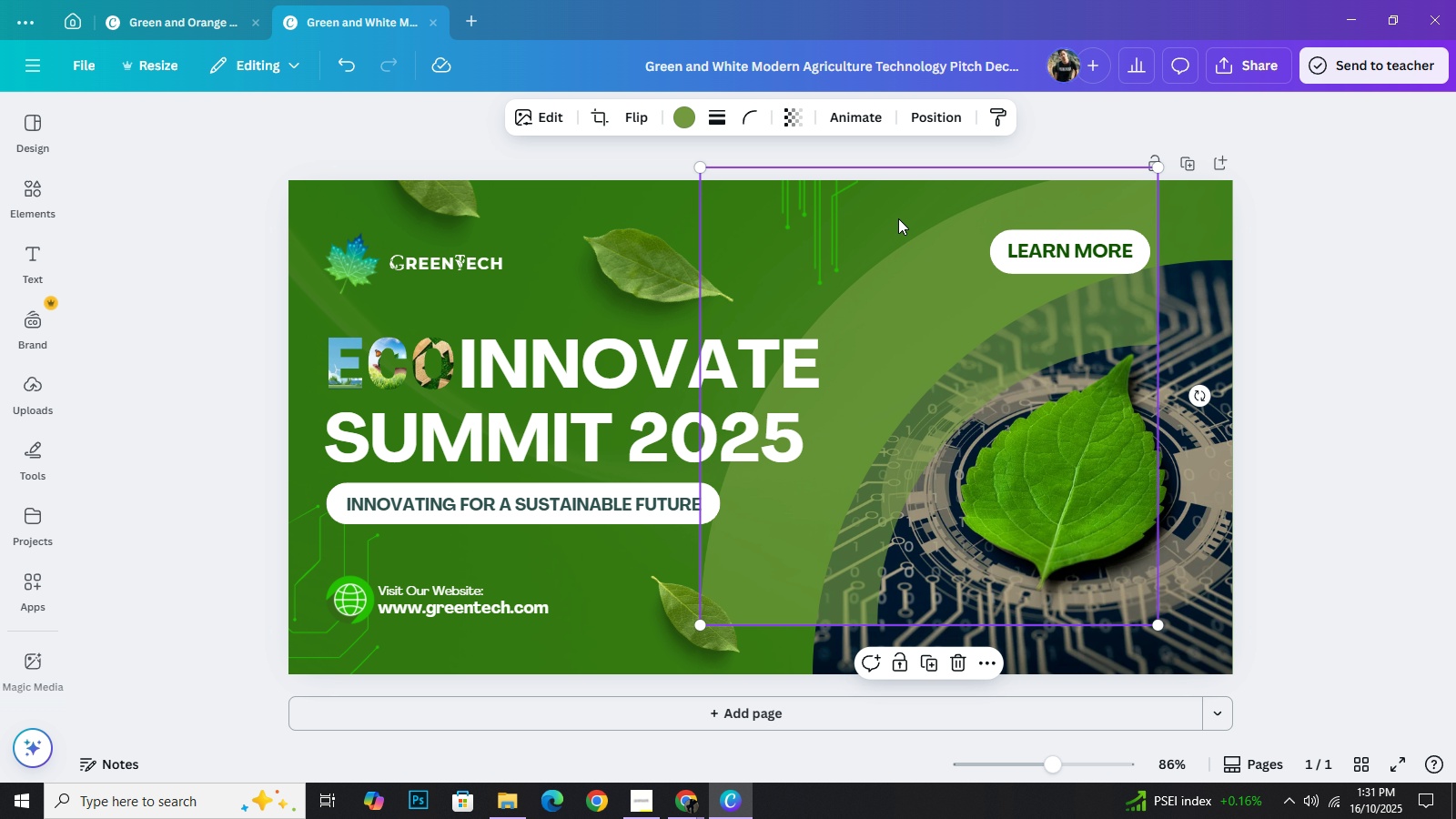 
left_click_drag(start_coordinate=[899, 218], to_coordinate=[790, 217])
 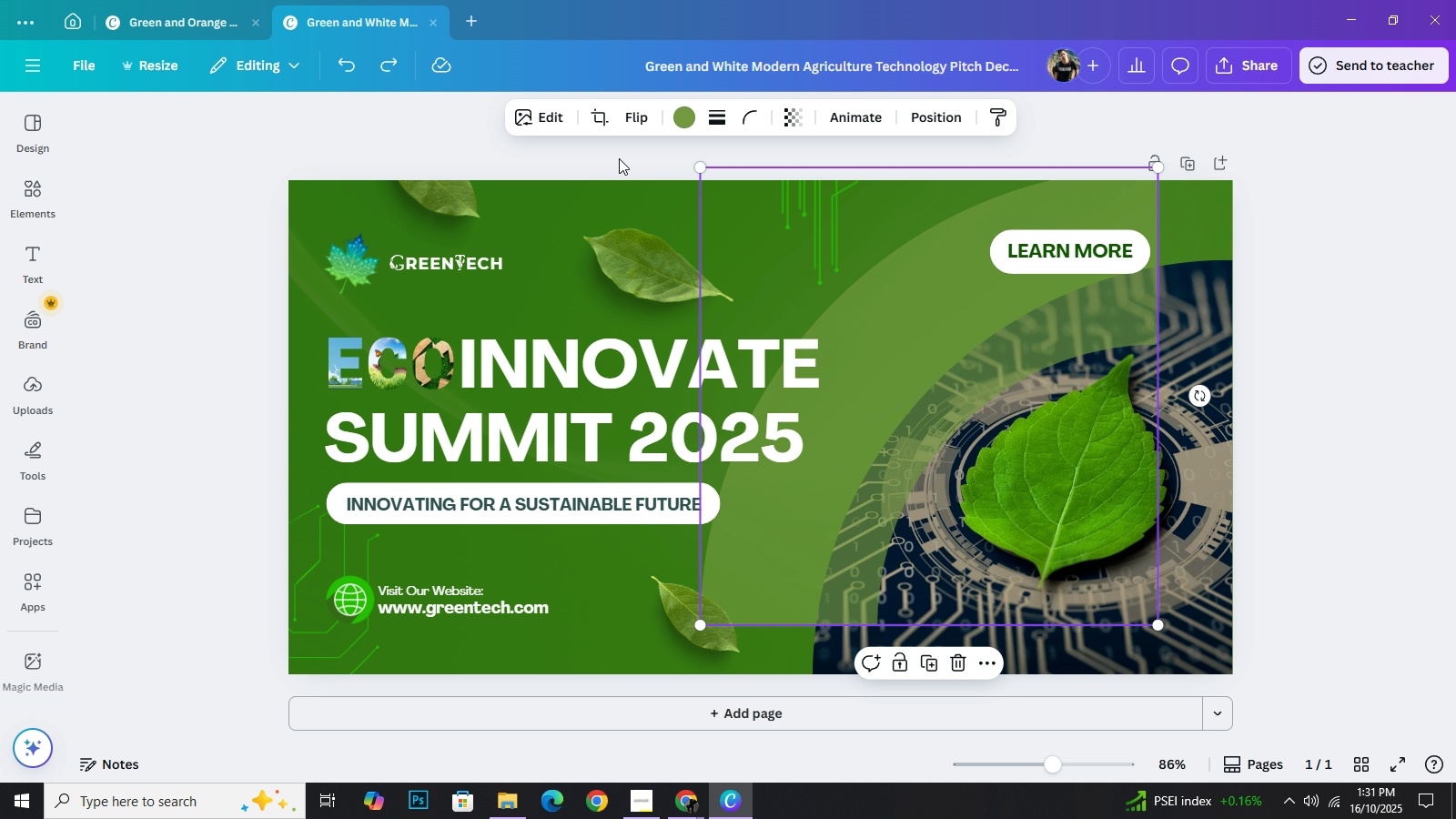 
left_click([619, 158])
 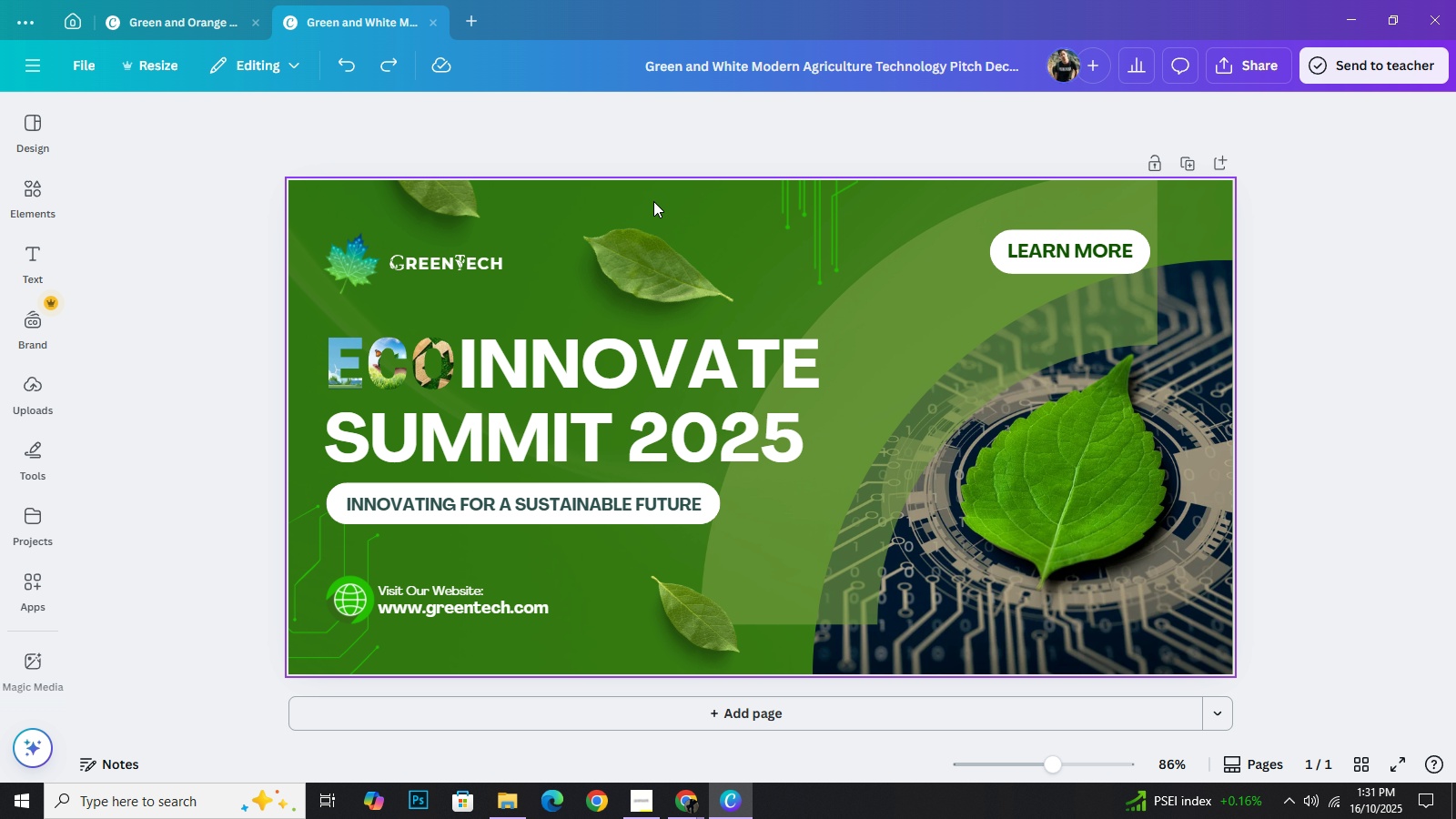 
left_click_drag(start_coordinate=[658, 202], to_coordinate=[833, 220])
 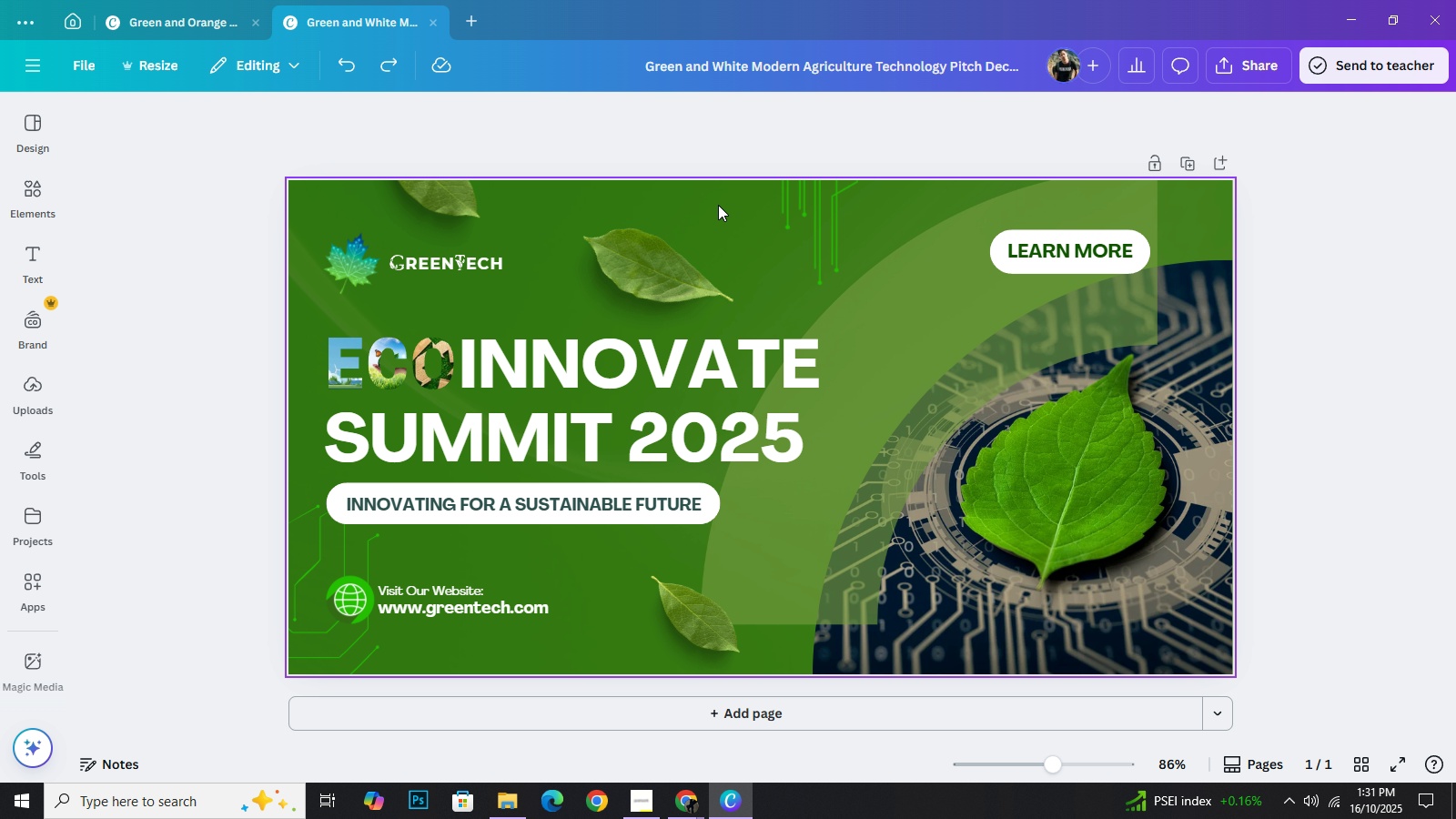 
left_click([643, 159])
 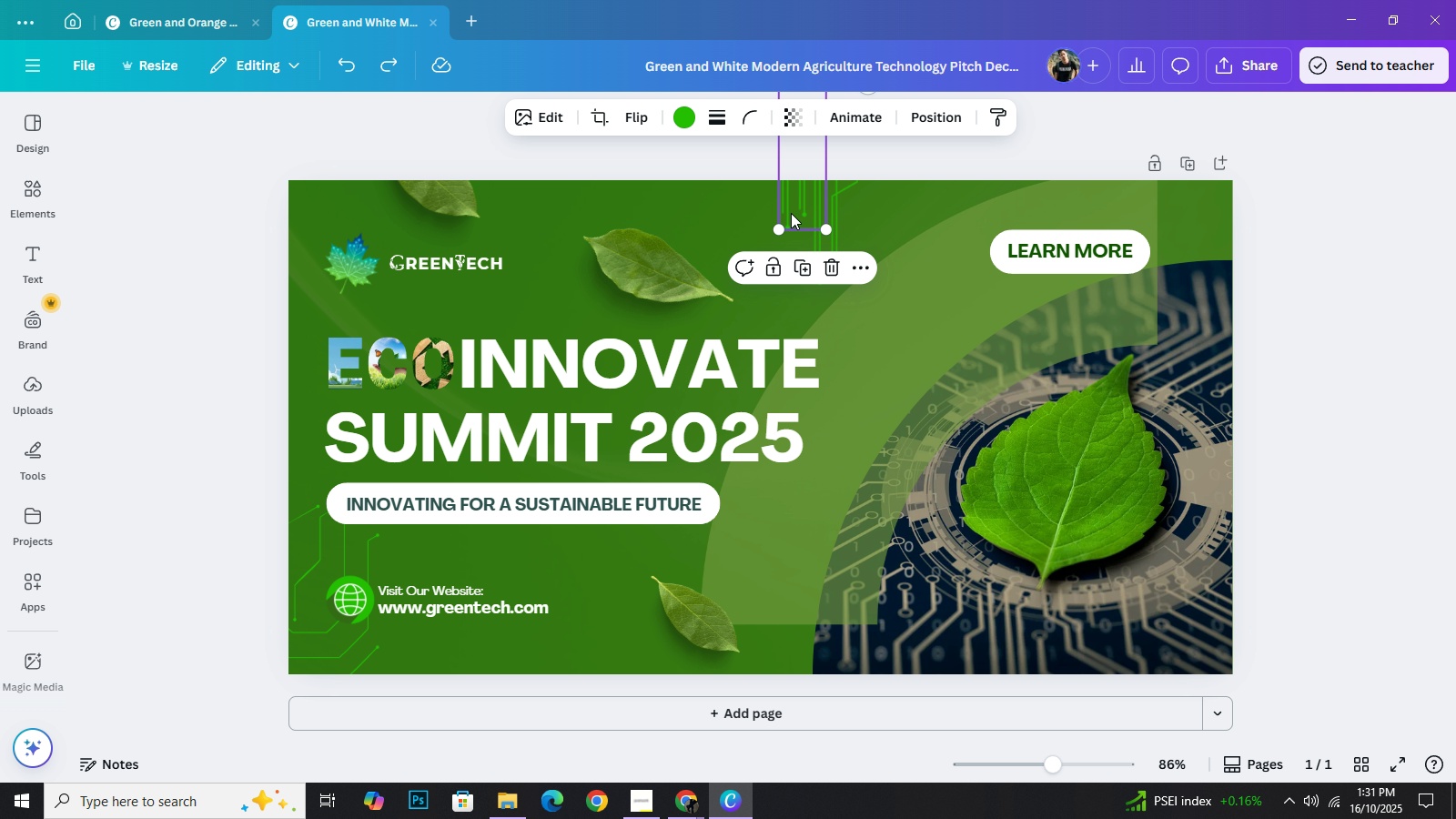 
left_click([790, 214])
 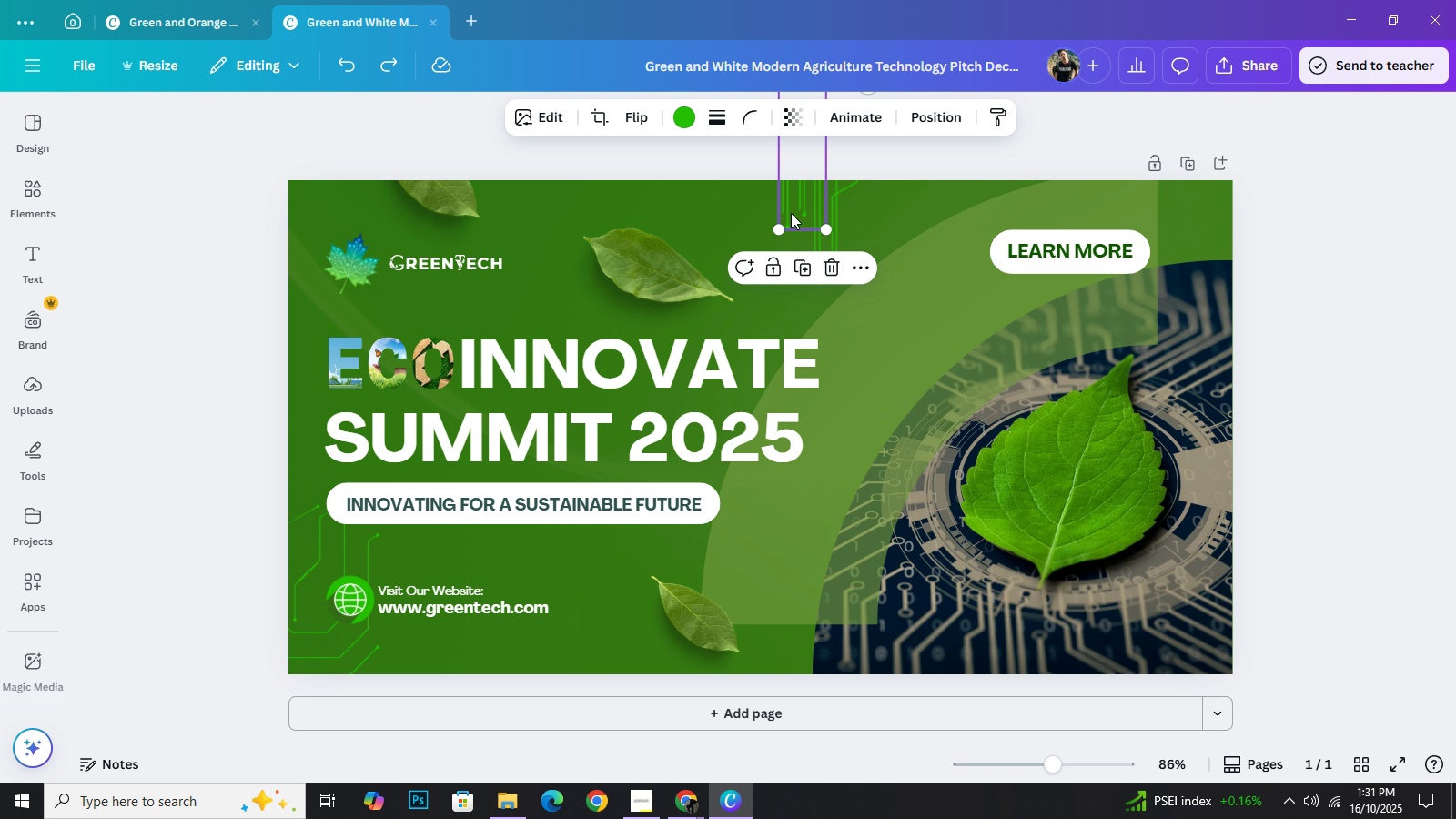 
hold_key(key=ArrowLeft, duration=1.27)
 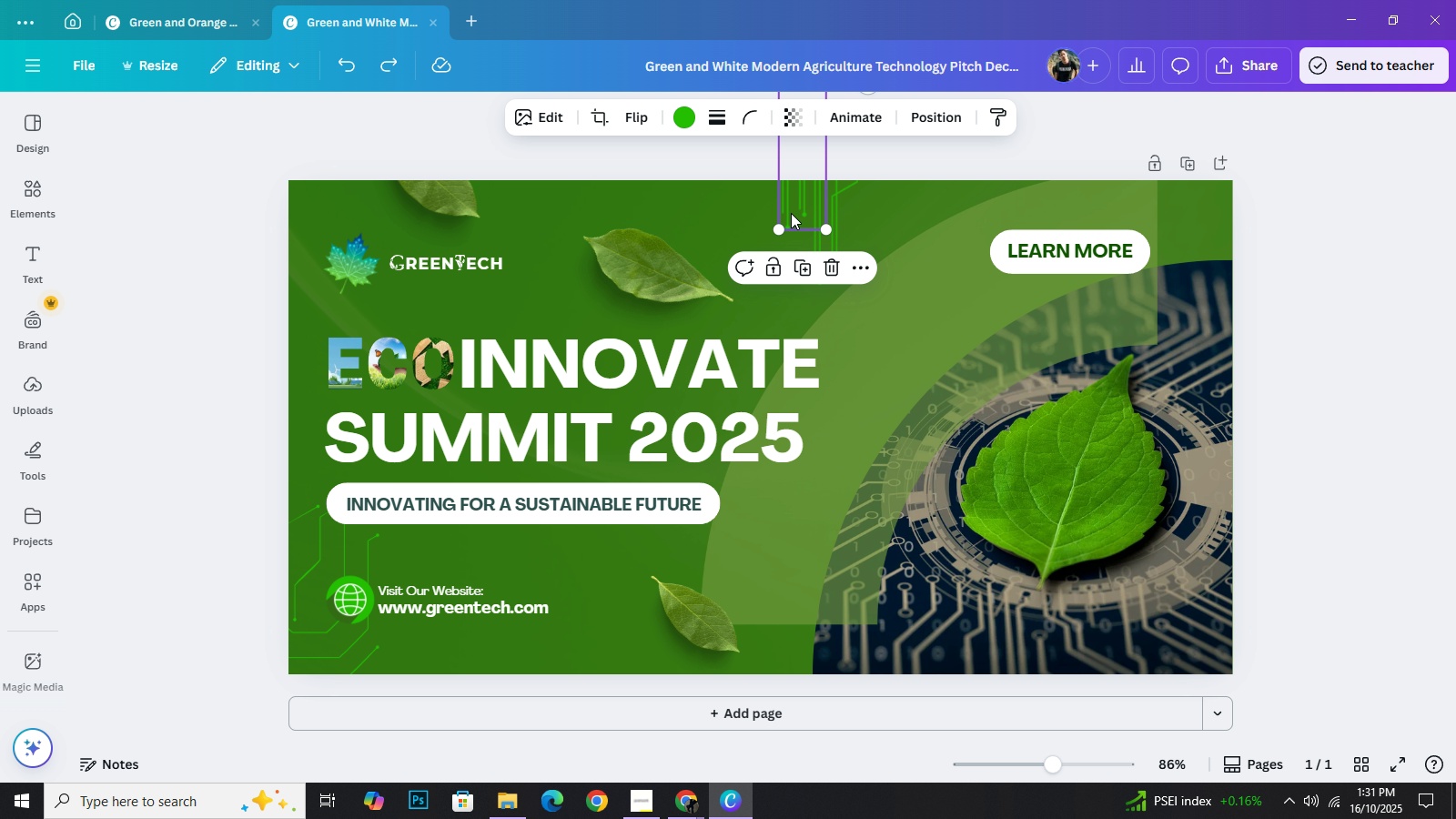 
key(ArrowLeft)
 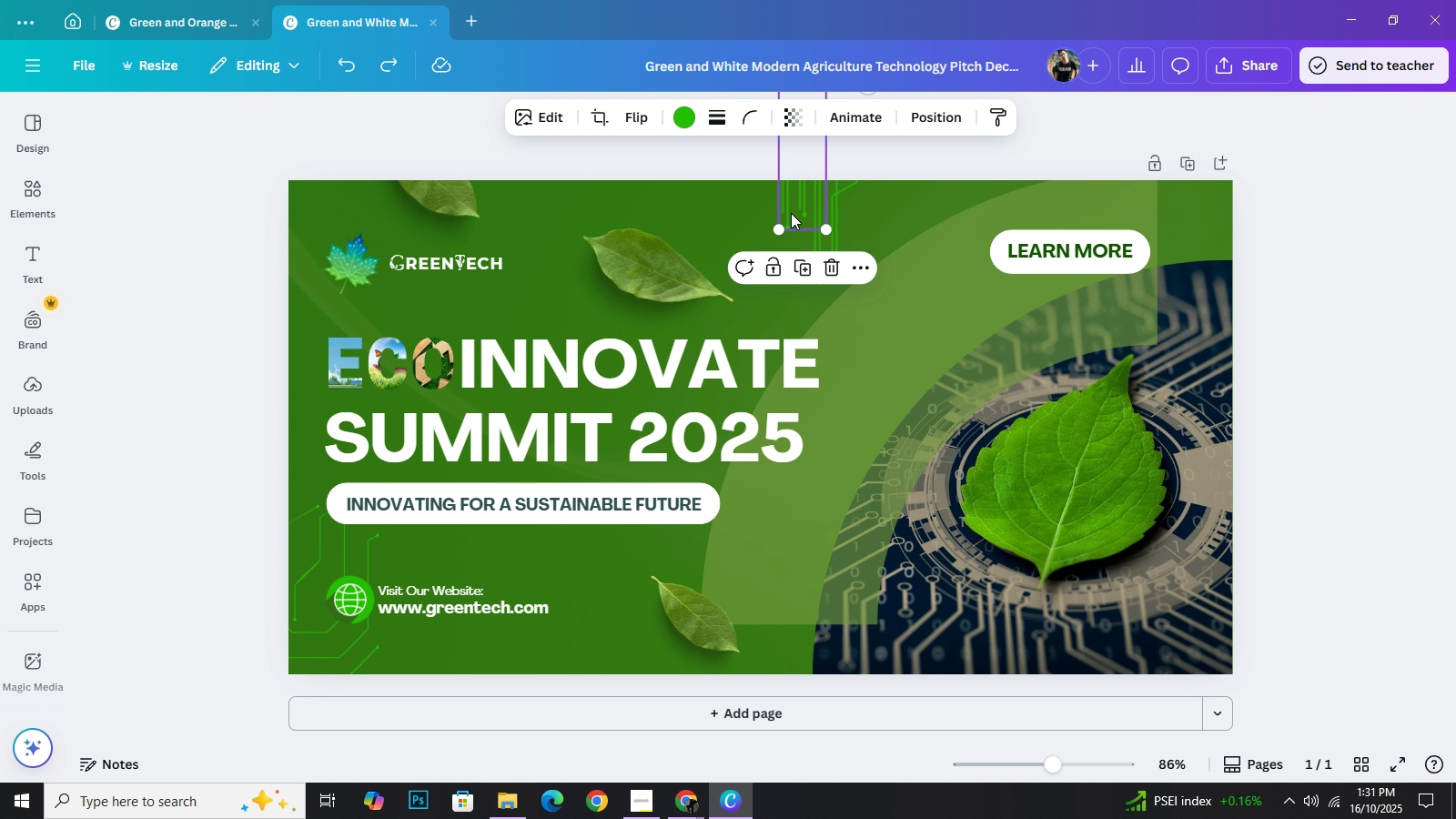 
key(ArrowLeft)
 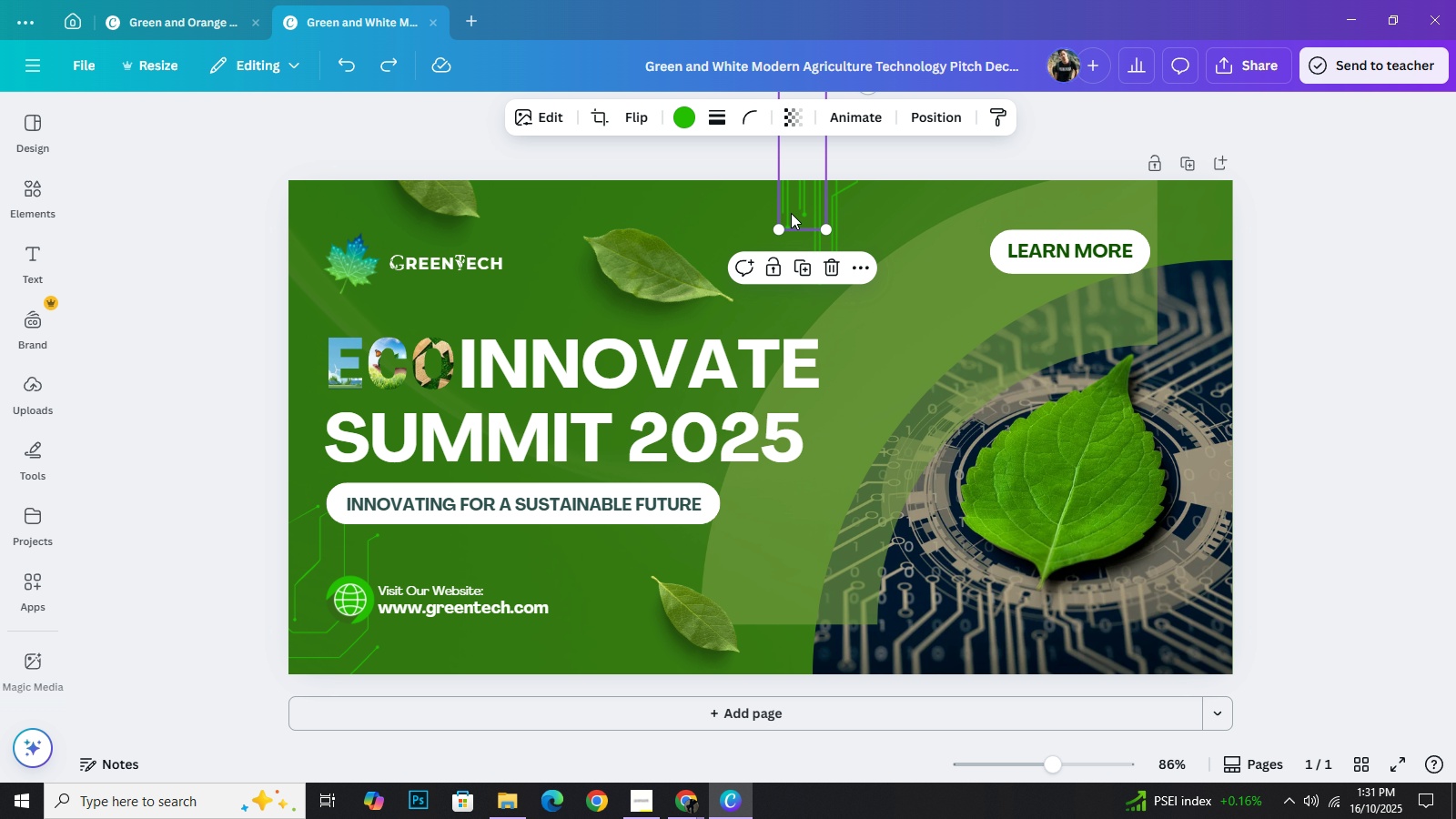 
key(ArrowLeft)
 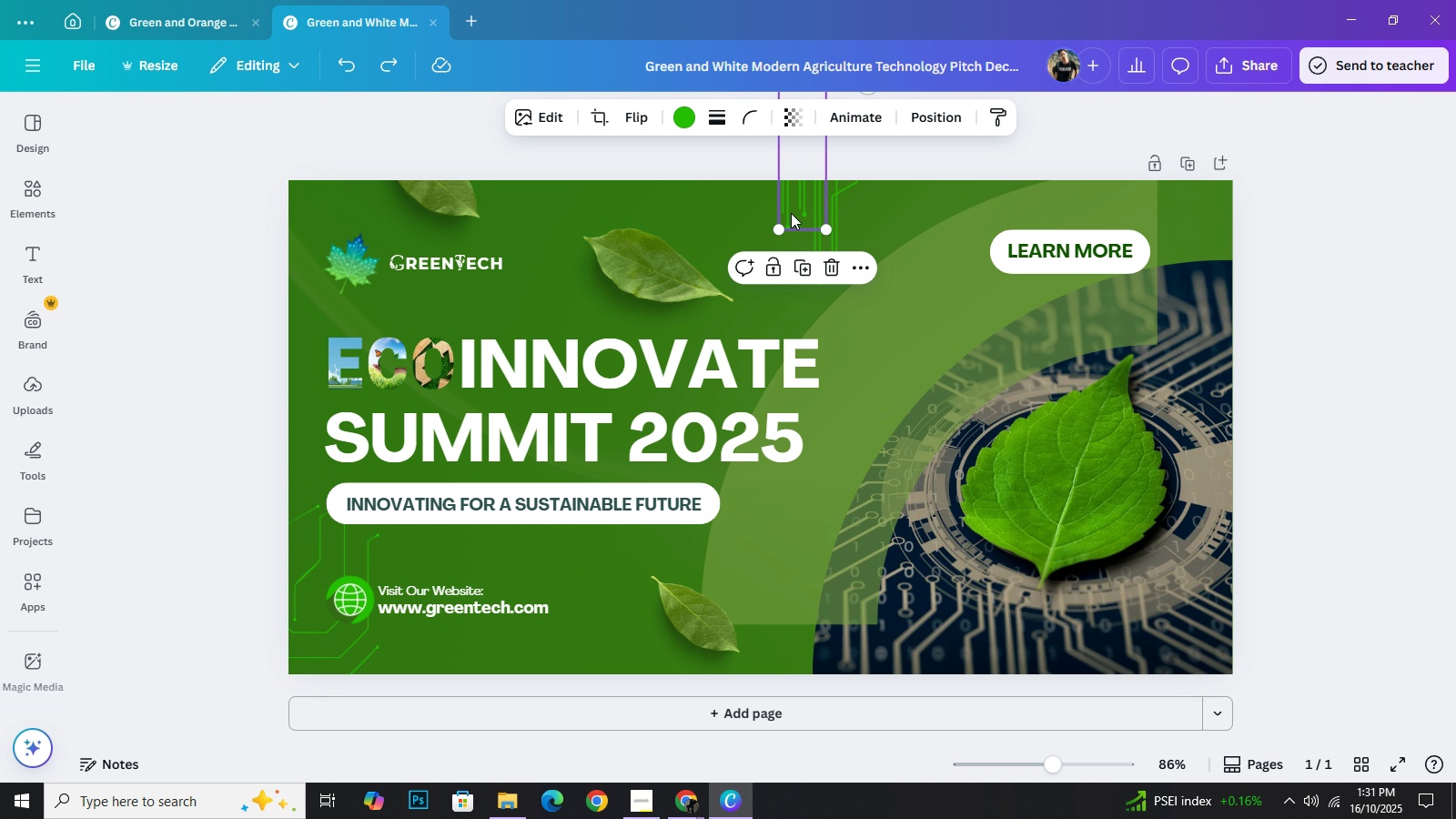 
key(ArrowLeft)
 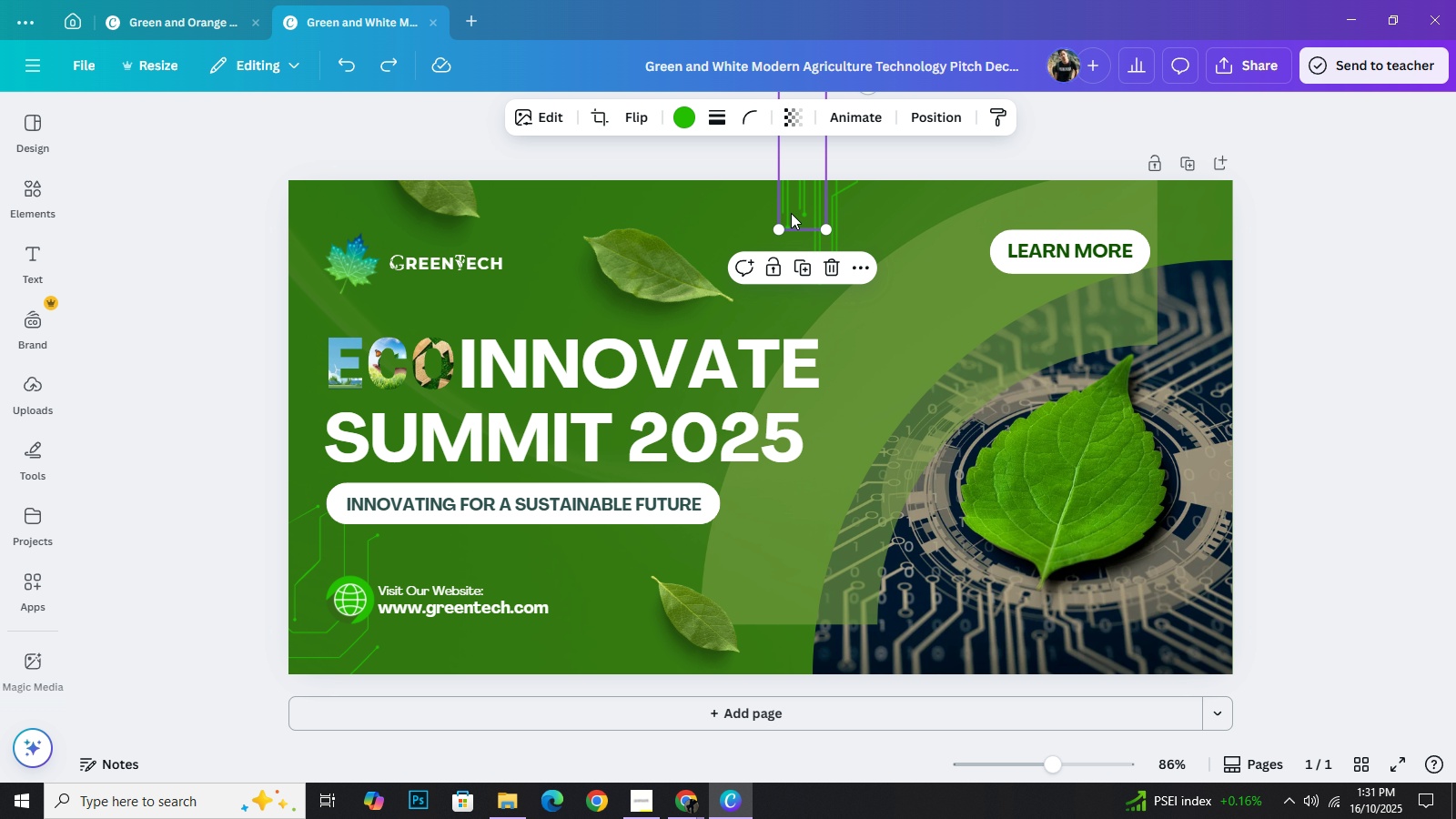 
key(ArrowLeft)
 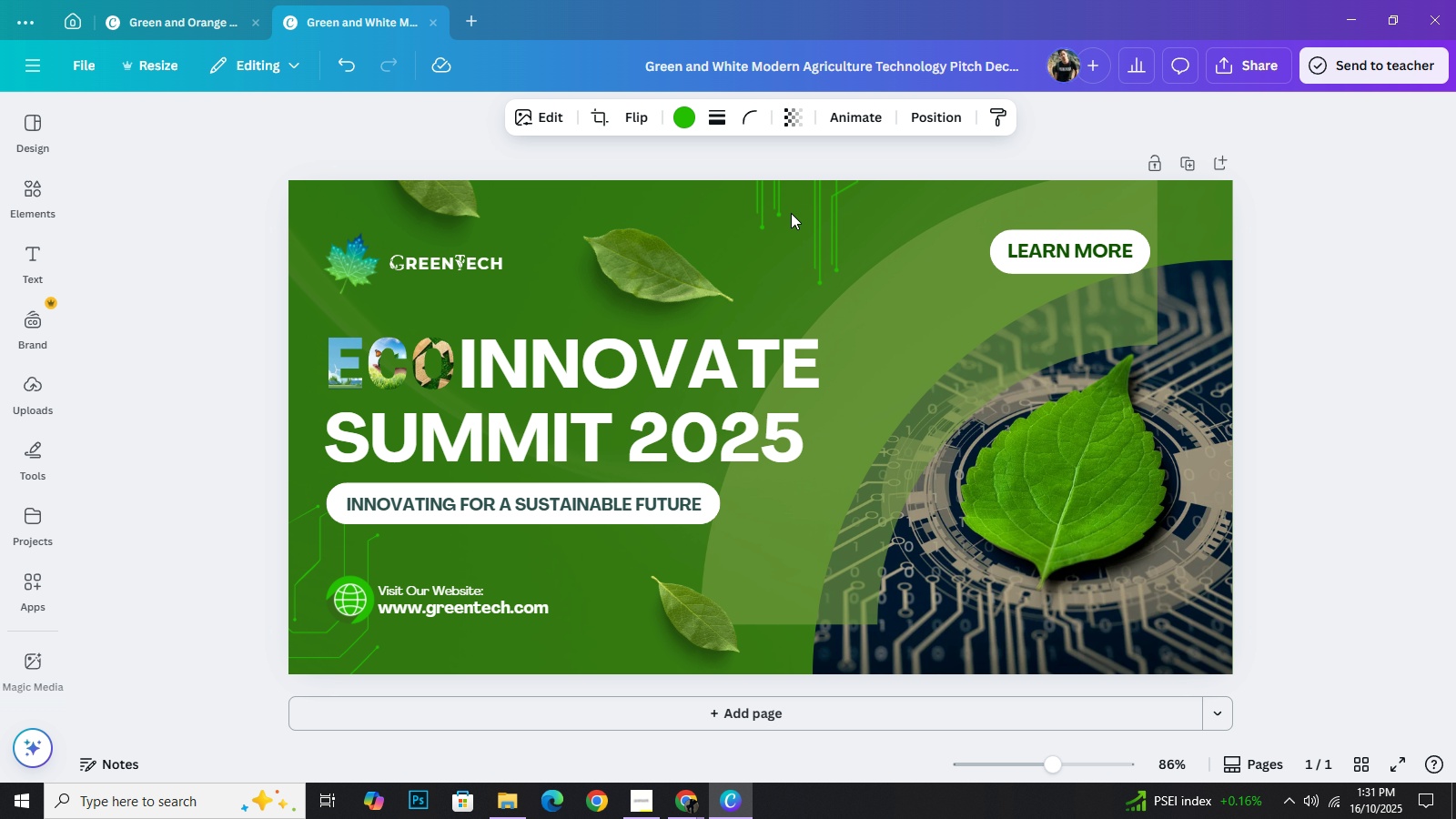 
key(ArrowLeft)
 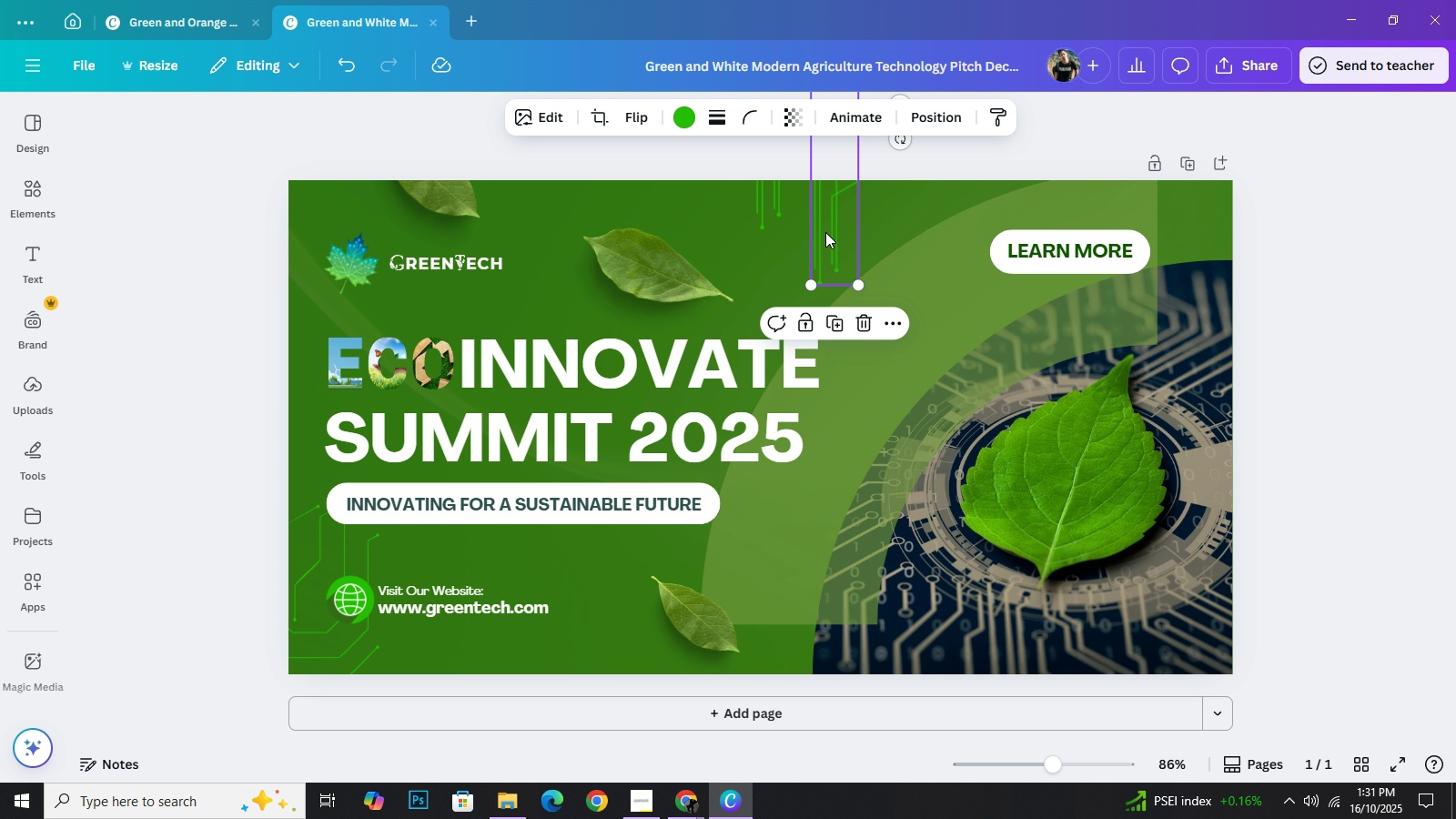 
key(ArrowLeft)
 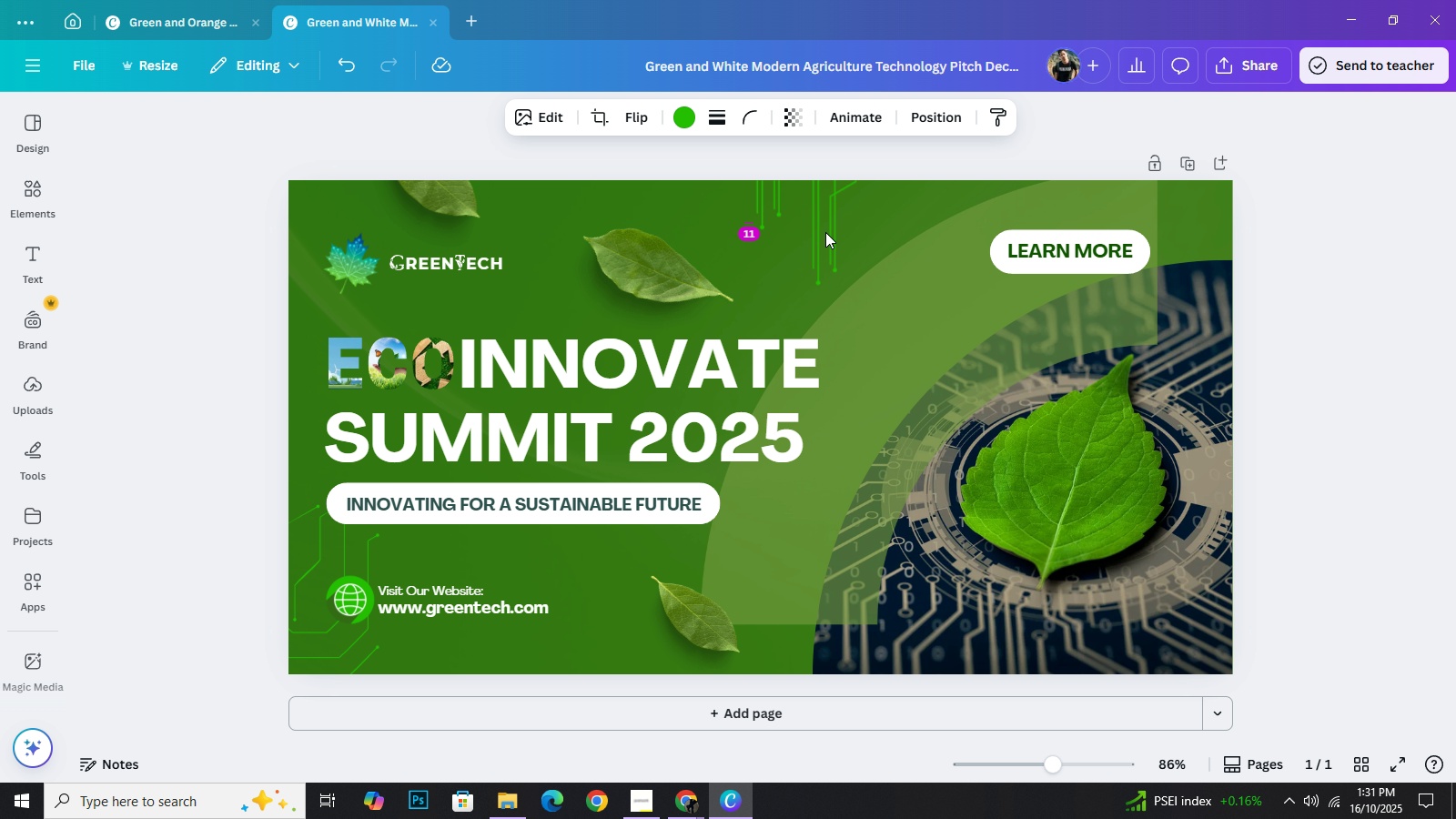 
hold_key(key=ArrowLeft, duration=0.97)
 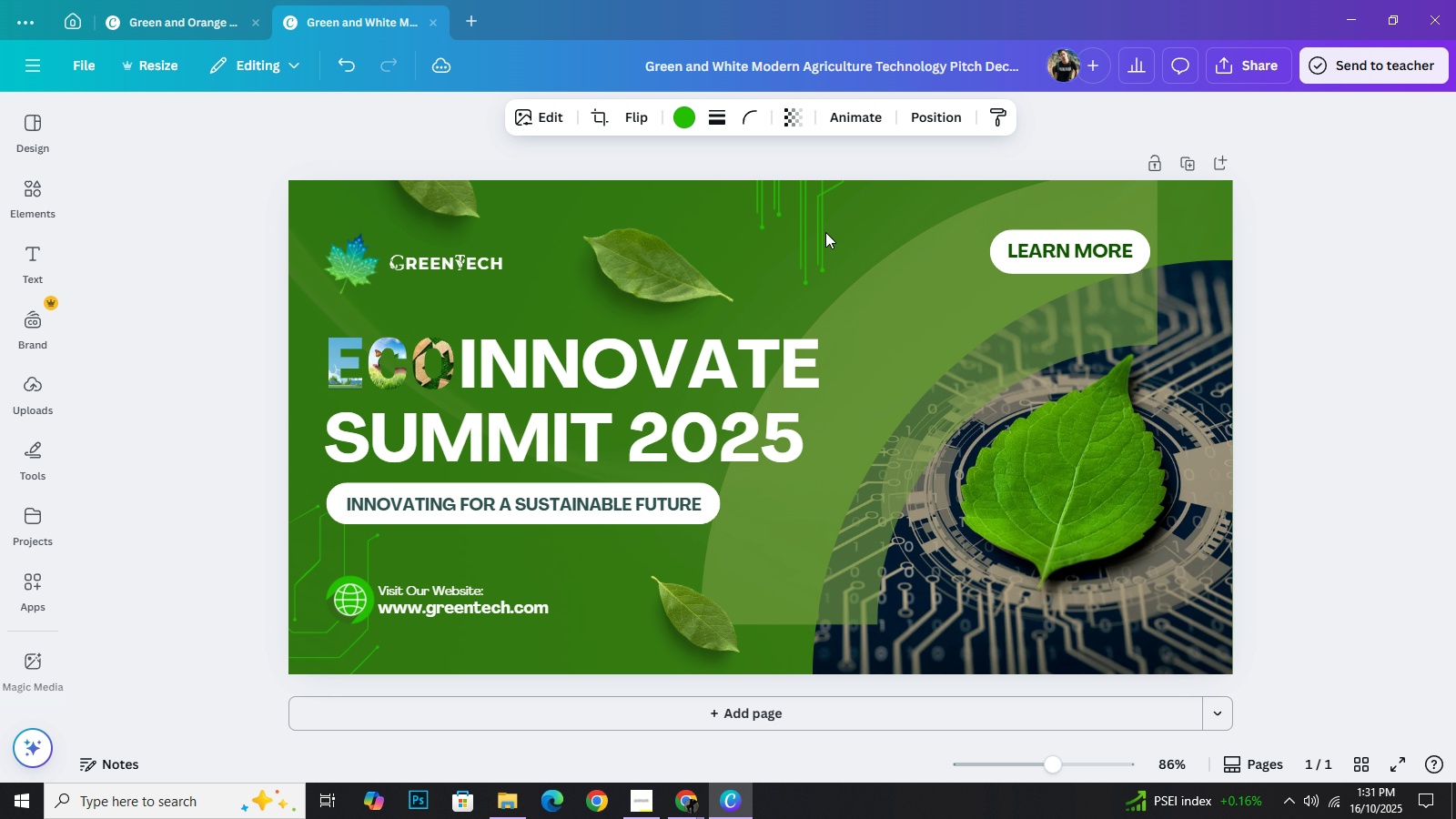 
key(ArrowLeft)
 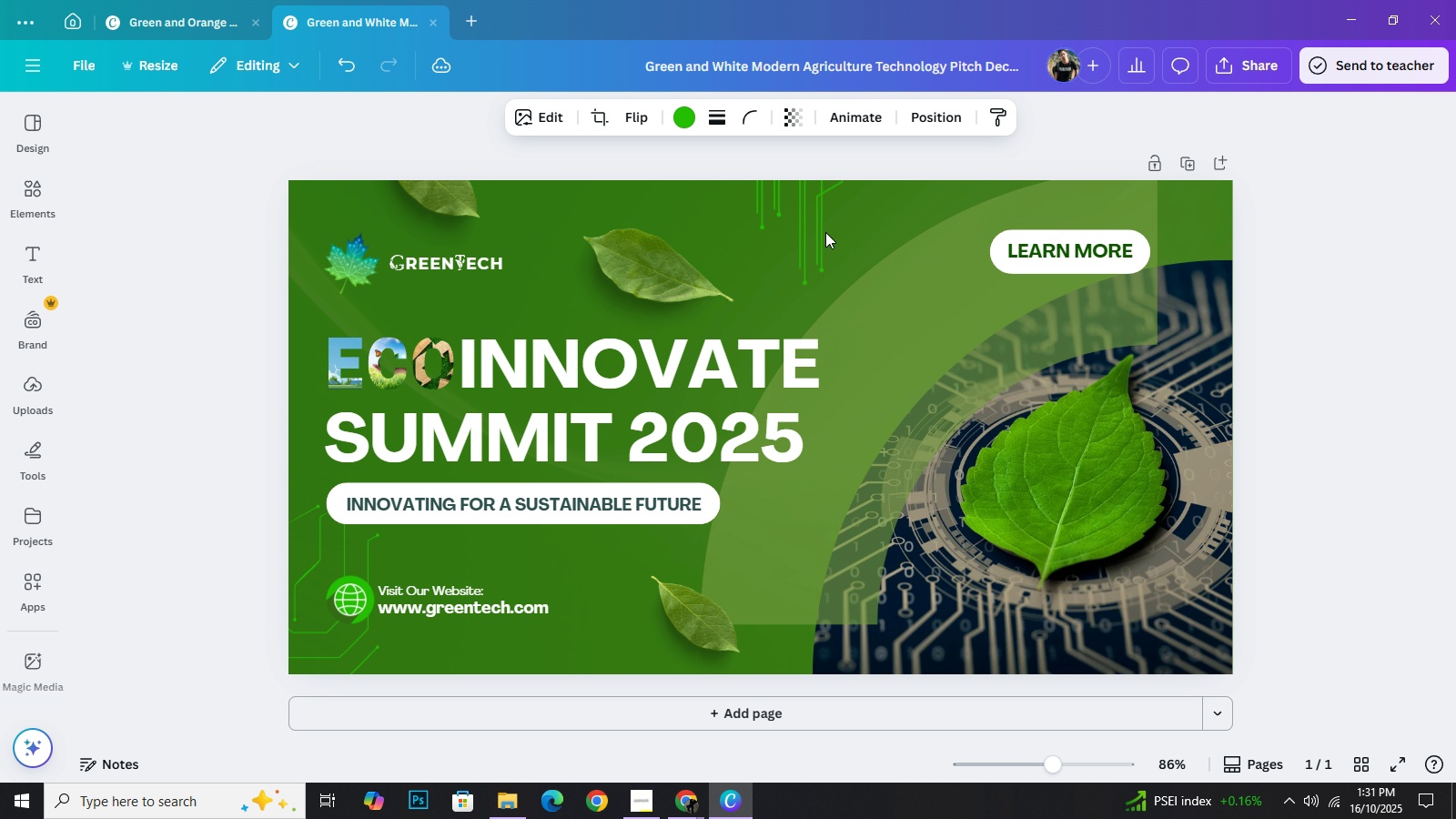 
key(ArrowLeft)
 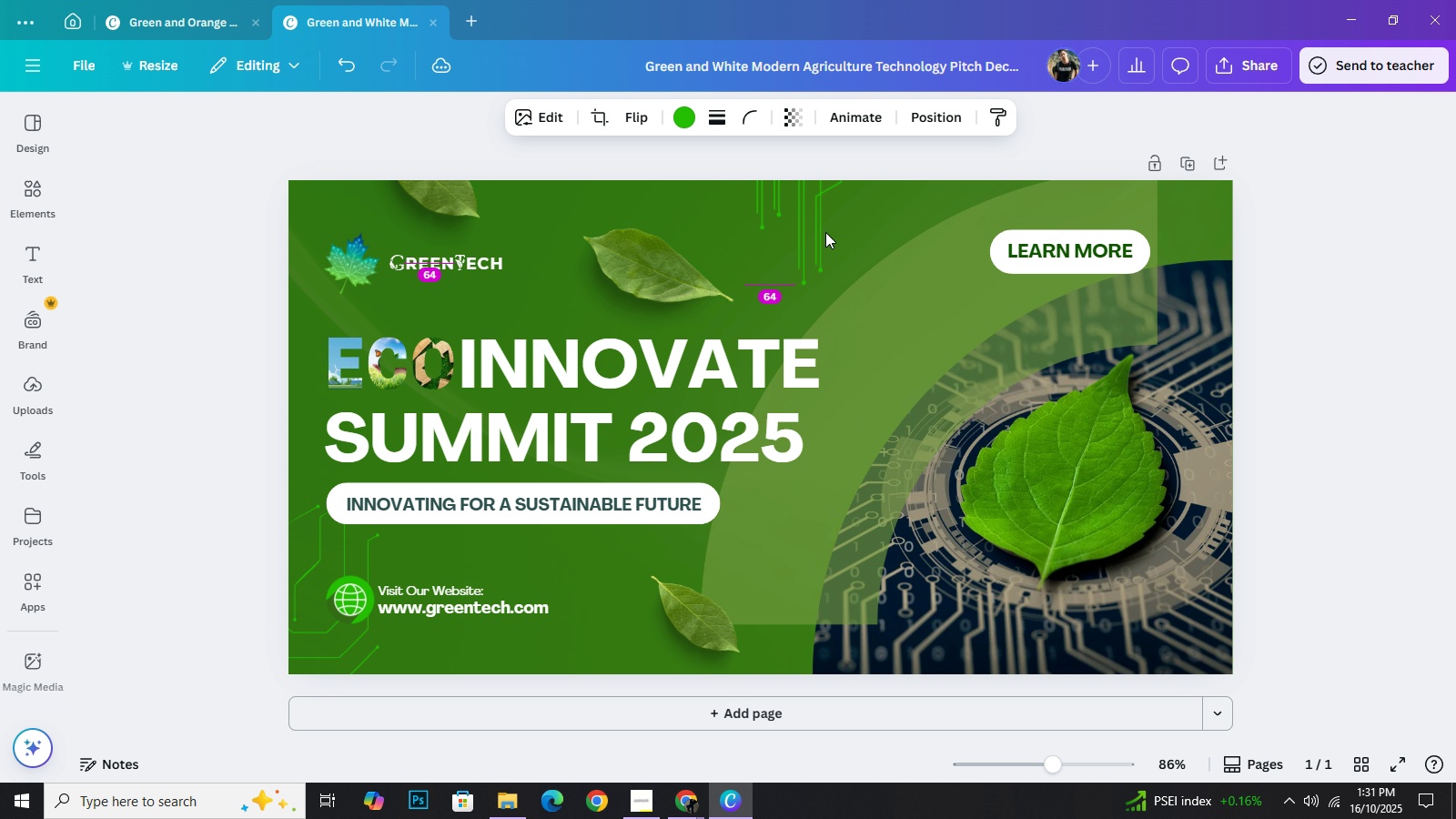 
key(ArrowLeft)
 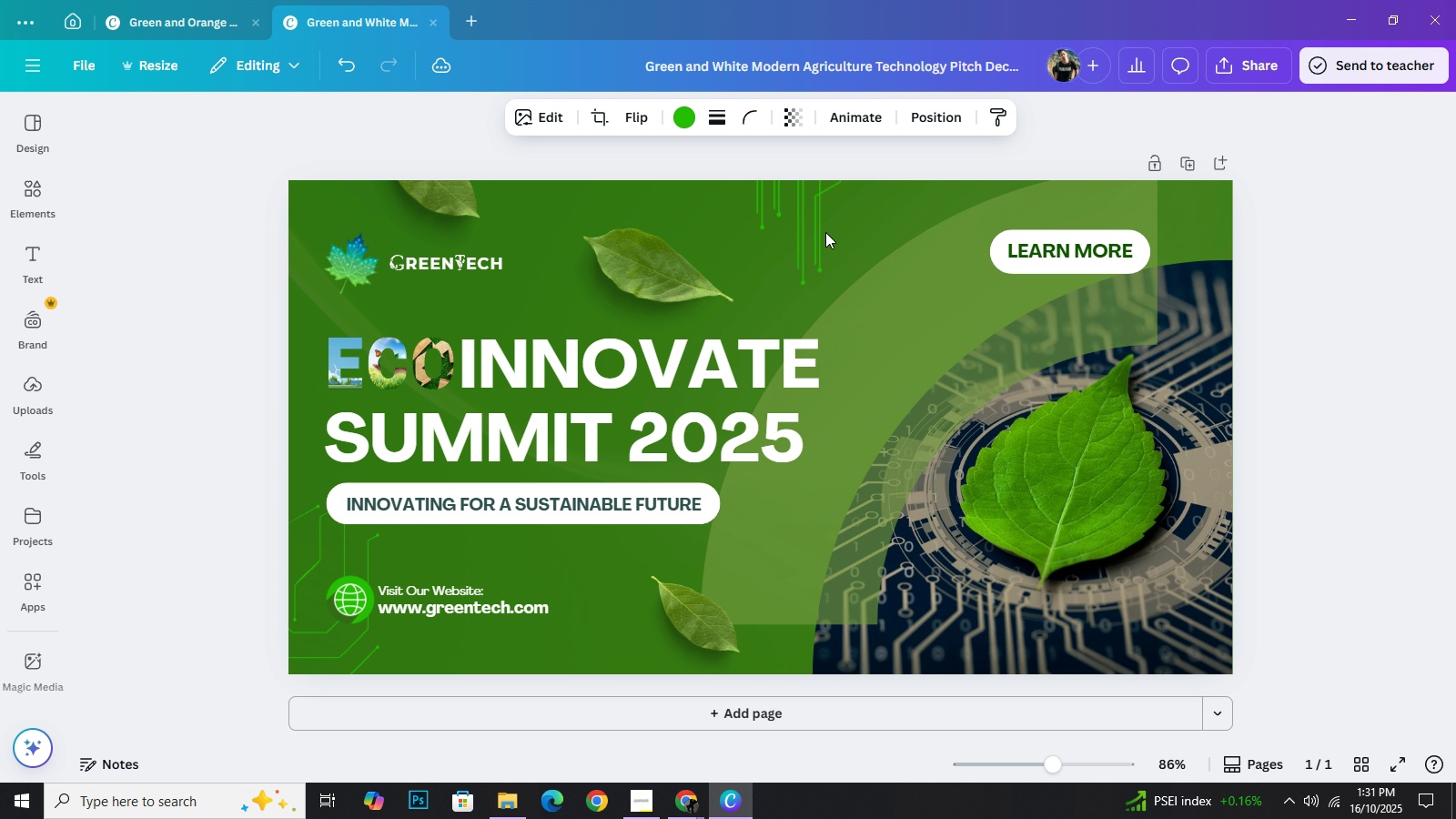 
key(ArrowLeft)
 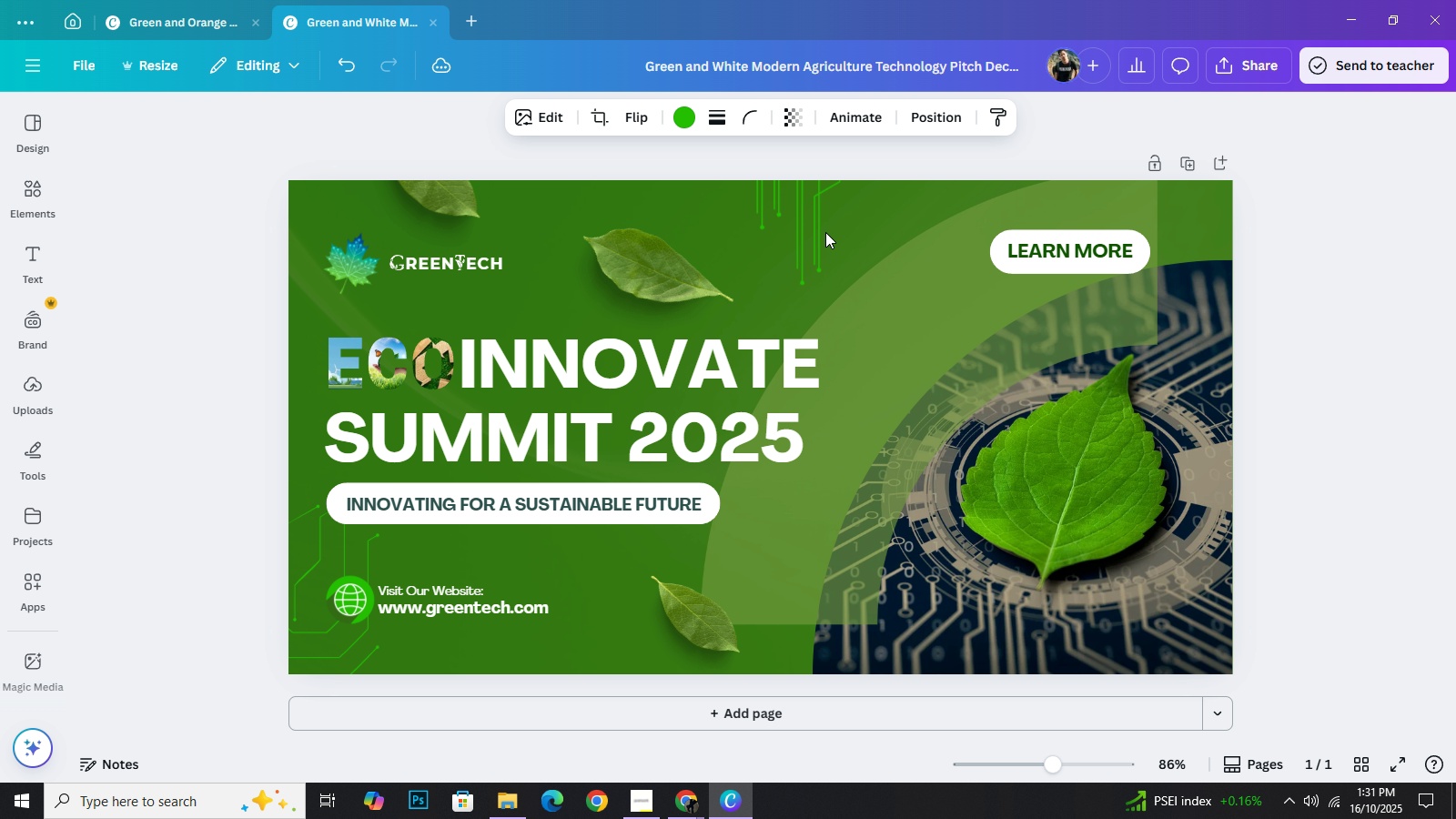 
key(ArrowLeft)
 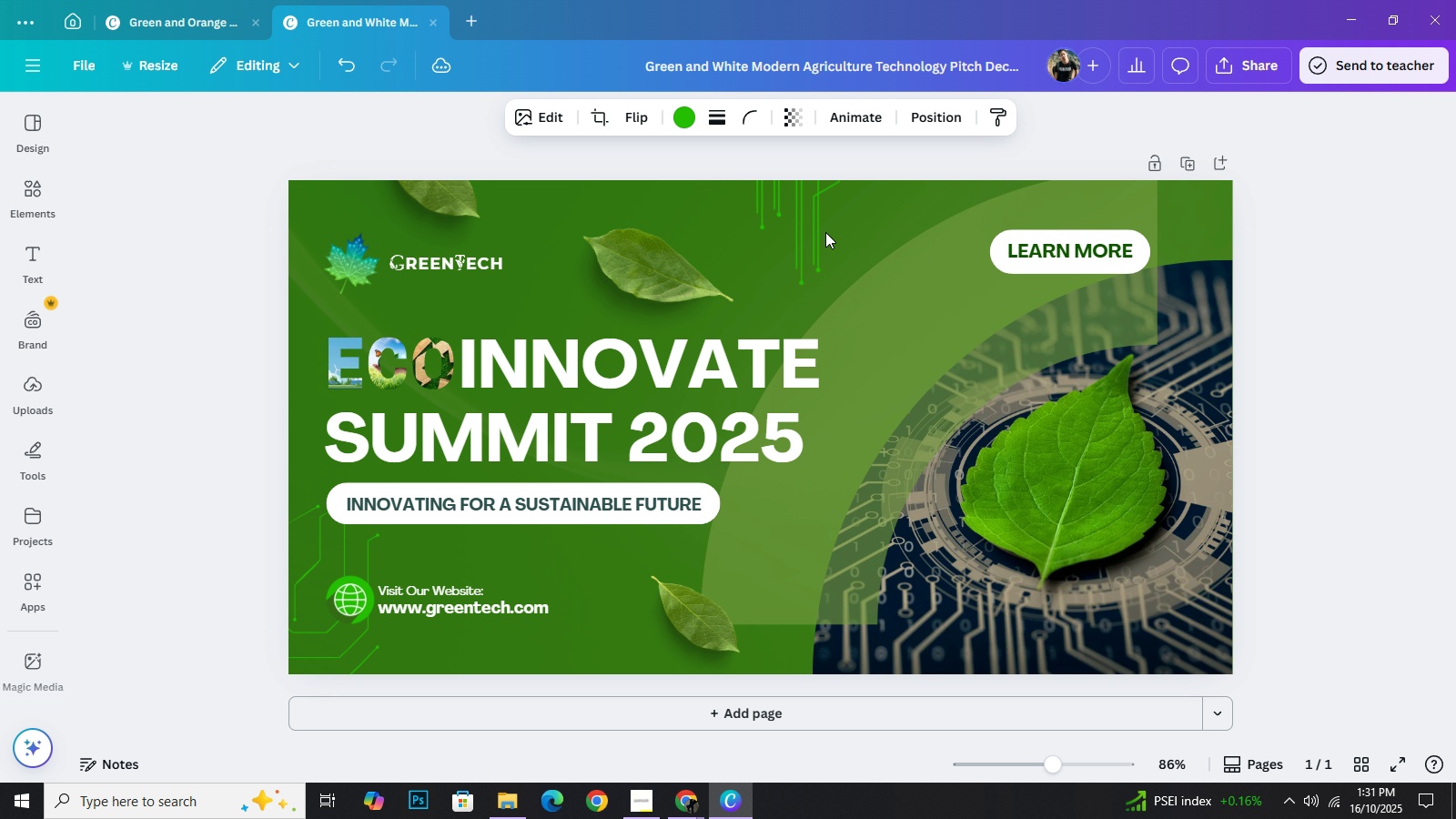 
key(ArrowLeft)
 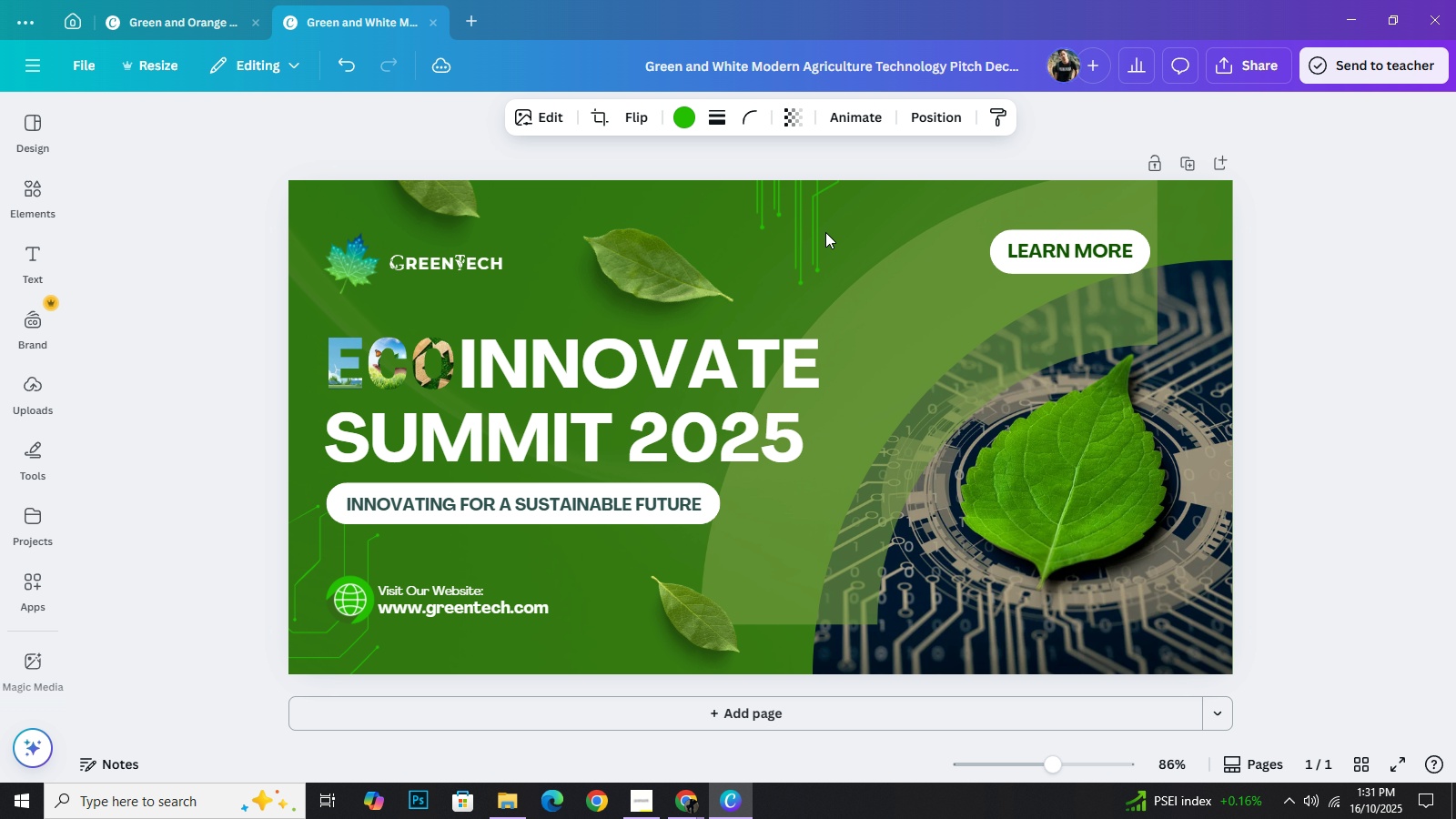 
key(ArrowLeft)
 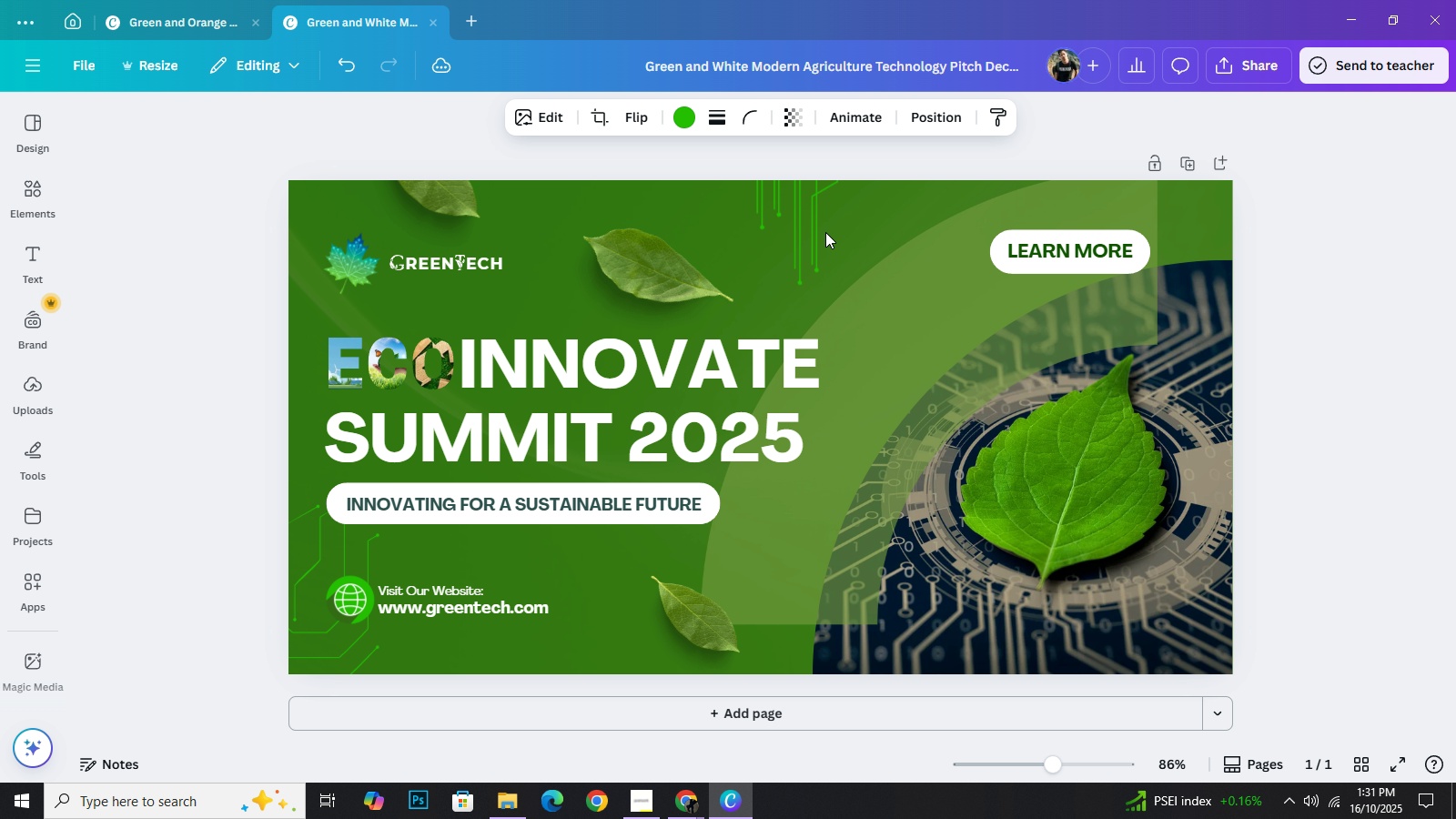 
key(ArrowLeft)
 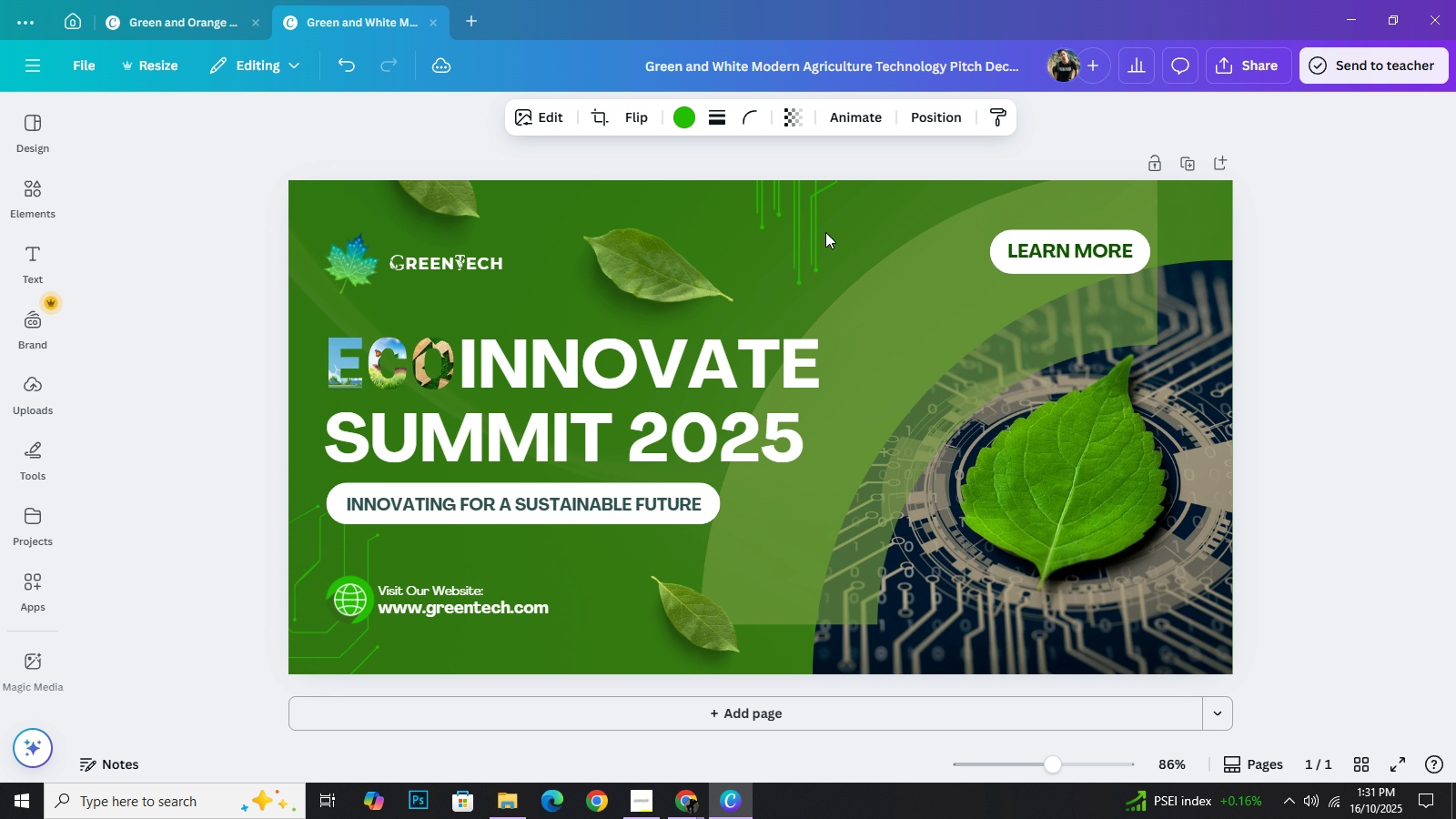 
key(ArrowLeft)
 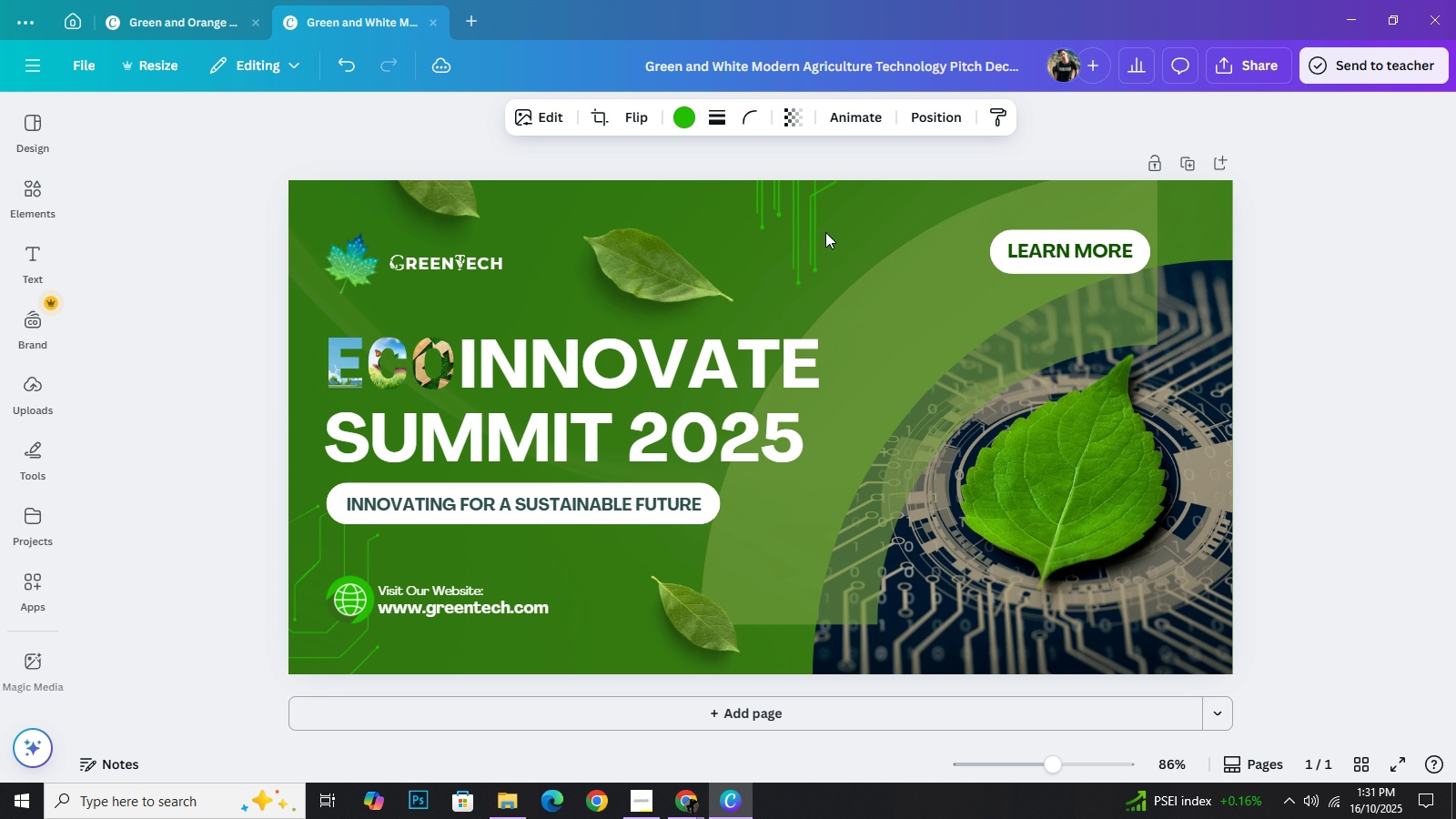 
key(ArrowLeft)
 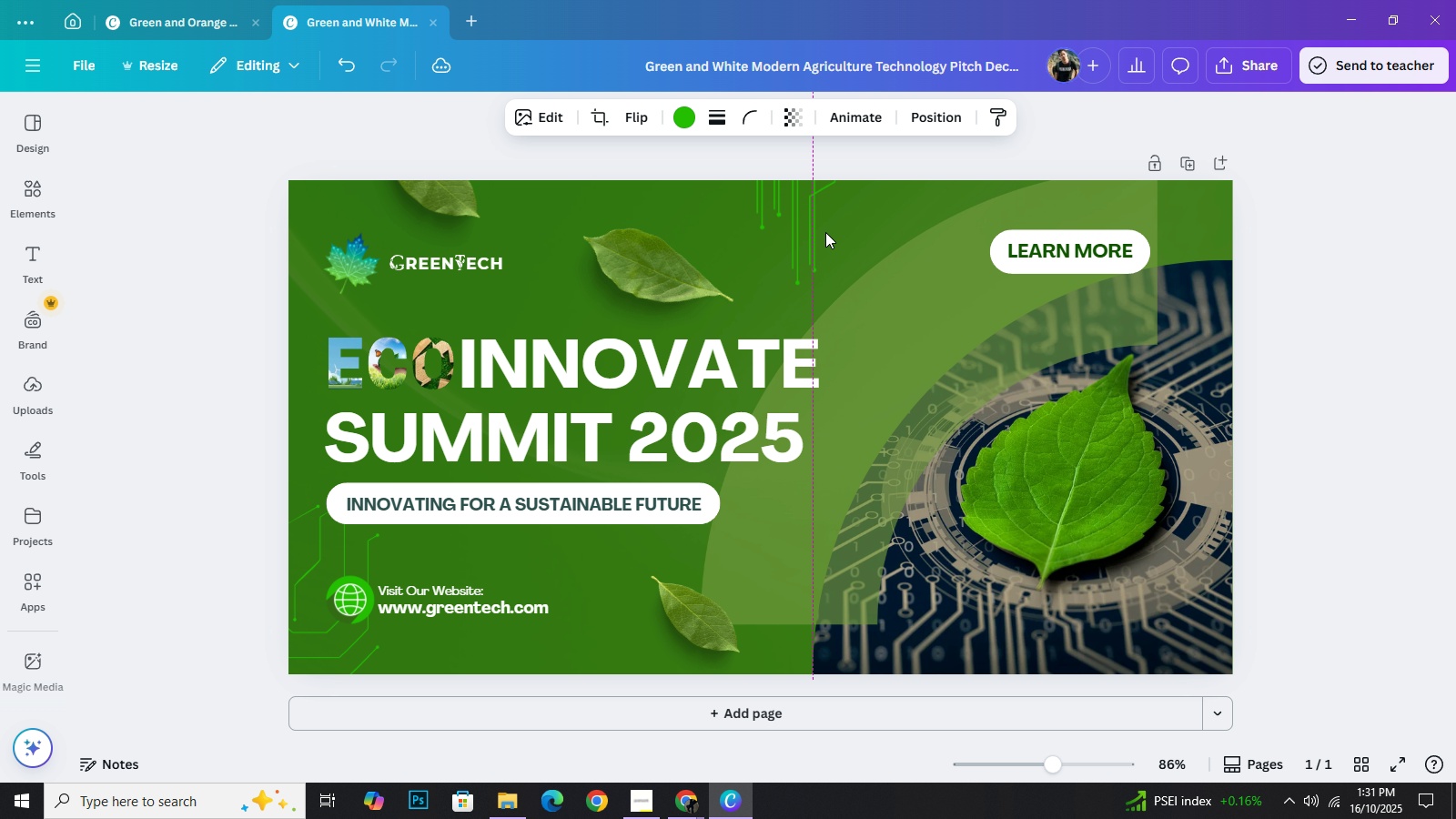 
key(ArrowLeft)
 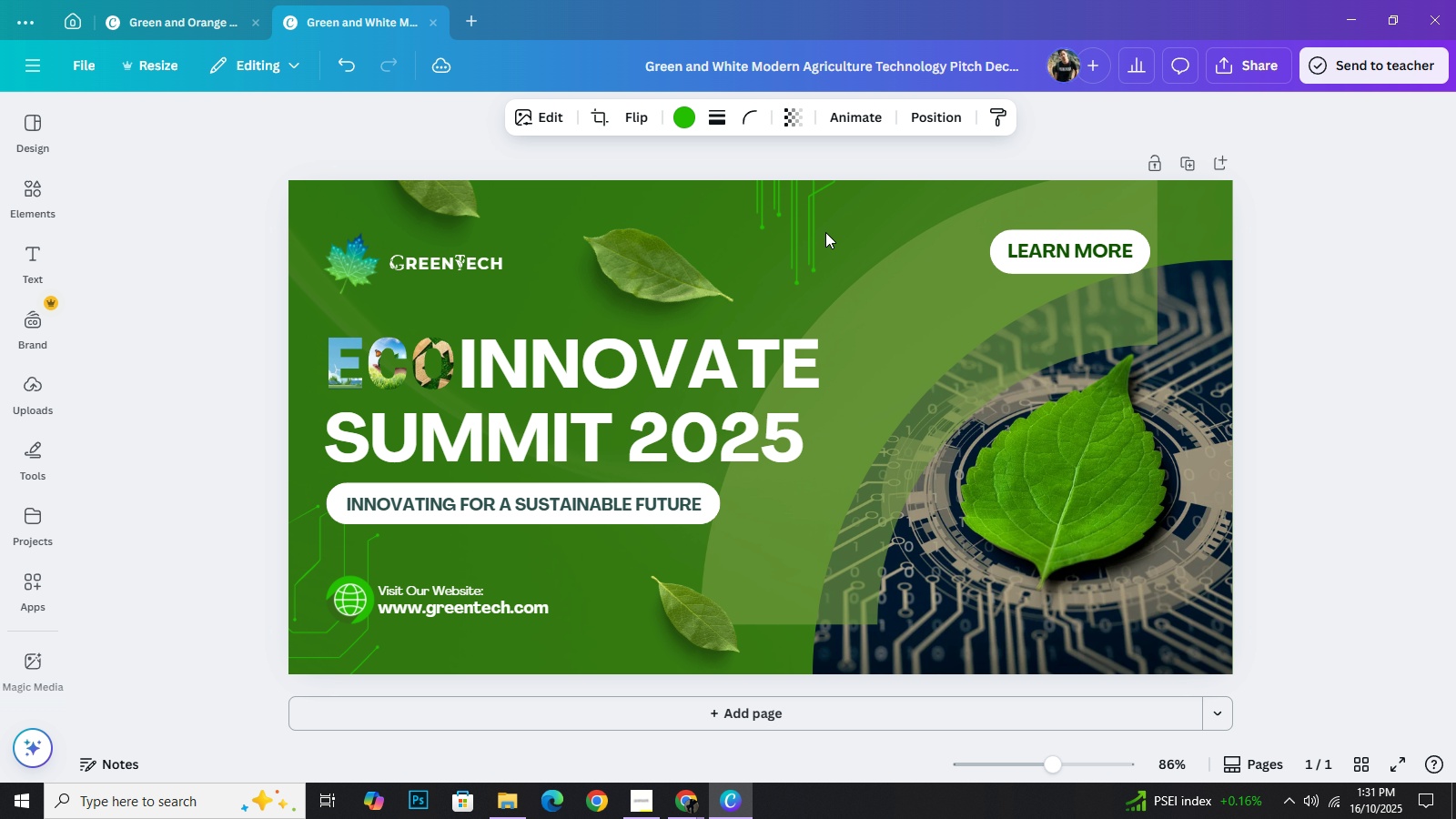 
key(ArrowLeft)
 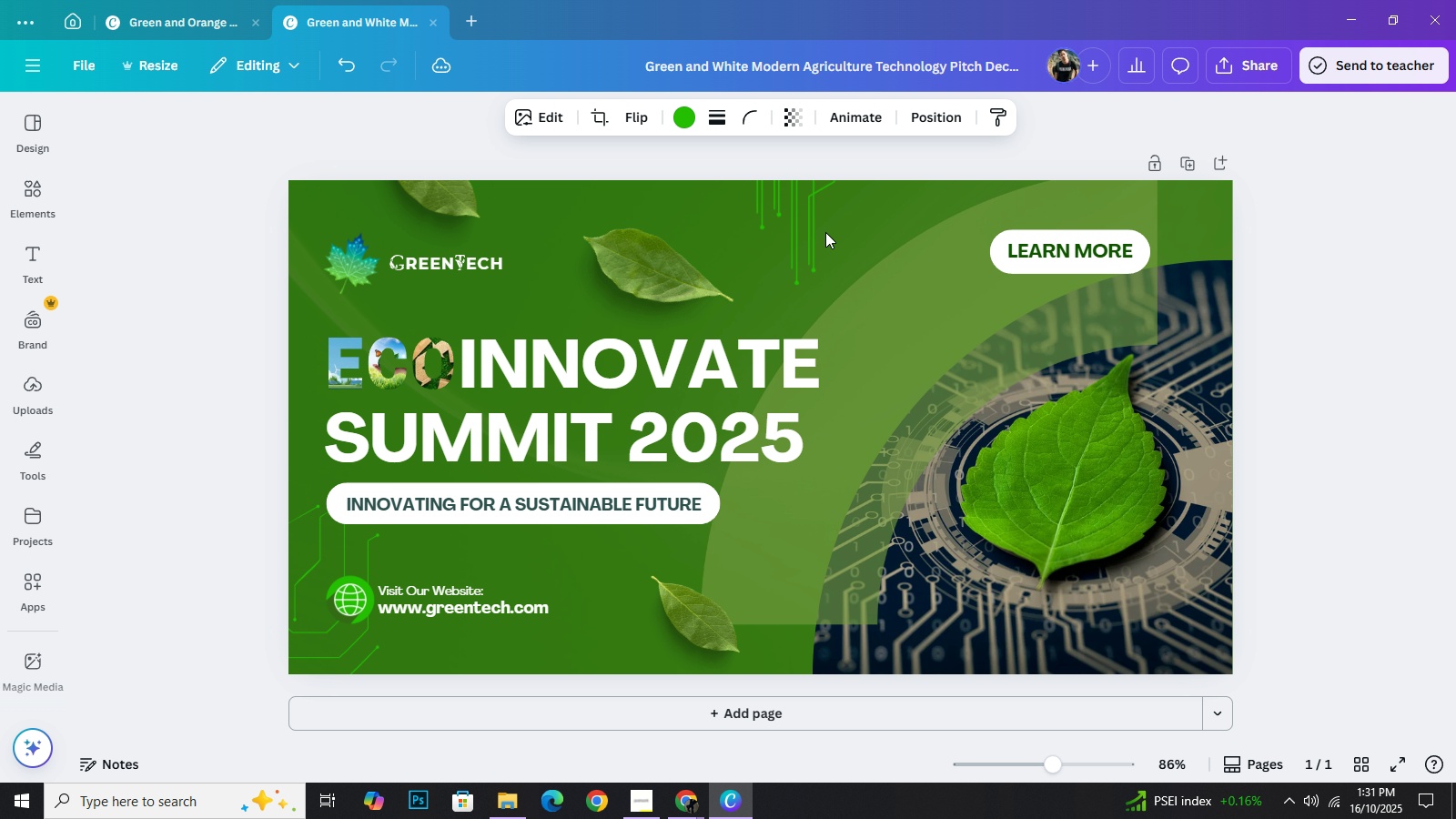 
key(ArrowLeft)
 